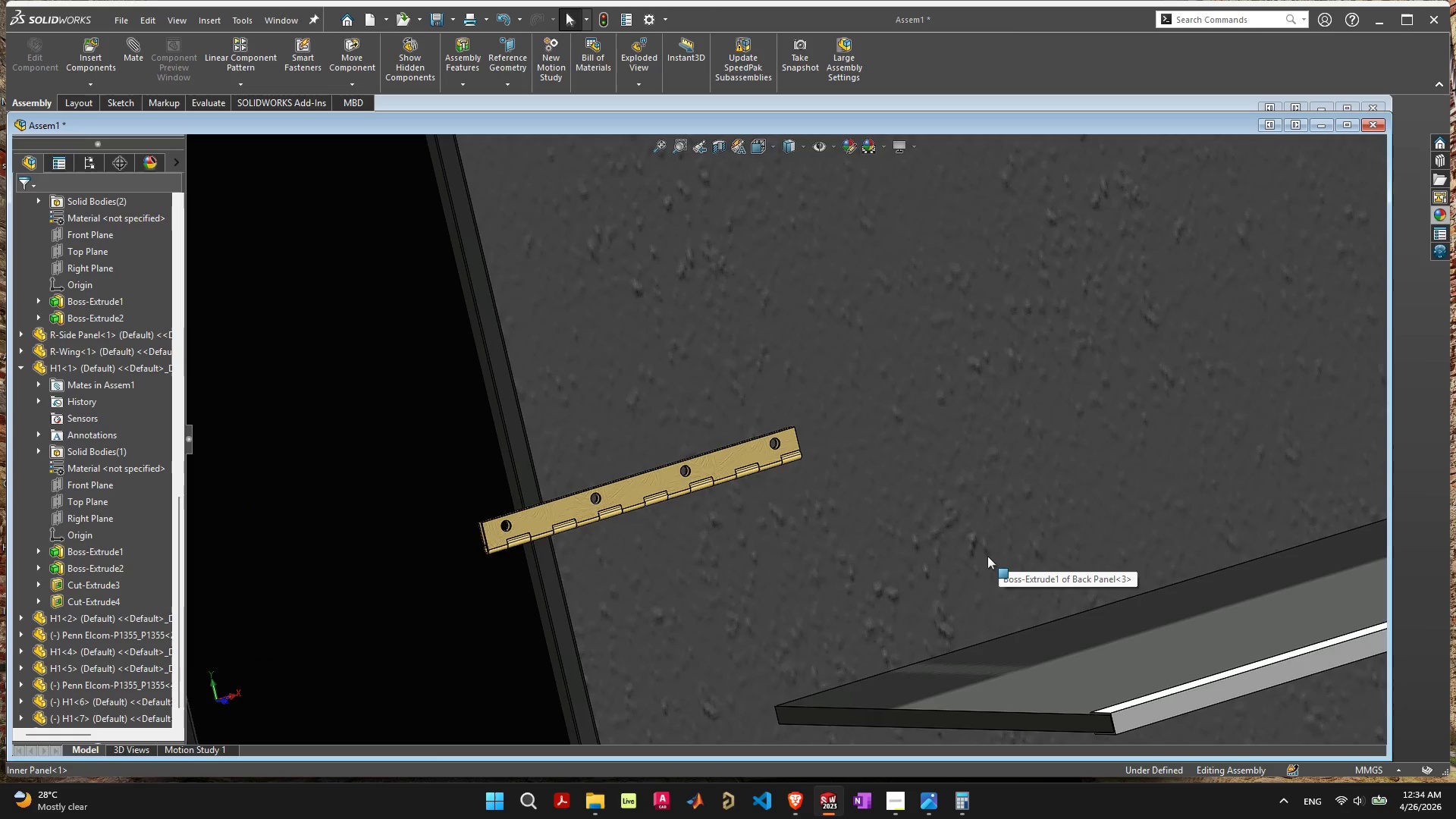 
wait(7.57)
 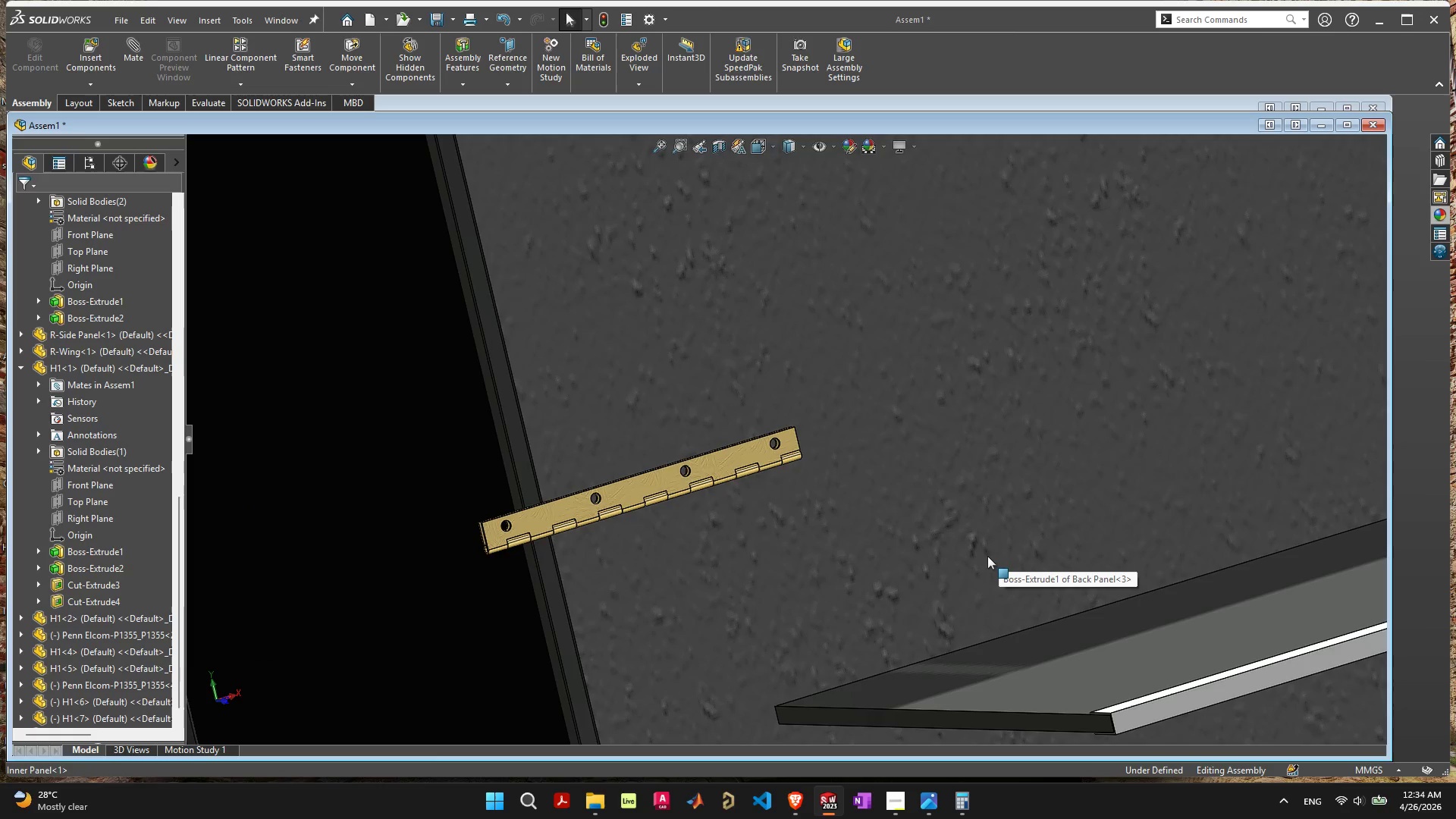 
scroll: coordinate [1190, 541], scroll_direction: down, amount: 5.0
 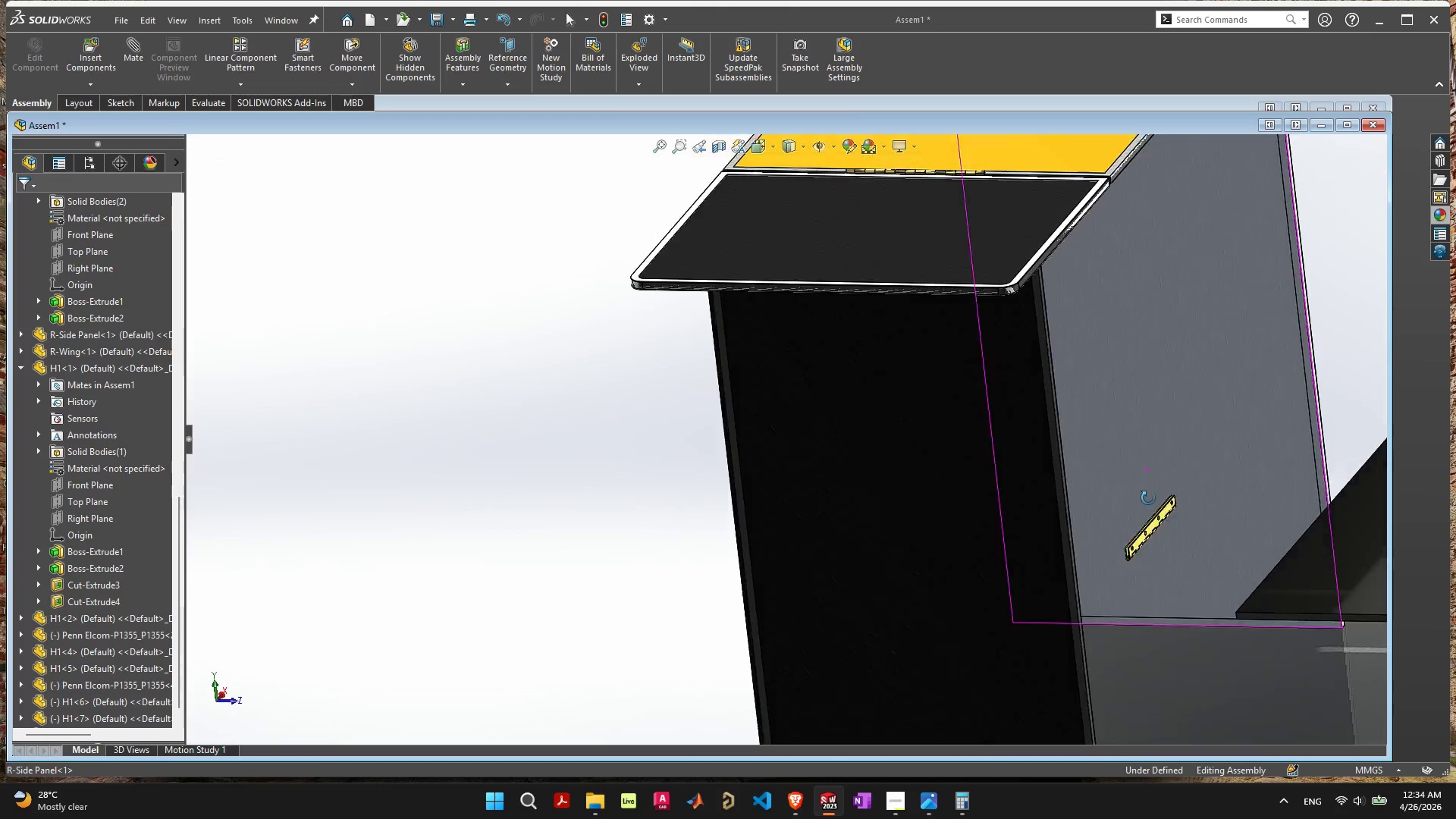 
scroll: coordinate [1184, 501], scroll_direction: up, amount: 6.0
 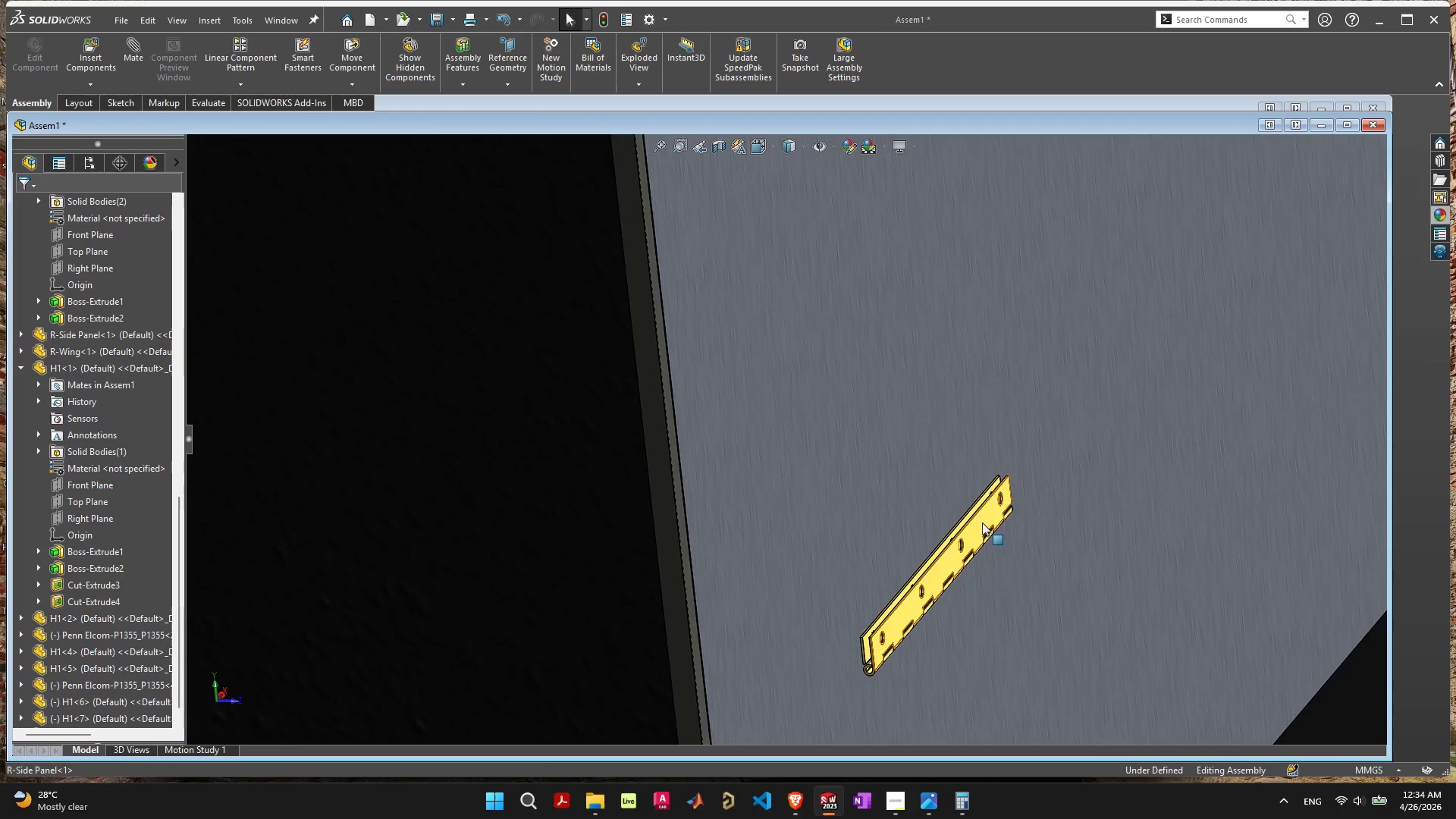 
left_click_drag(start_coordinate=[982, 522], to_coordinate=[1138, 525])
 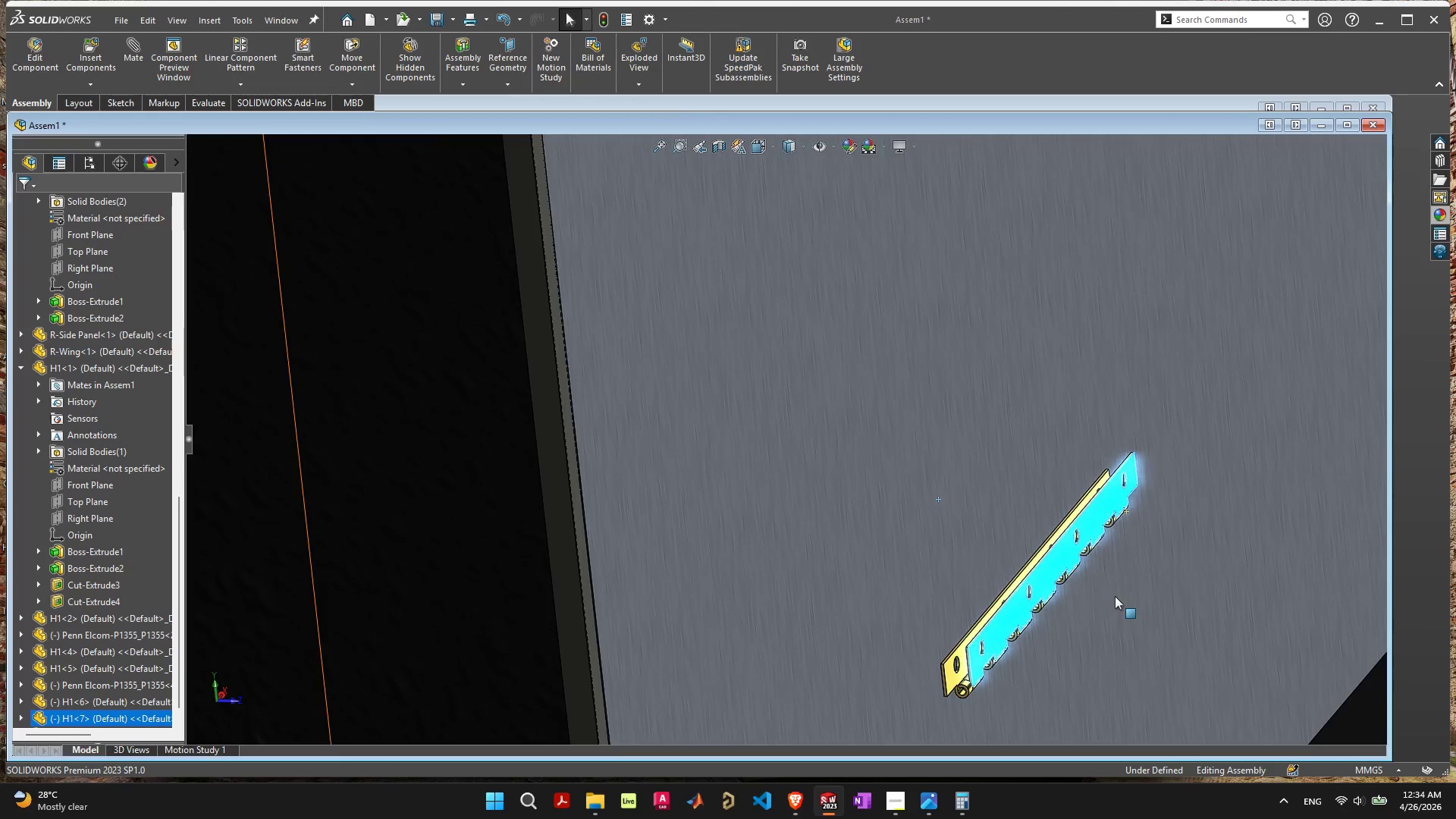 
scroll: coordinate [788, 588], scroll_direction: up, amount: 3.0
 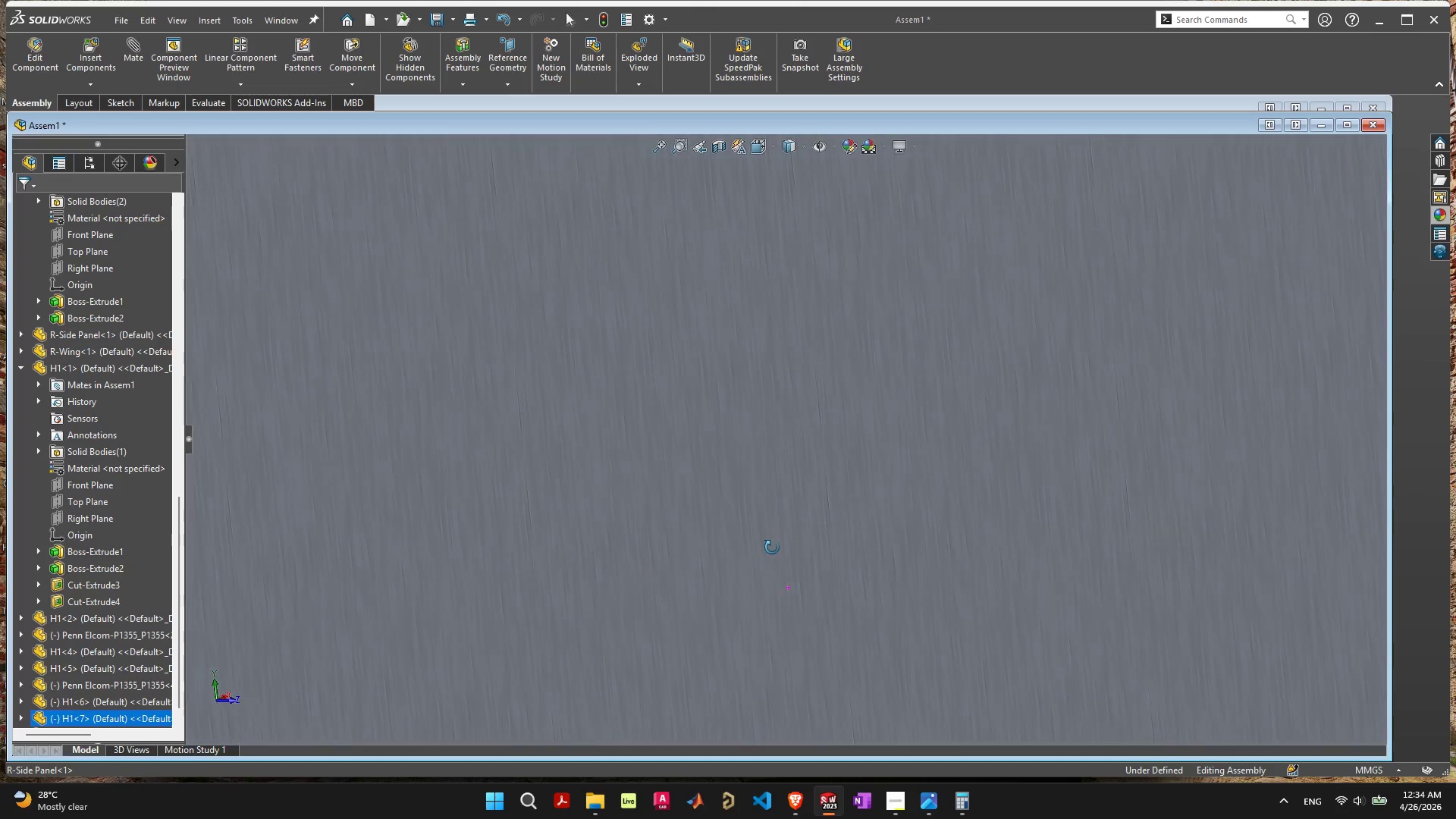 
scroll: coordinate [856, 534], scroll_direction: down, amount: 7.0
 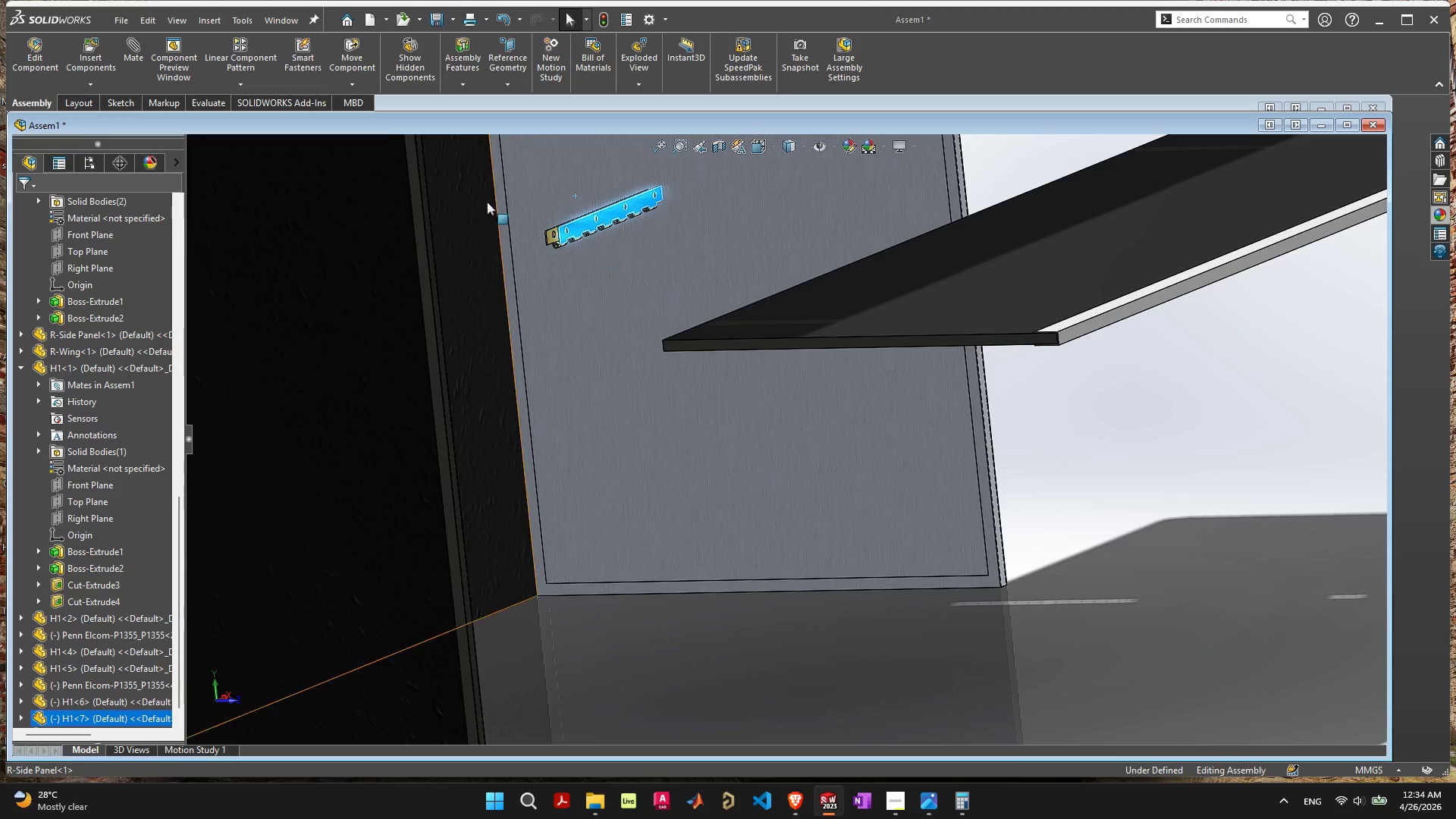 
hold_key(key=ShiftLeft, duration=0.86)
 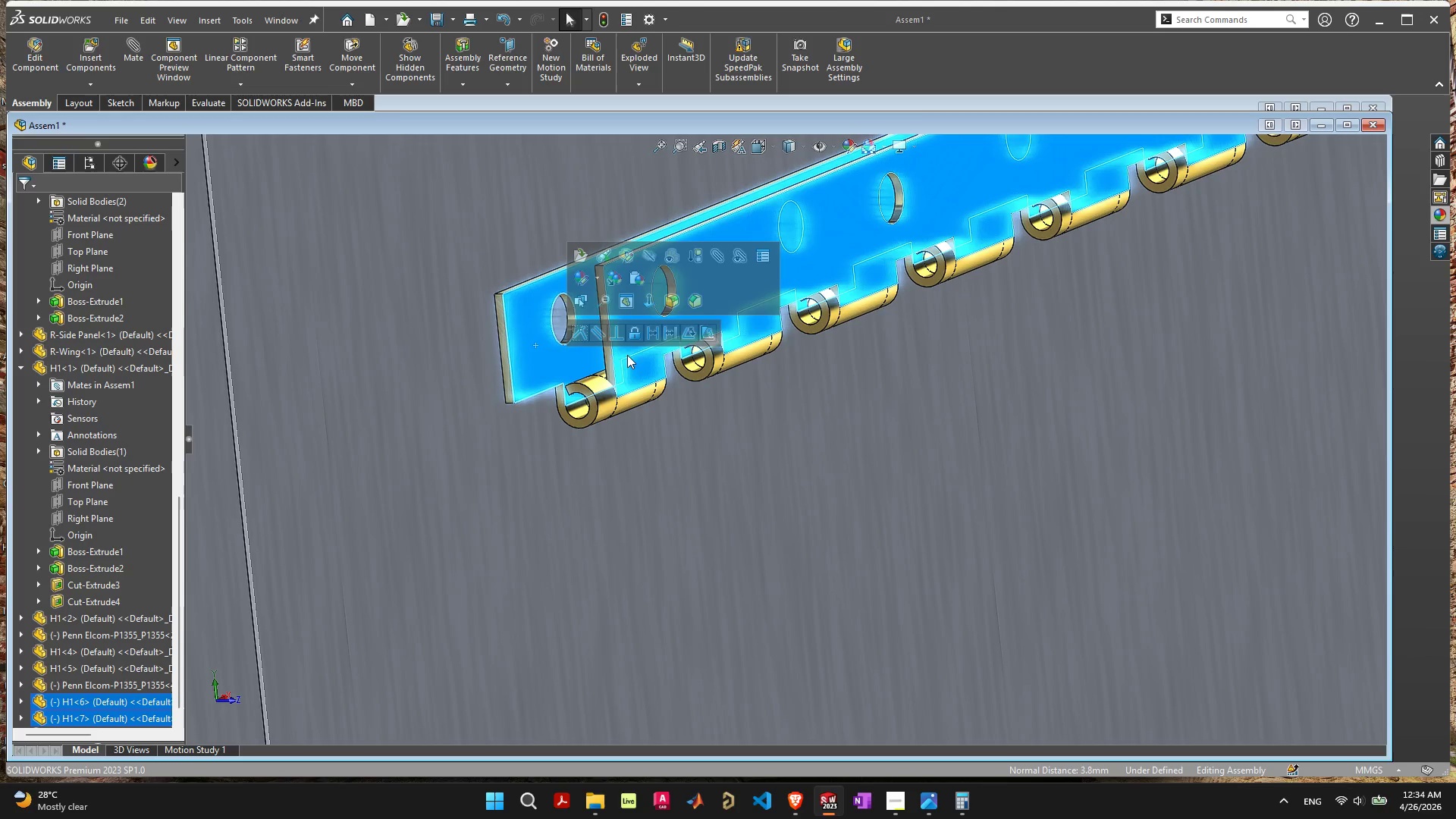 
scroll: coordinate [488, 293], scroll_direction: up, amount: 11.0
 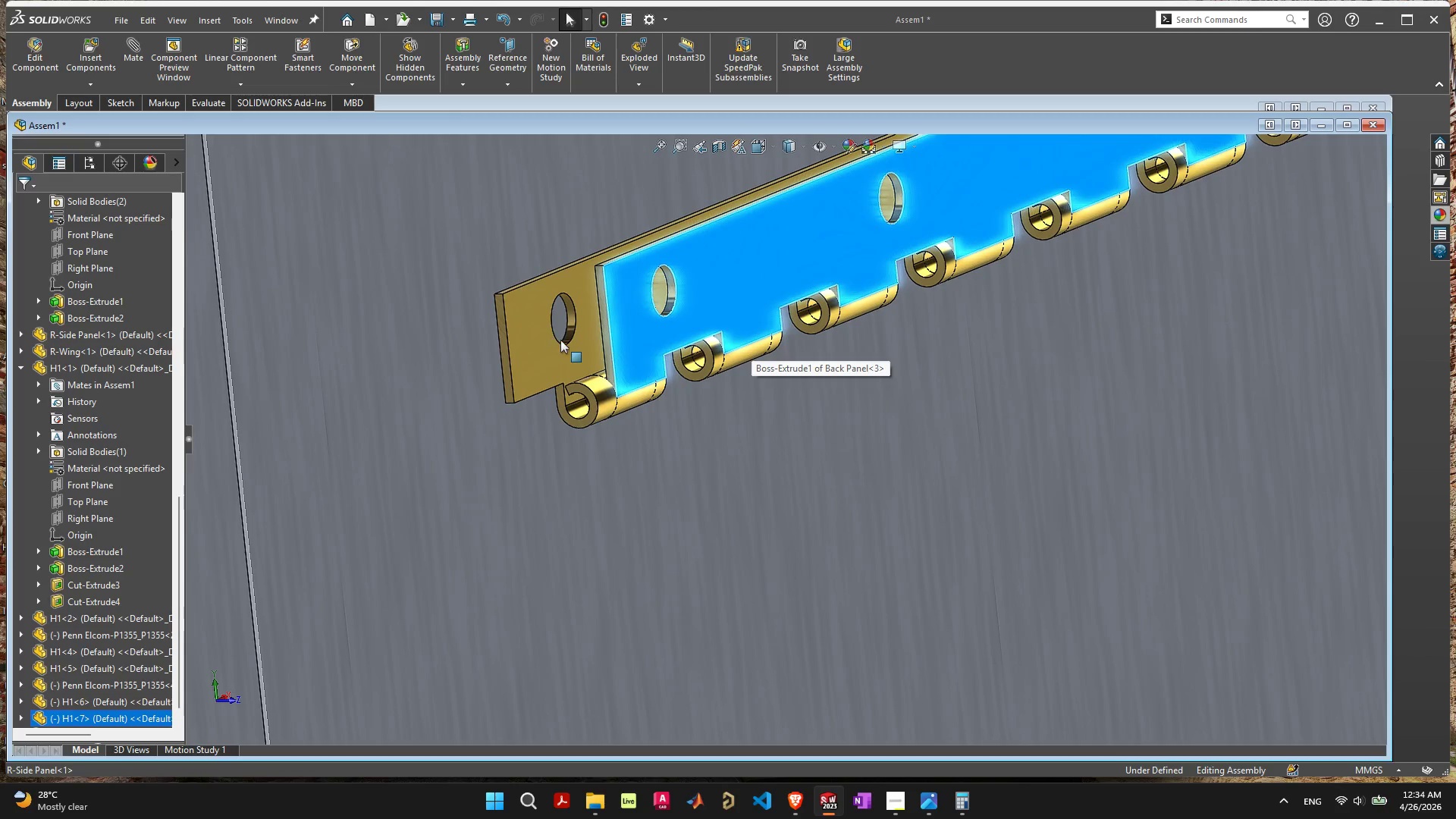 
left_click([640, 353])
 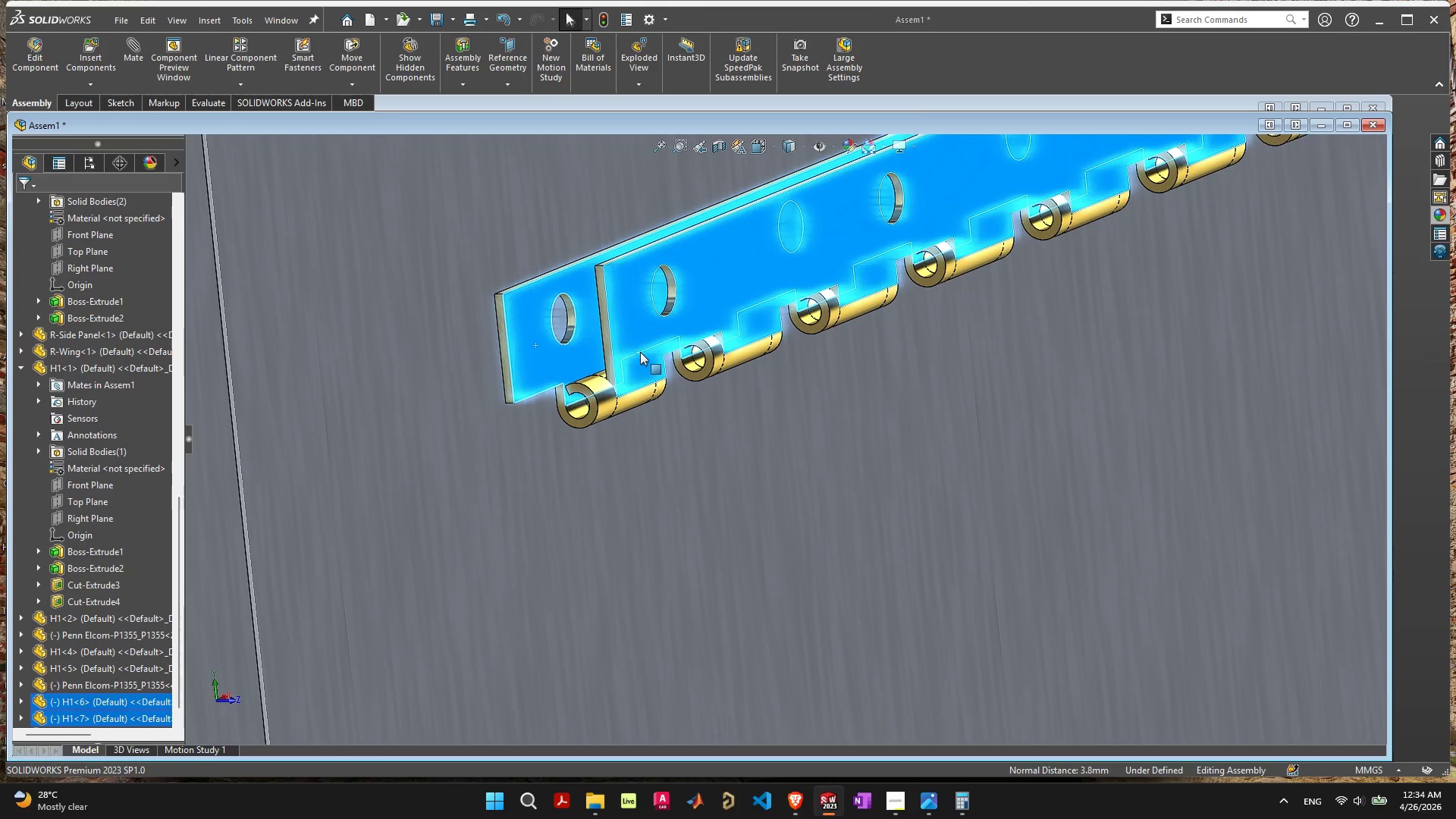 
left_click_drag(start_coordinate=[636, 344], to_coordinate=[475, 378])
 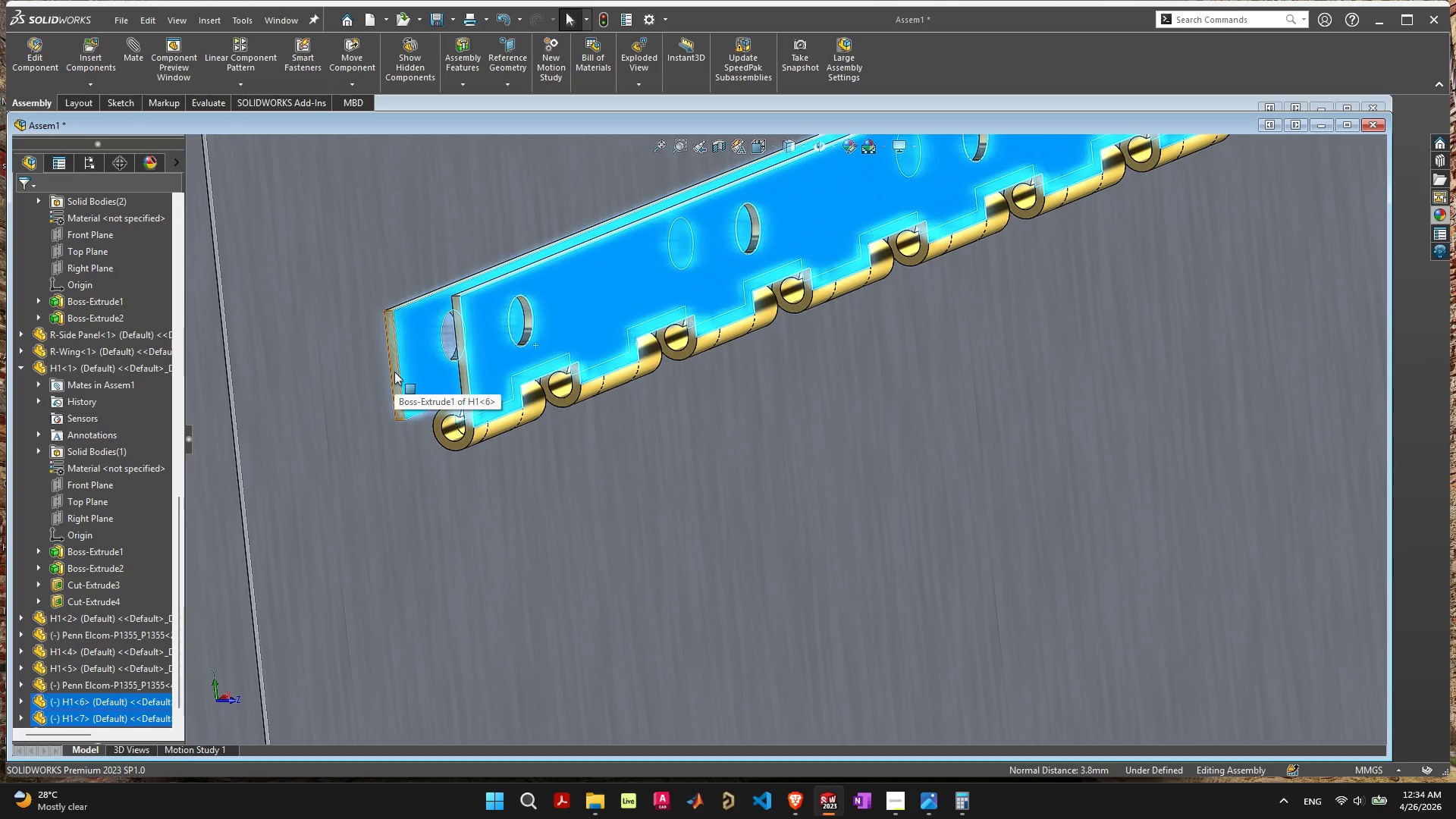 
left_click([395, 372])
 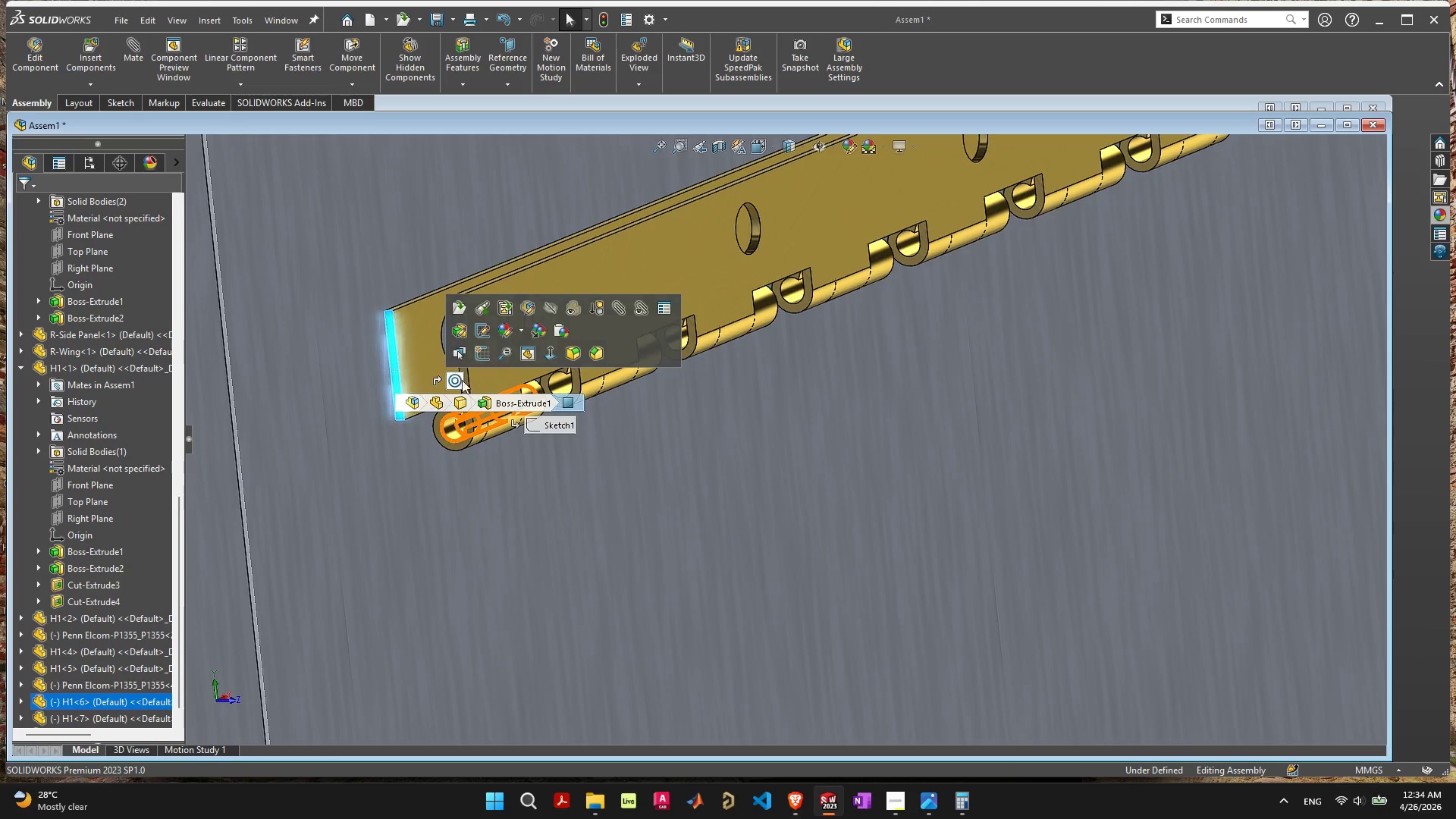 
hold_key(key=ShiftLeft, duration=1.62)
left_click([460, 347])
 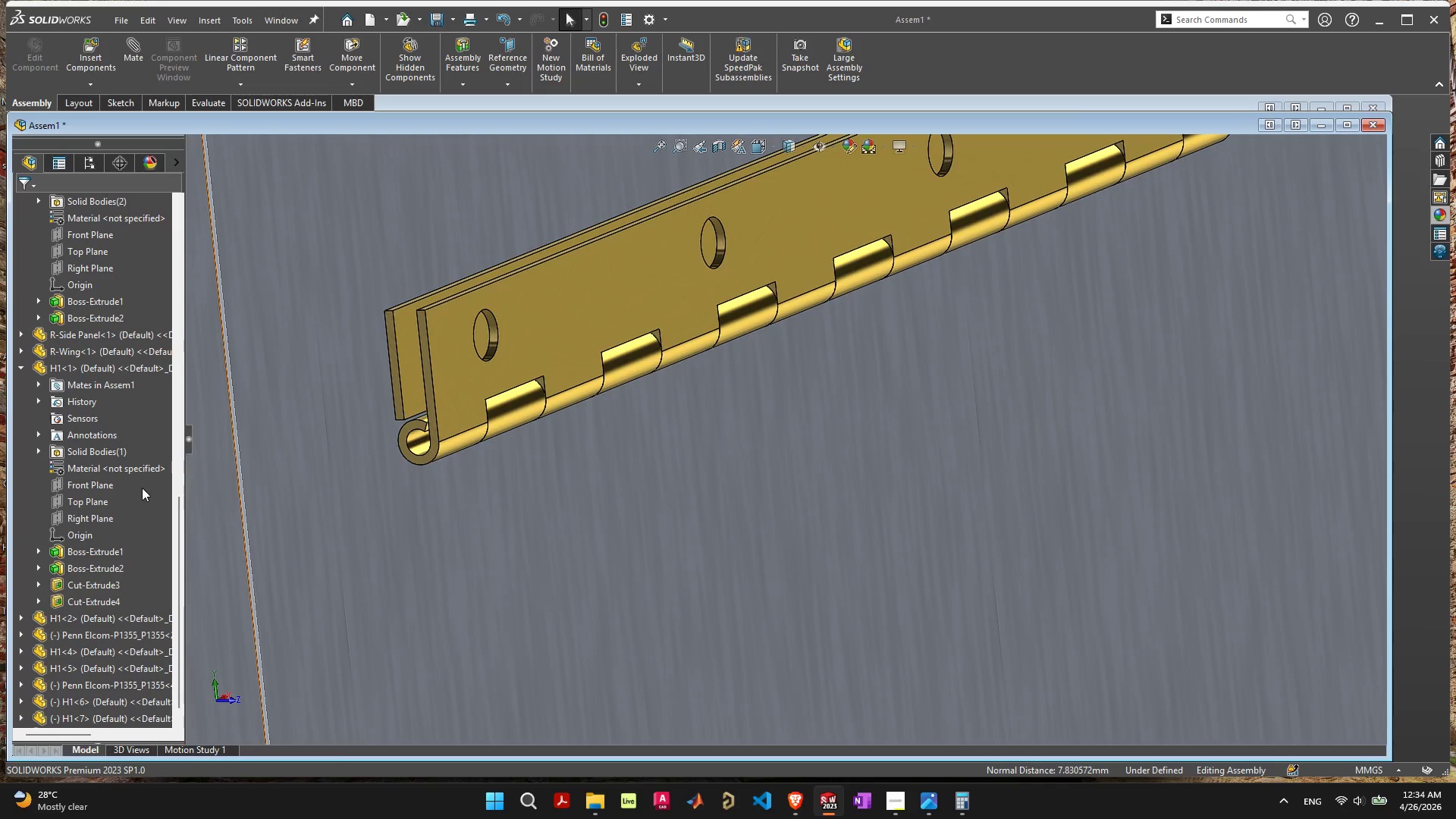 
wait(6.11)
 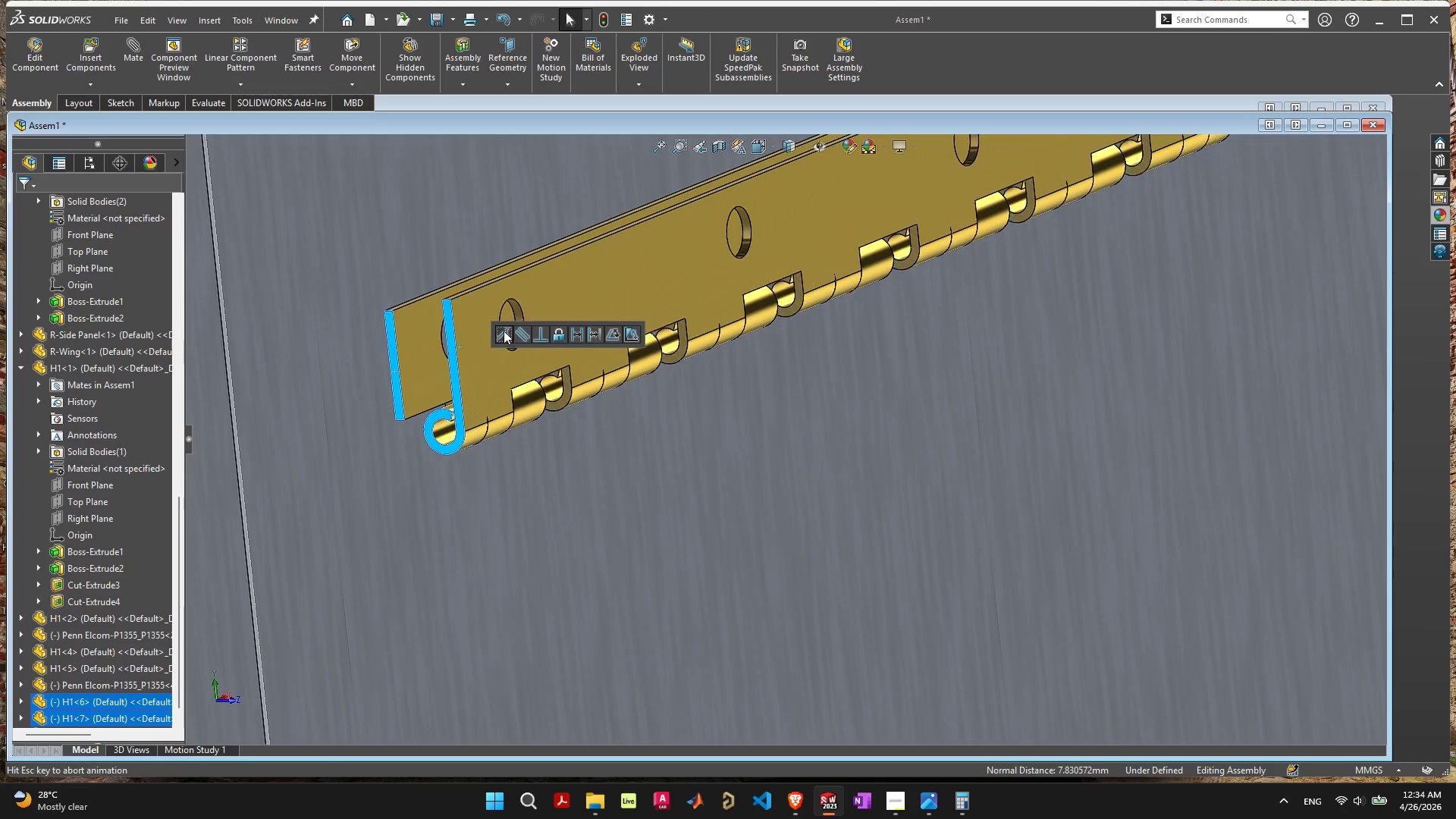 
scroll: coordinate [36, 632], scroll_direction: down, amount: 3.0
 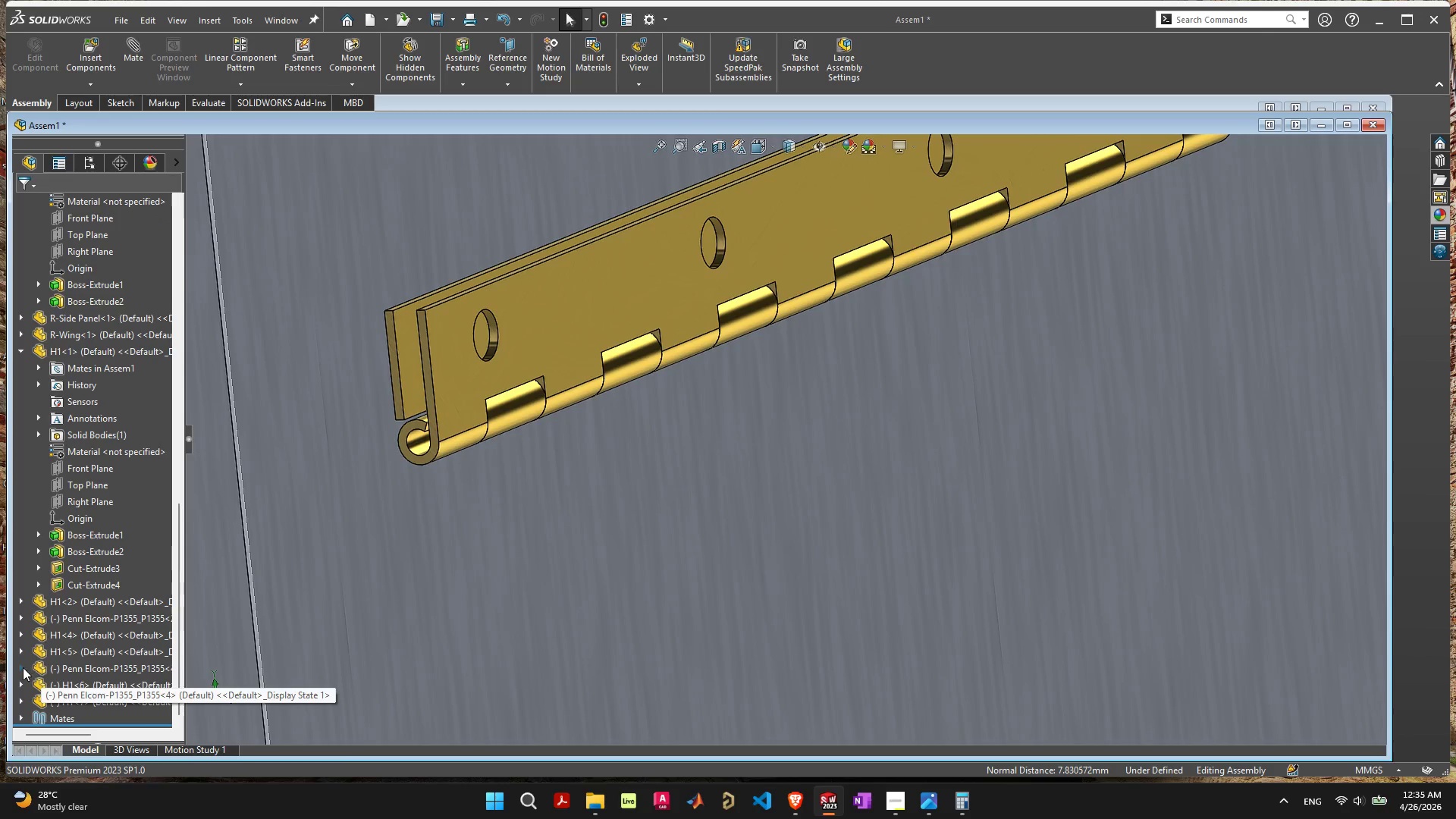 
left_click([20, 667])
 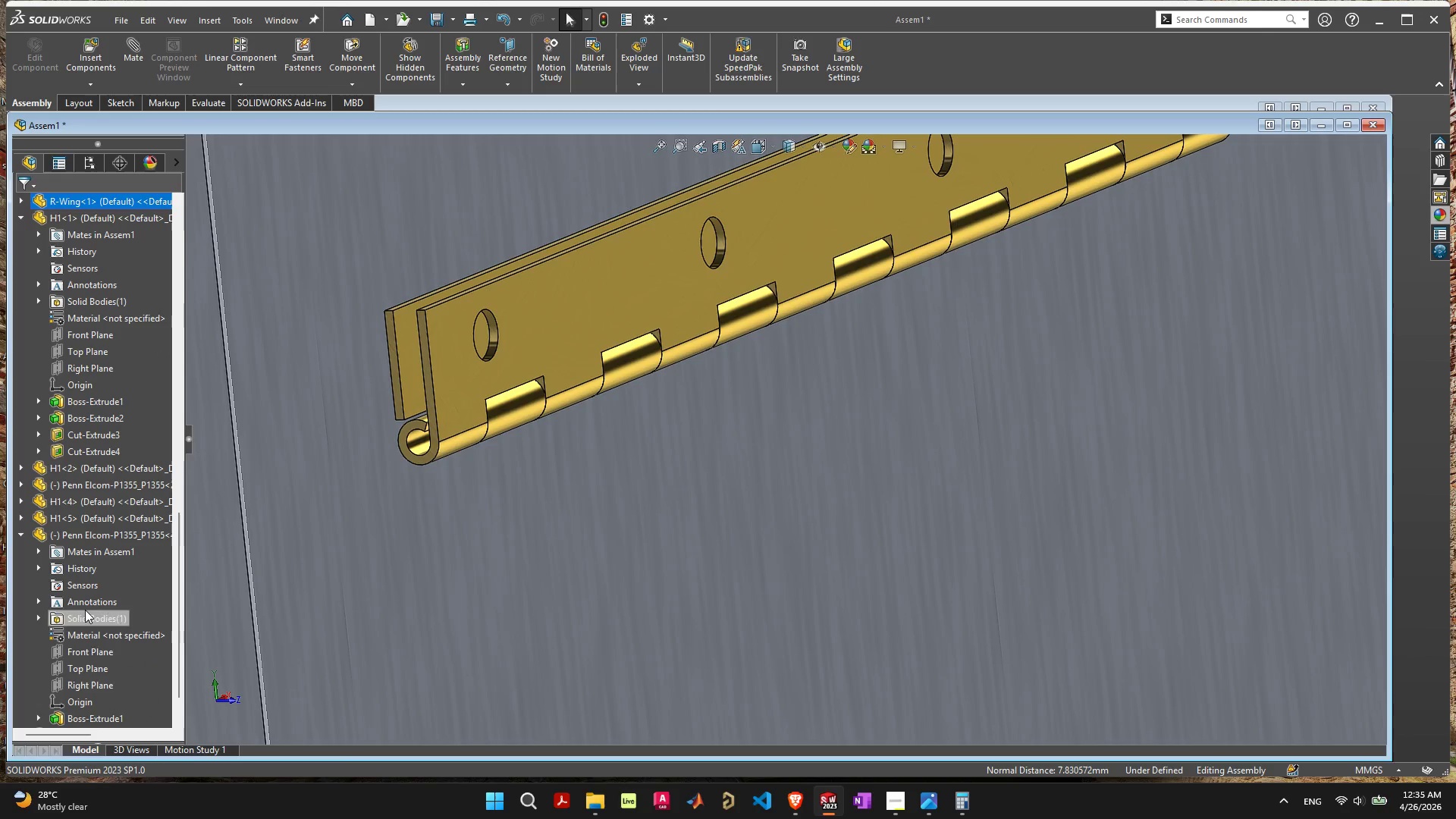 
scroll: coordinate [71, 698], scroll_direction: down, amount: 5.0
 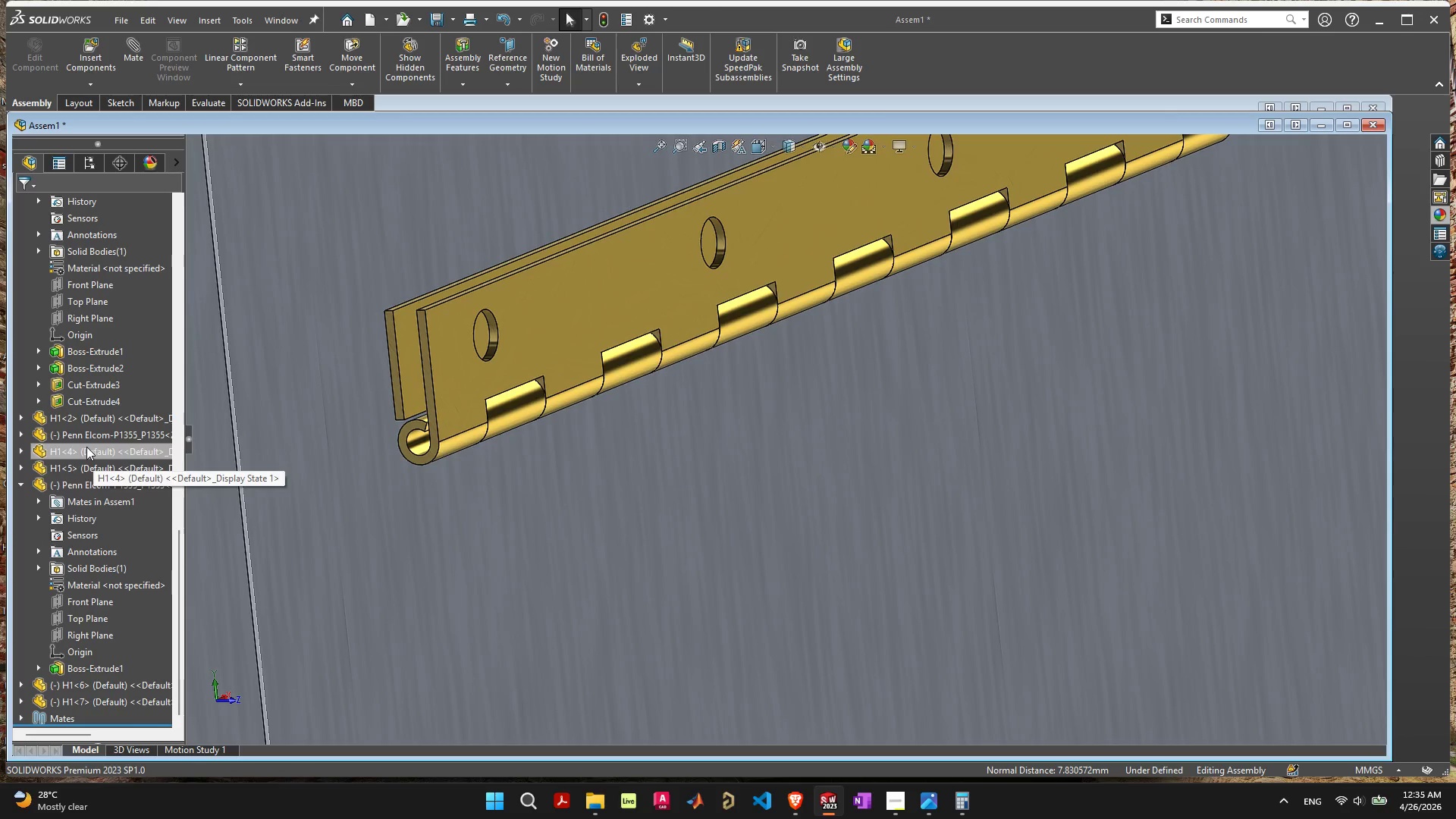 
left_click([18, 418])
 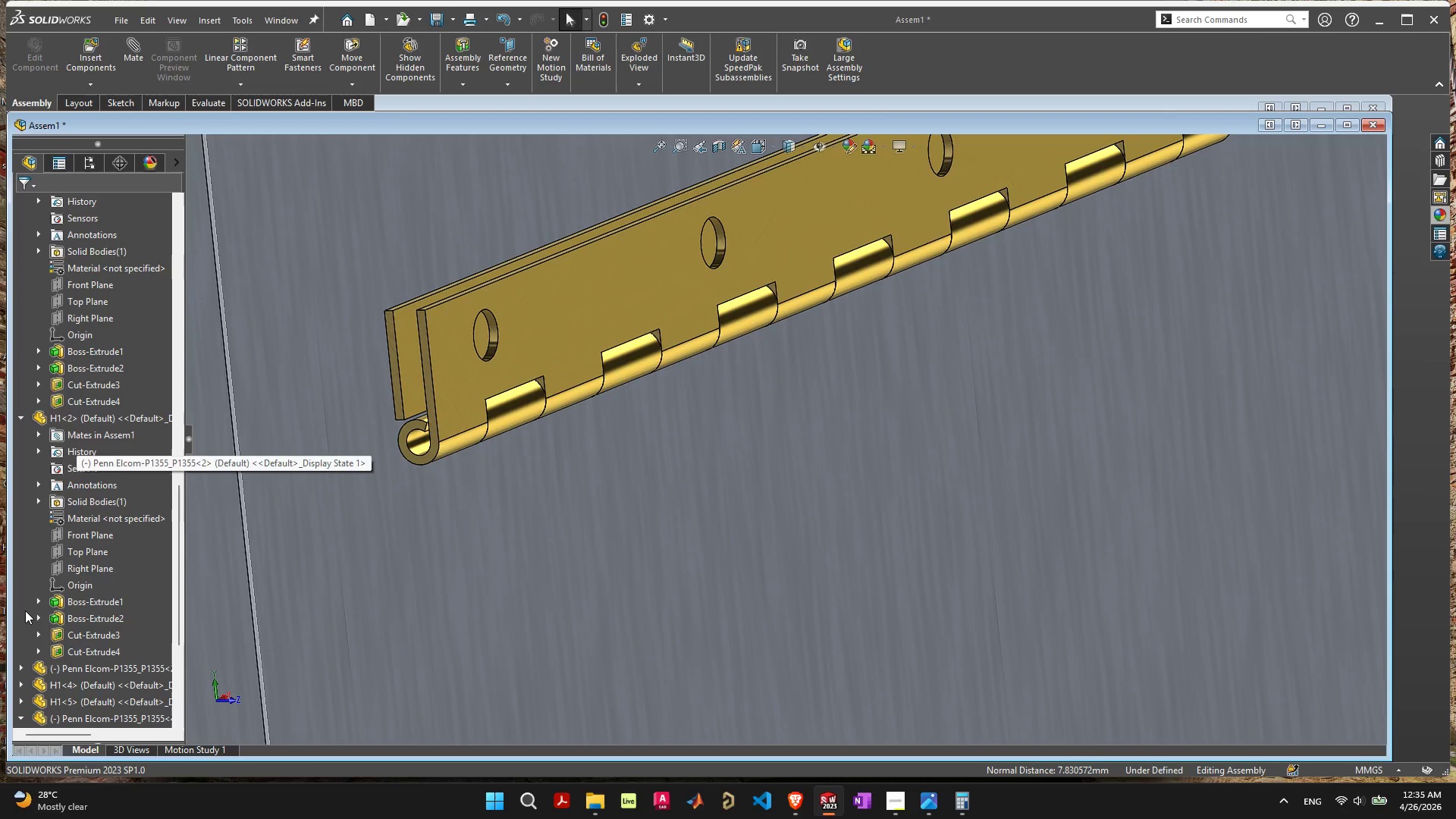 
scroll: coordinate [33, 590], scroll_direction: down, amount: 9.0
 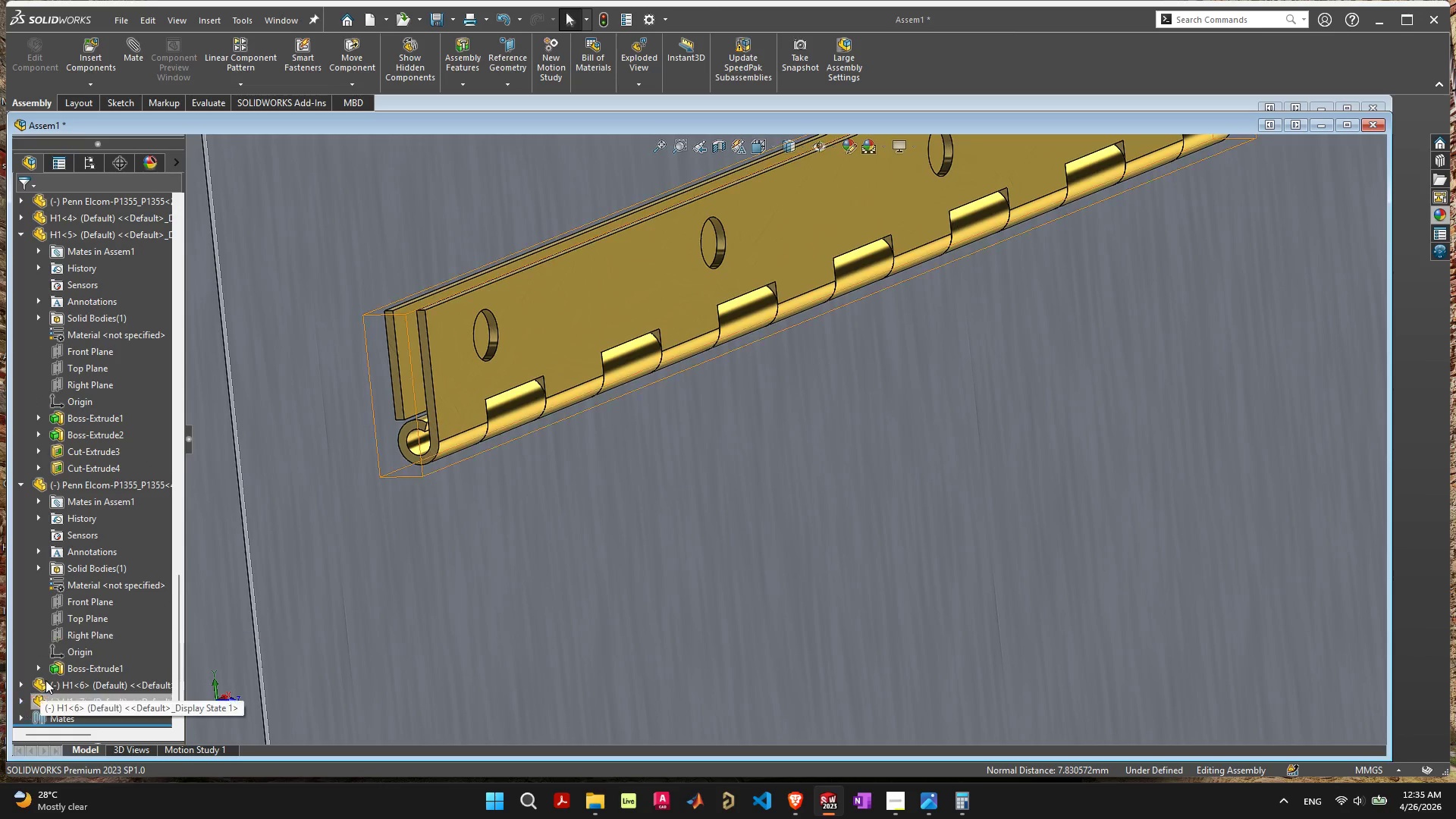 
scroll: coordinate [52, 629], scroll_direction: up, amount: 4.0
 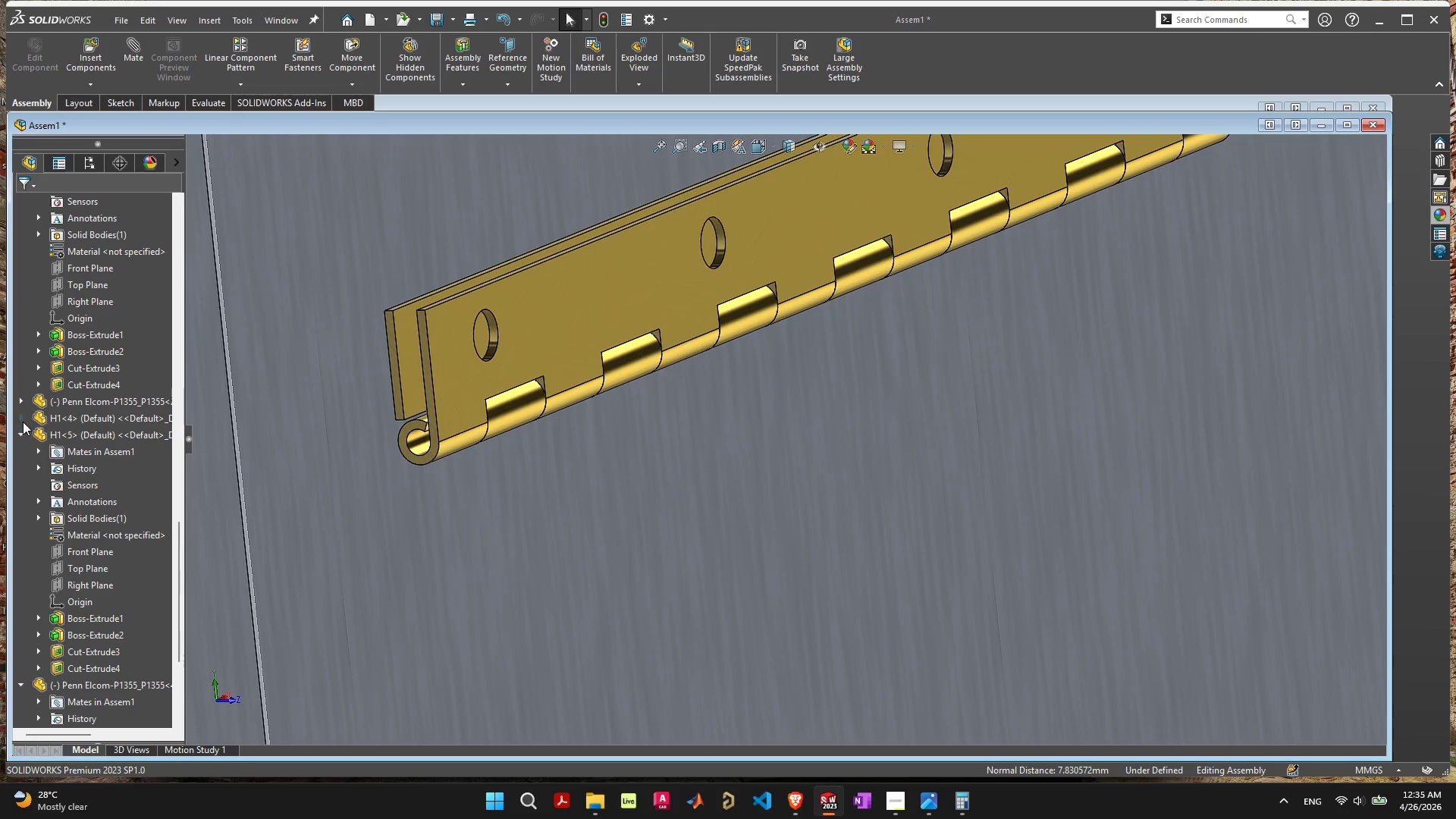 
left_click([17, 416])
 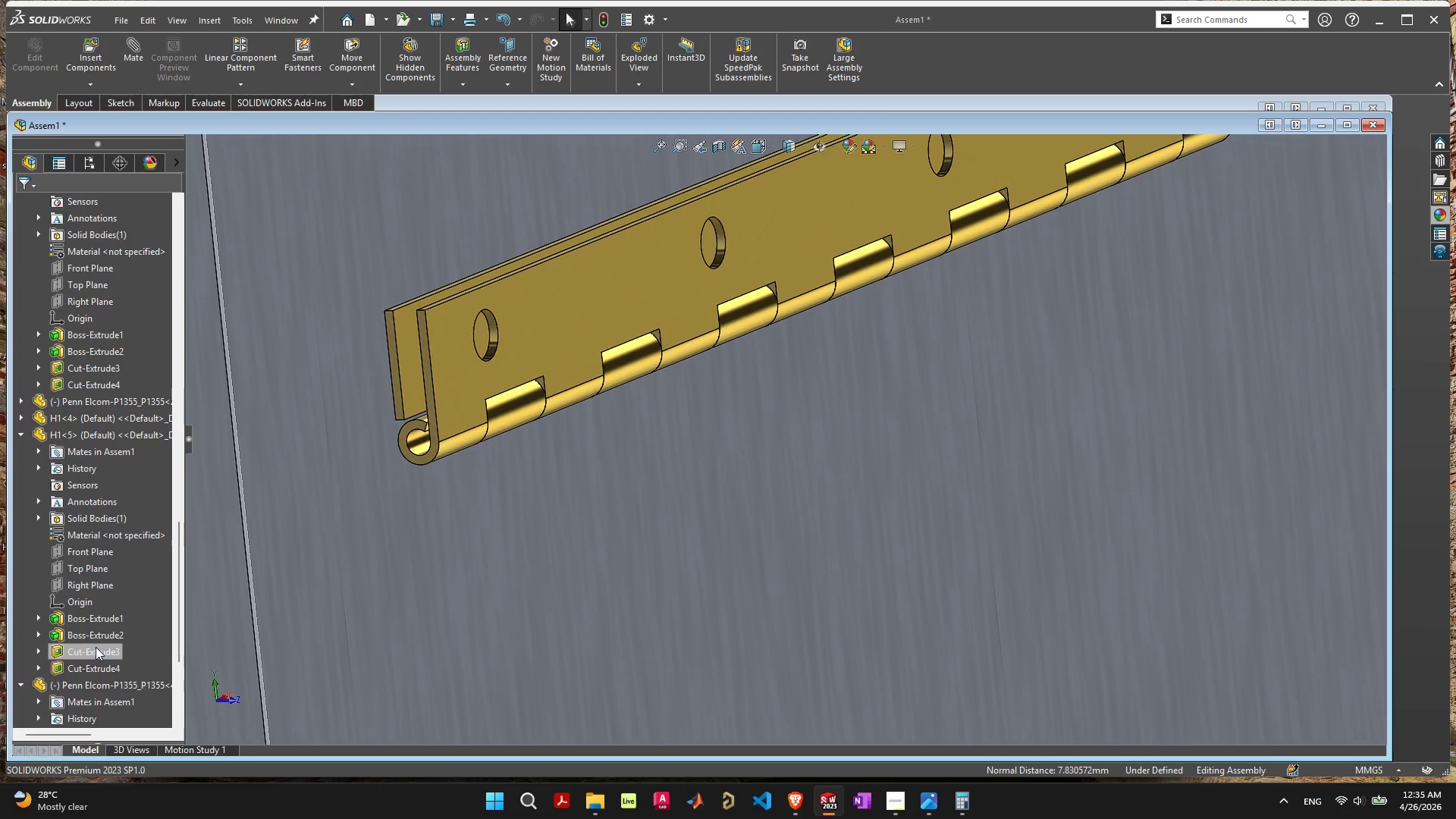 
scroll: coordinate [721, 442], scroll_direction: down, amount: 15.0
 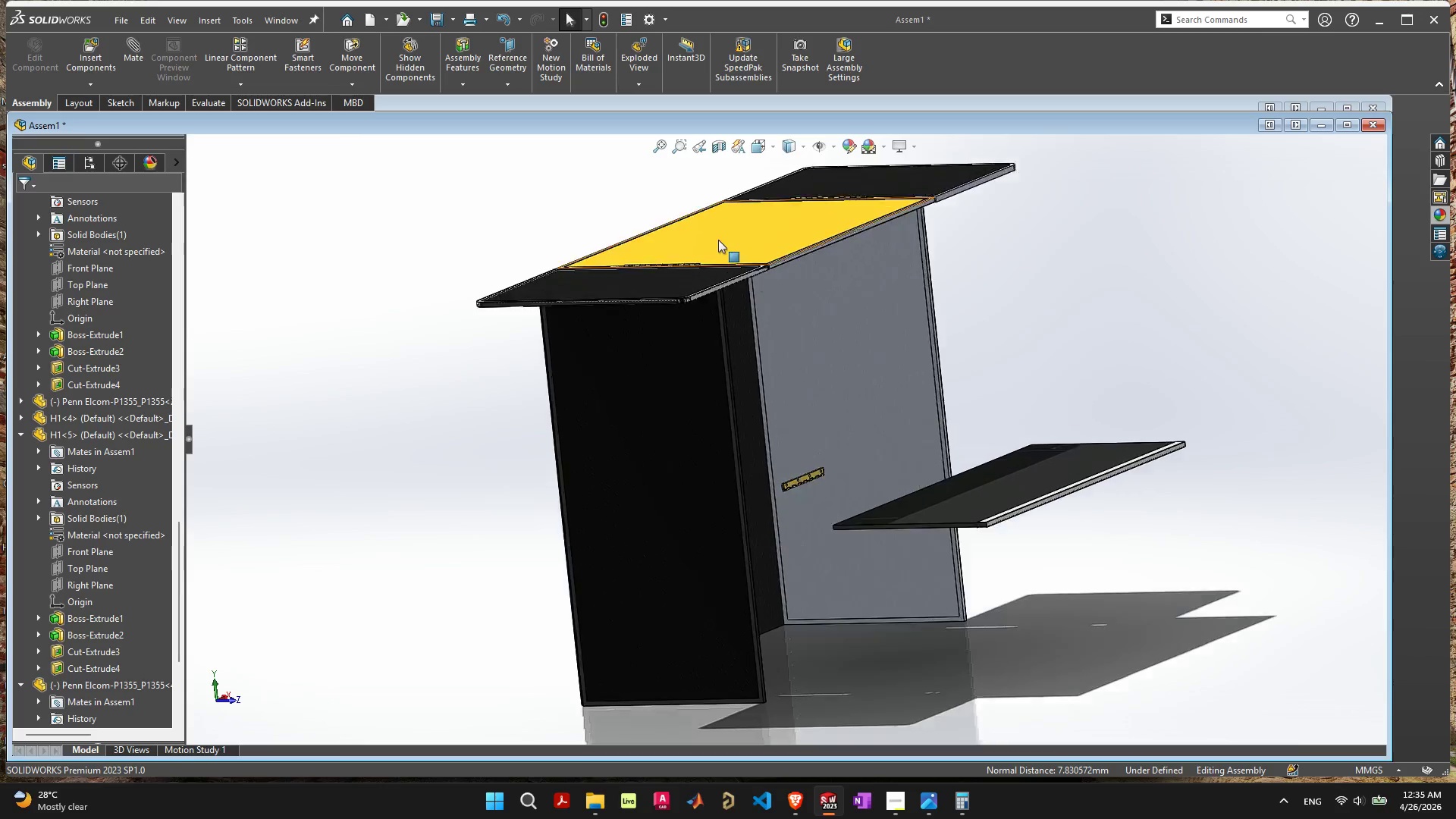 
scroll: coordinate [760, 386], scroll_direction: up, amount: 21.0
 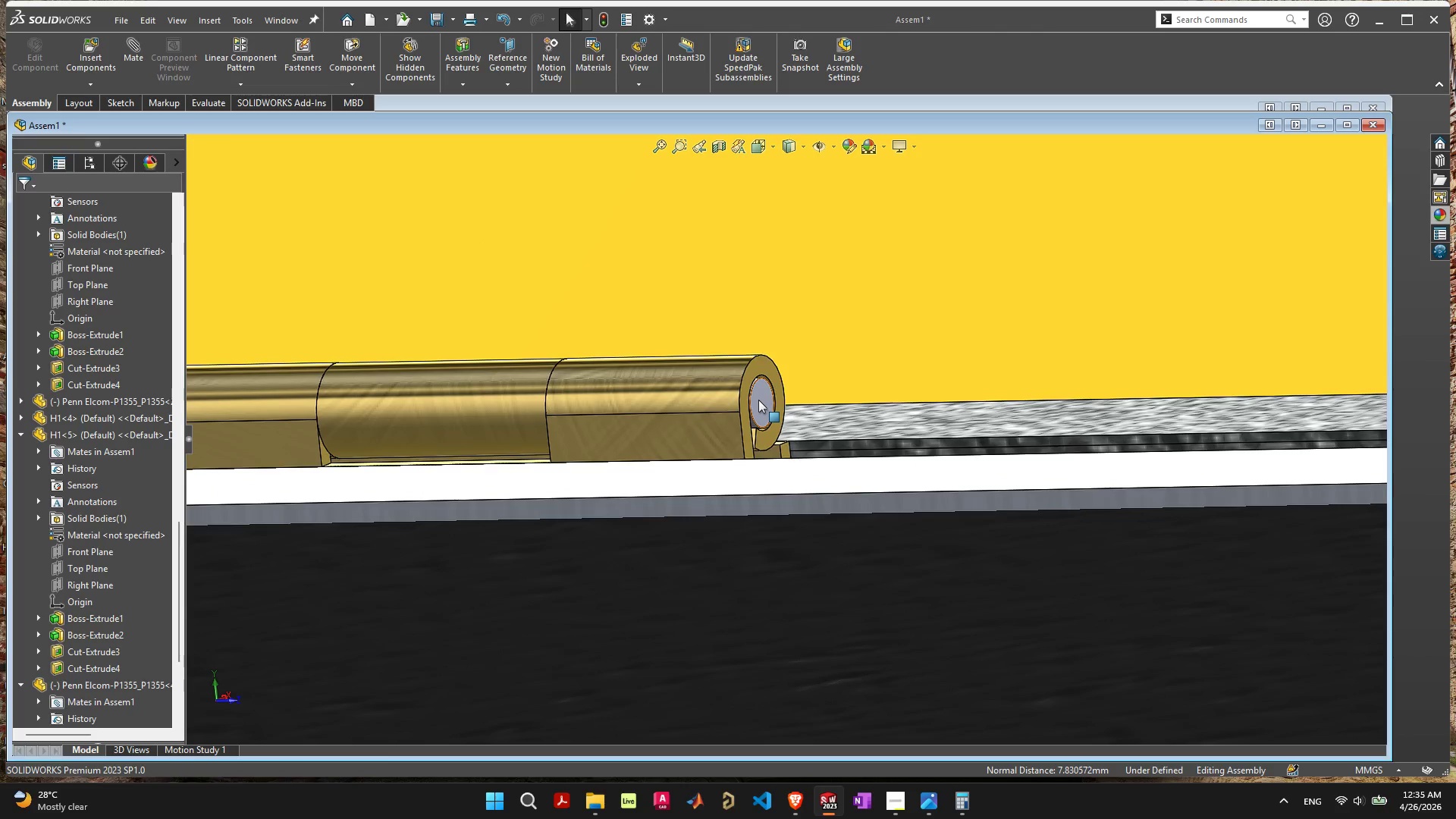 
left_click_drag(start_coordinate=[758, 400], to_coordinate=[948, 504])
 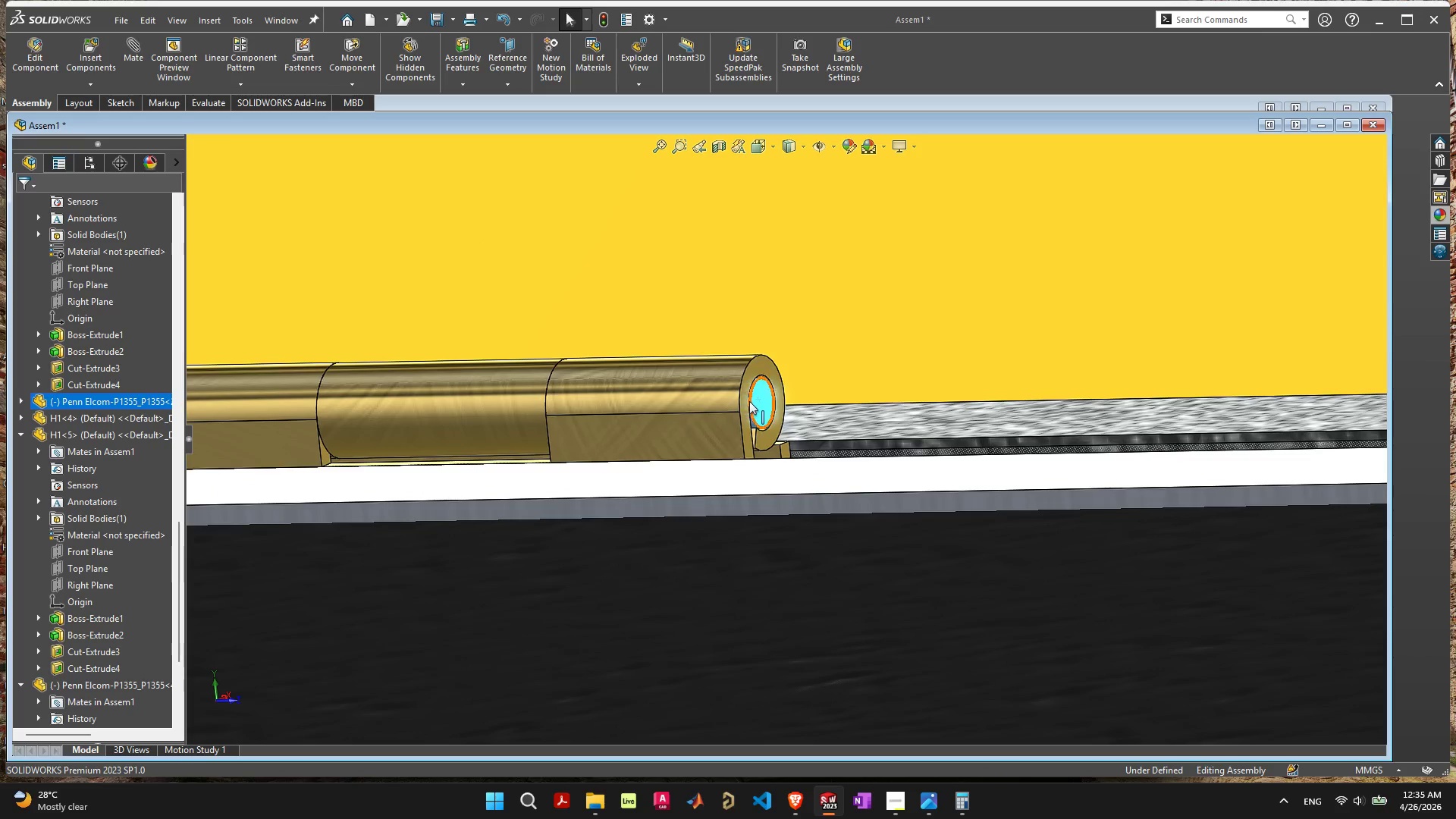 
hold_key(key=ControlLeft, duration=1.0)
 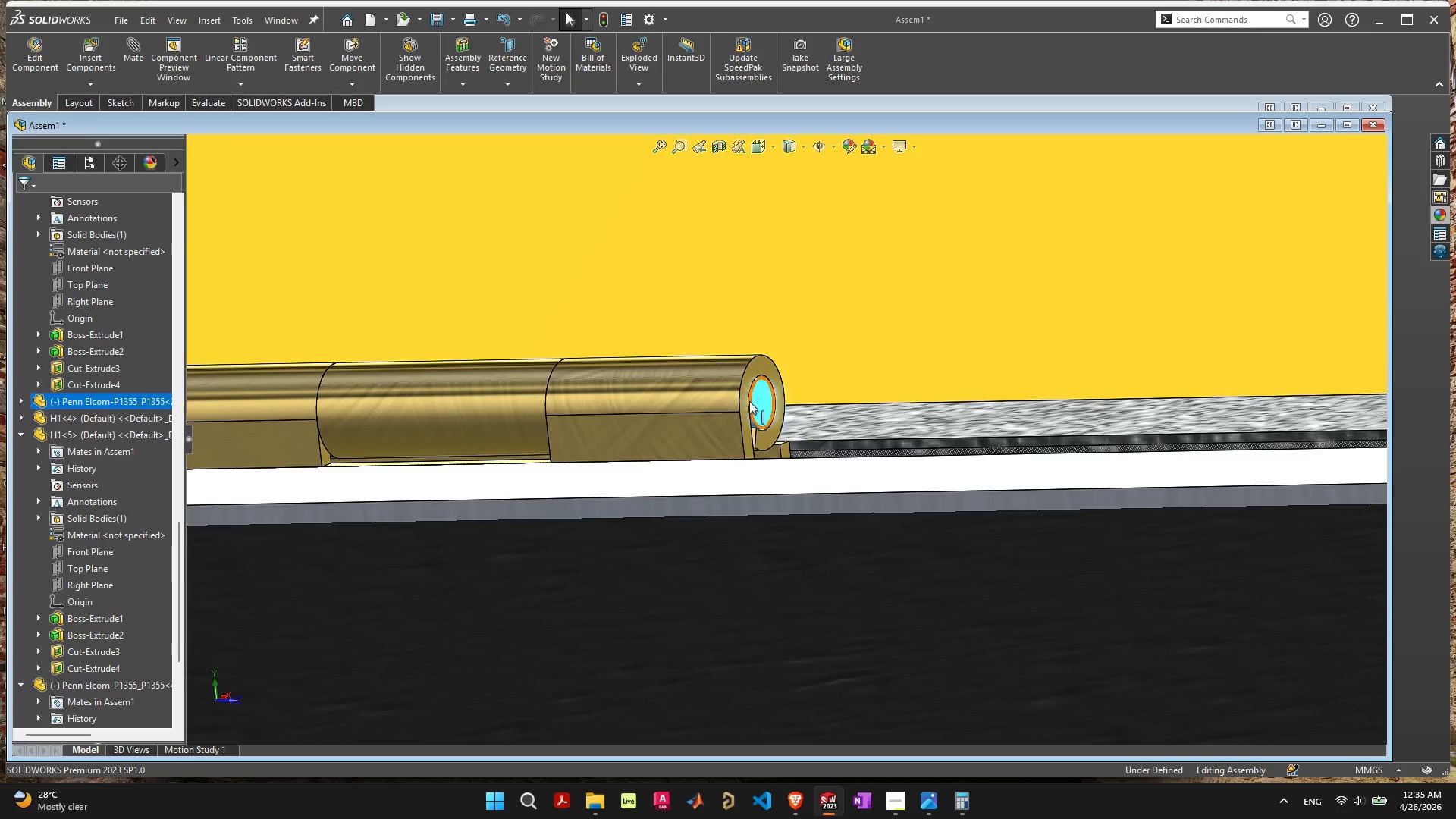 
hold_key(key=ControlLeft, duration=2.92)
left_click_drag(start_coordinate=[763, 406], to_coordinate=[1006, 278])
 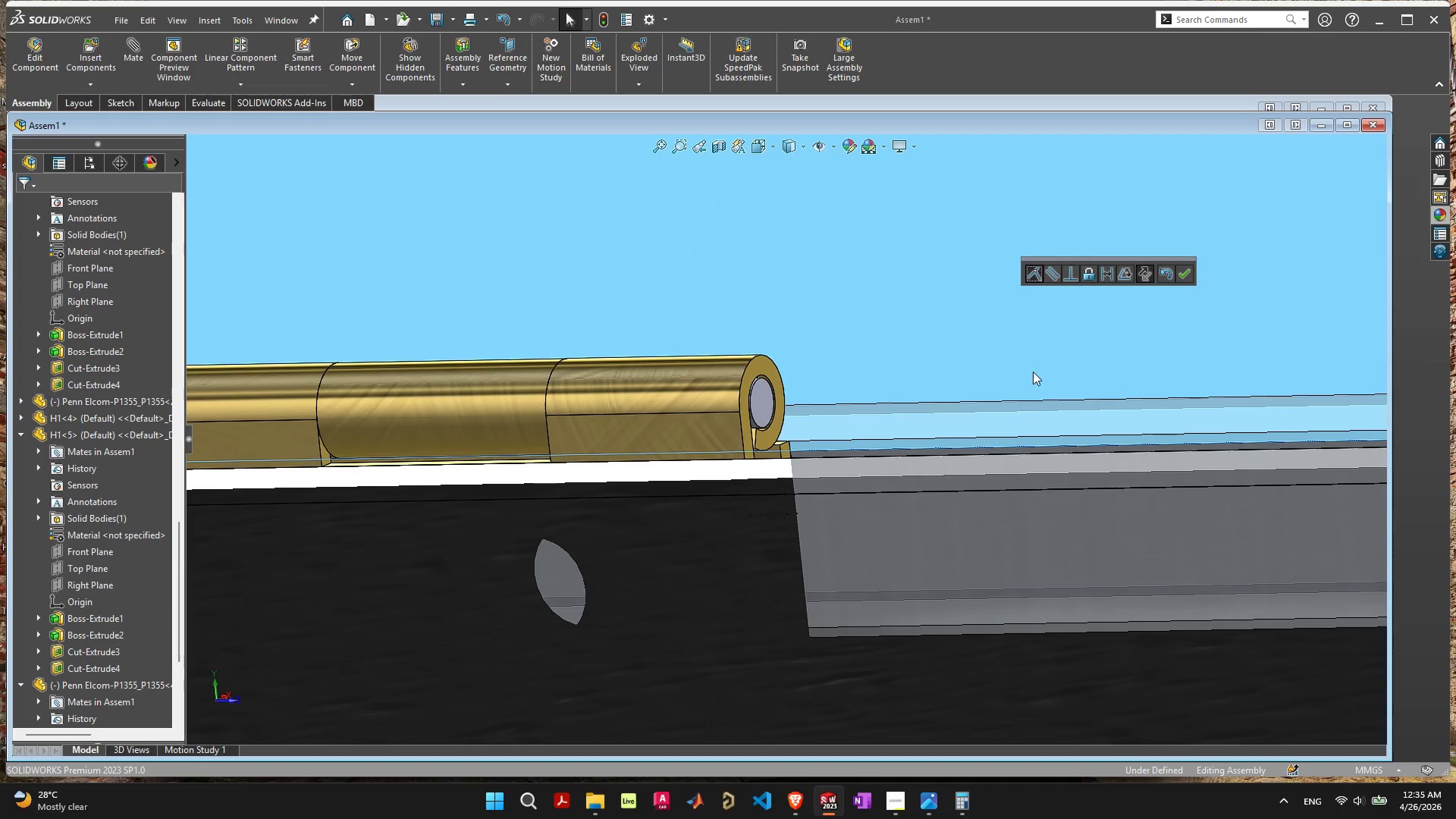 
scroll: coordinate [1033, 372], scroll_direction: down, amount: 13.0
 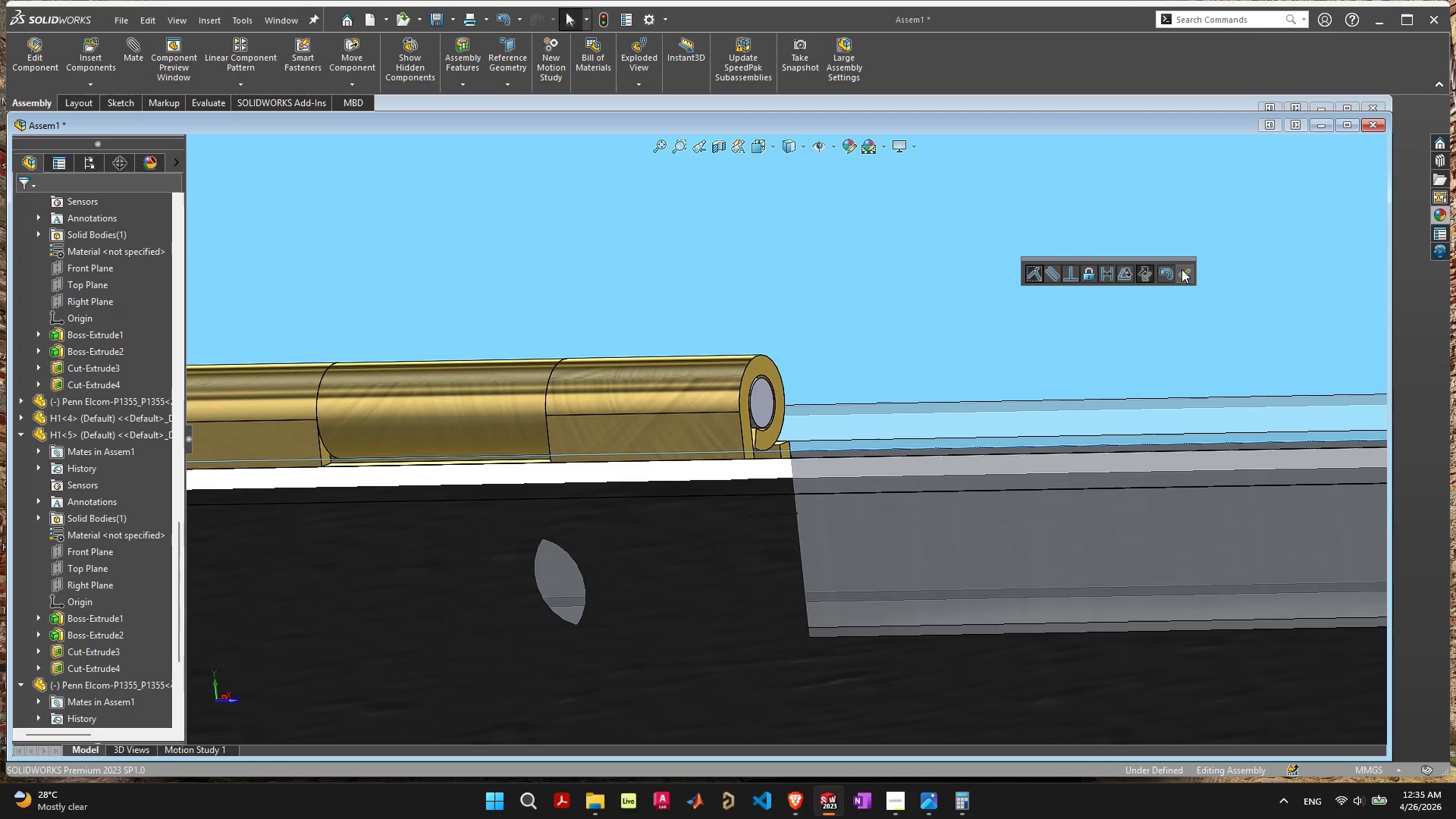 
left_click([1182, 269])
 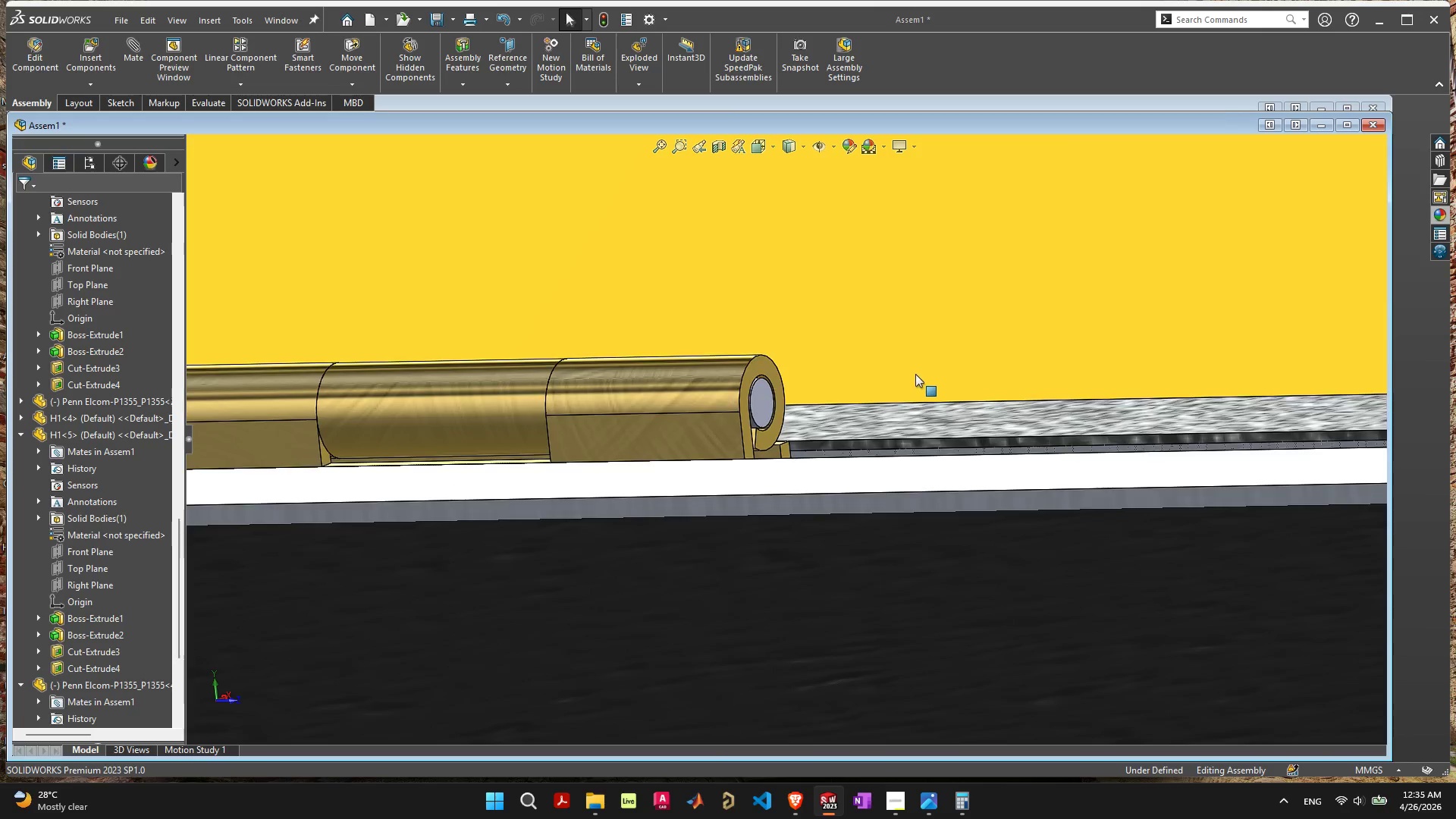 
scroll: coordinate [918, 351], scroll_direction: down, amount: 20.0
 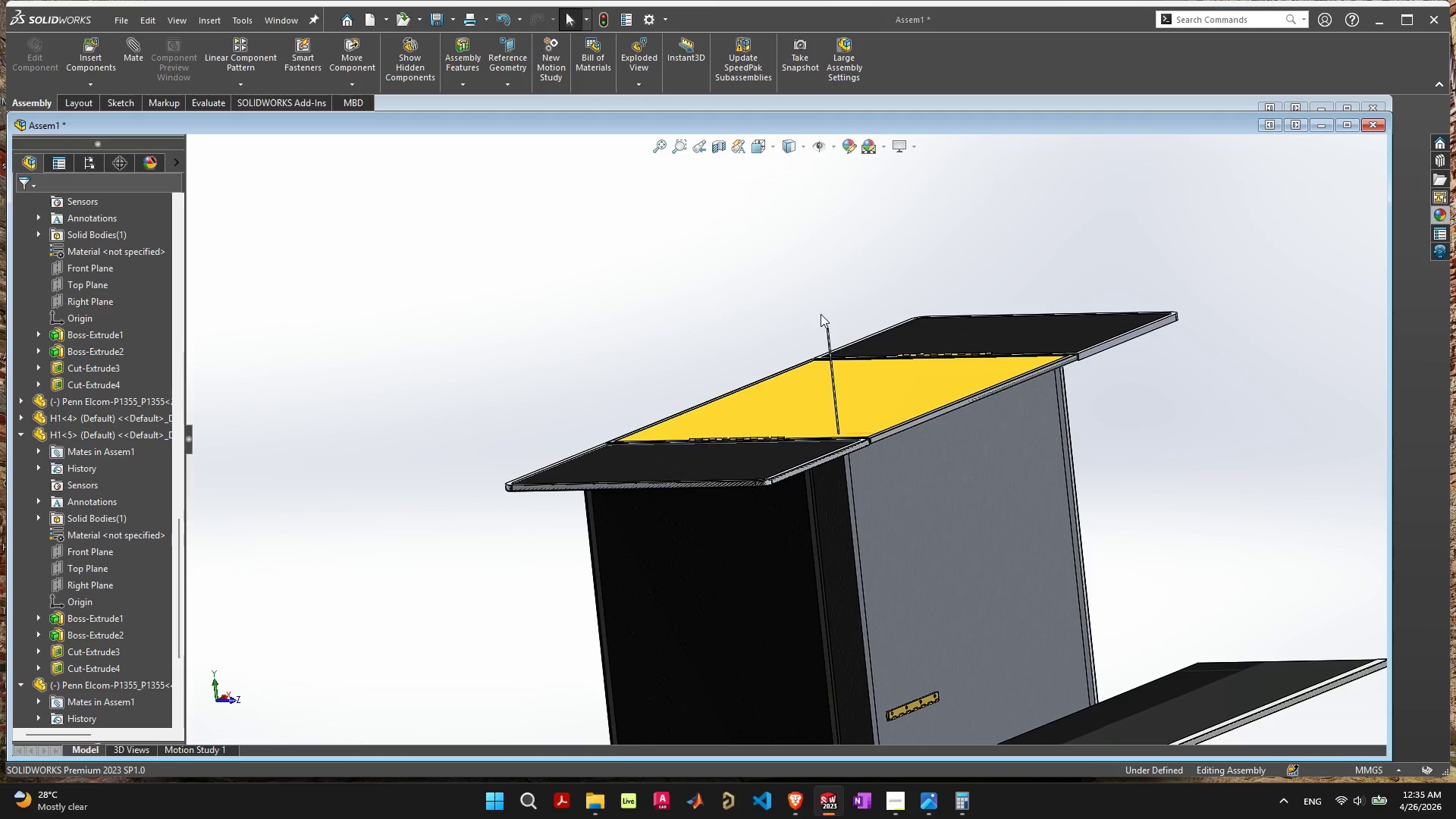 
scroll: coordinate [843, 358], scroll_direction: up, amount: 6.0
 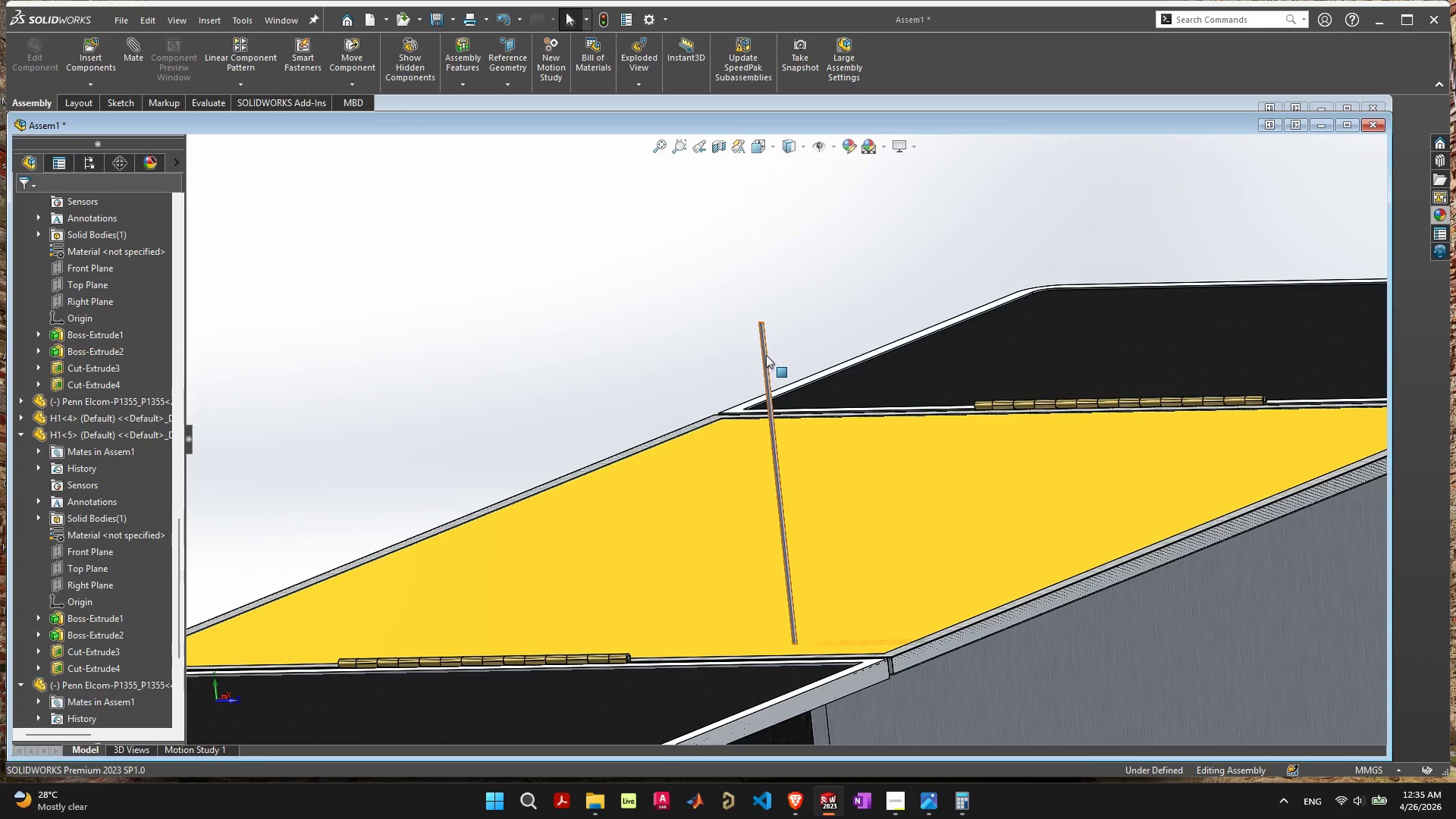 
left_click([766, 355])
 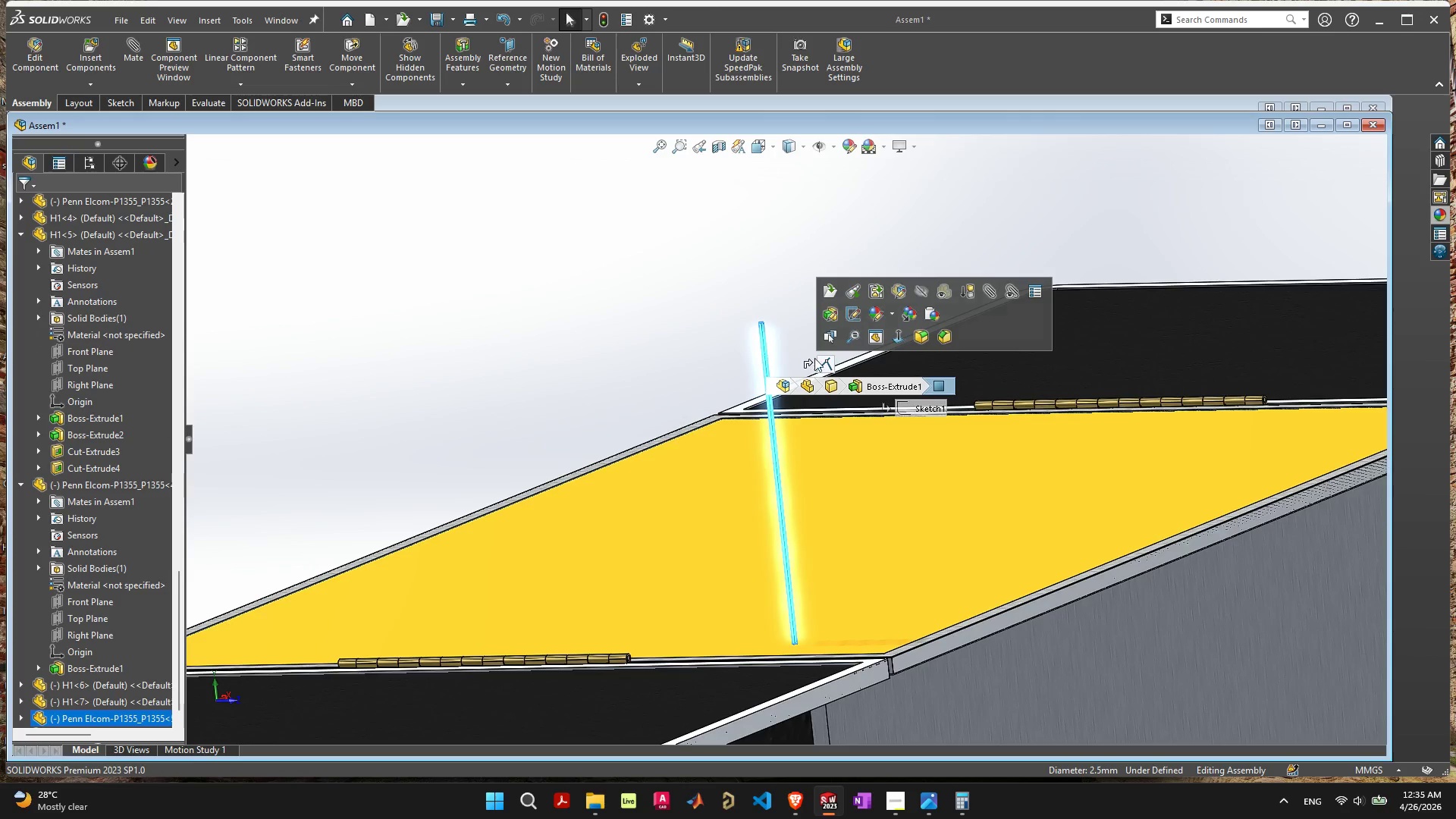 
left_click([824, 362])
 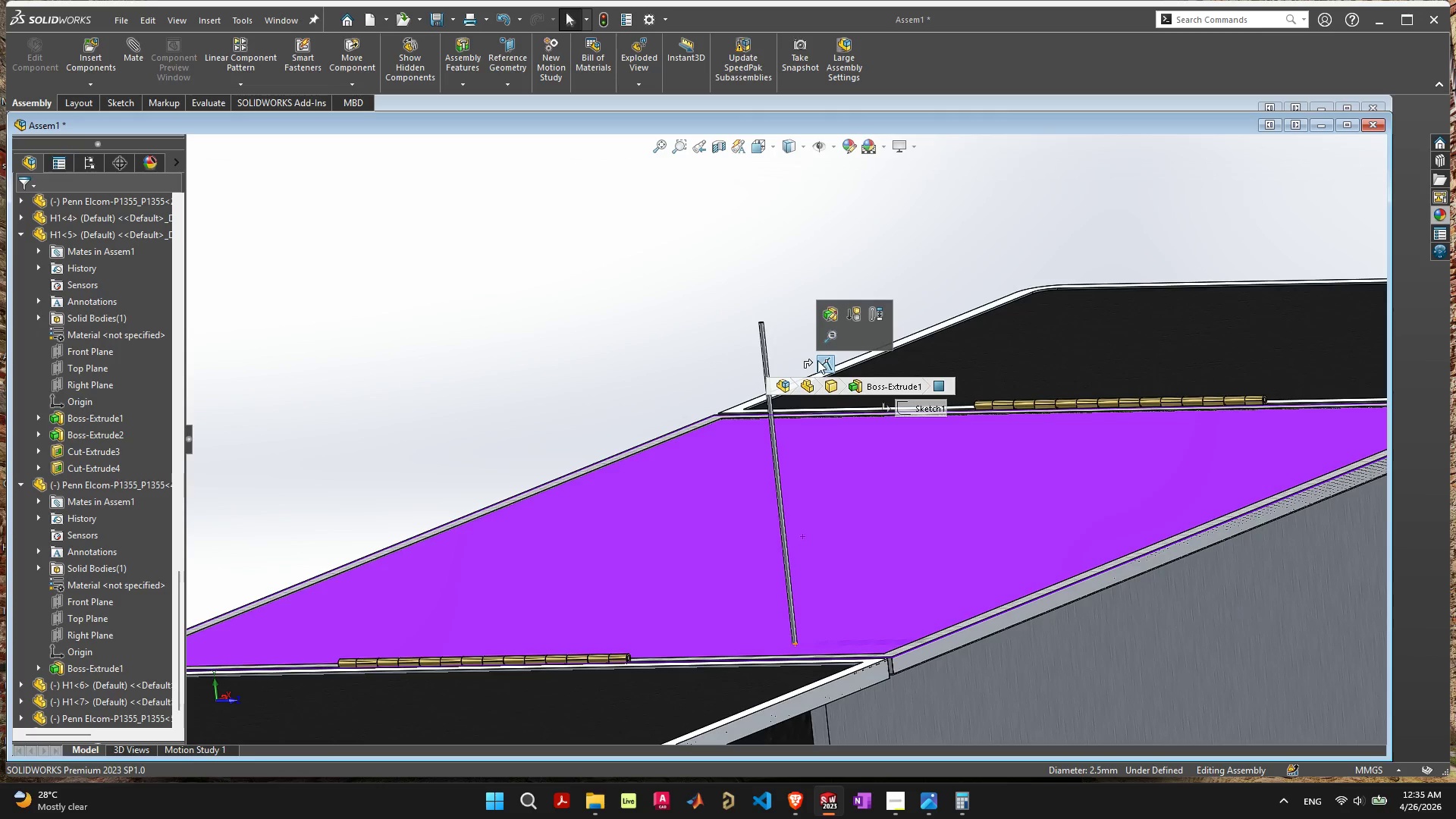 
key(Delete)
 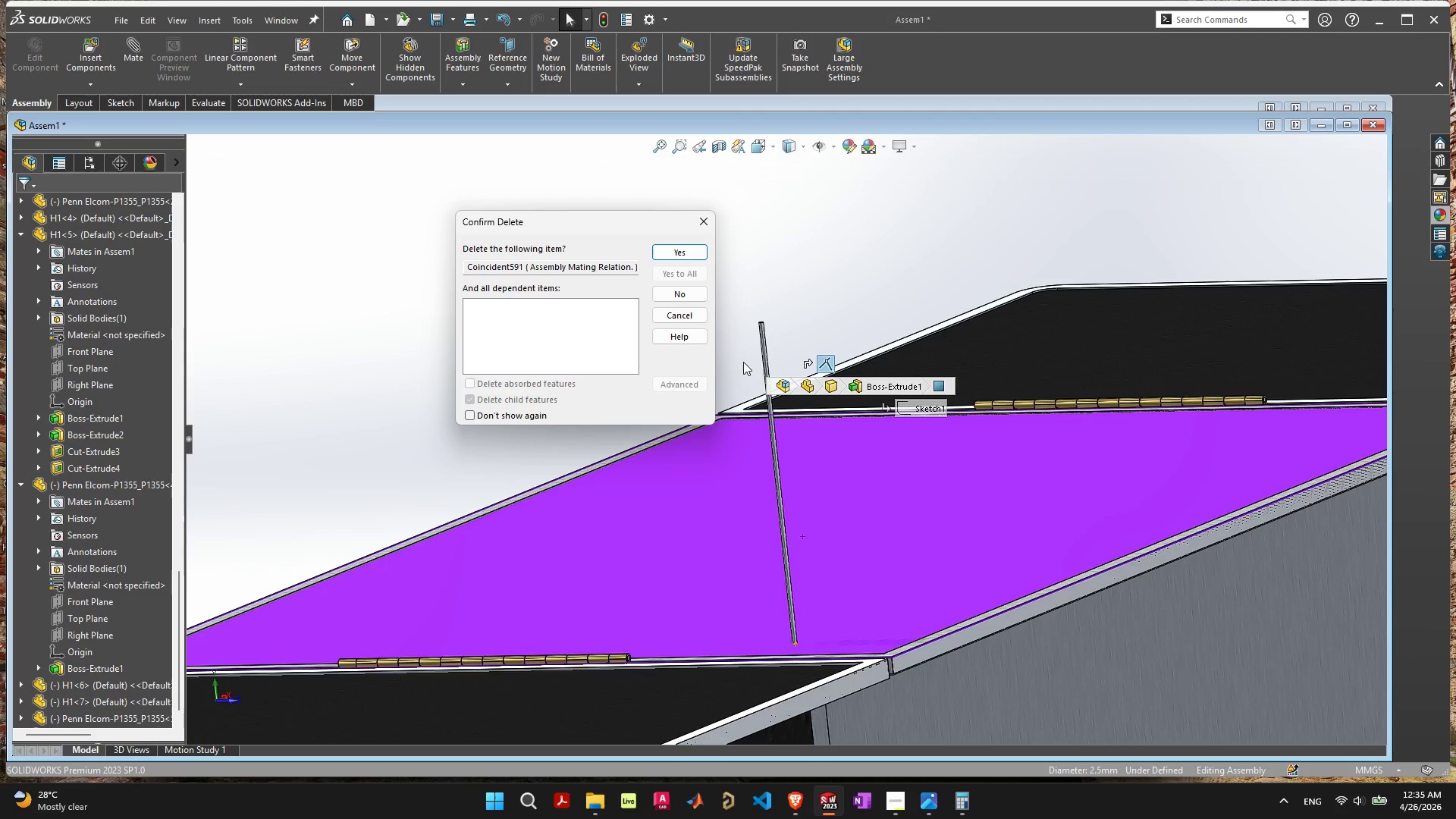 
key(Space)
 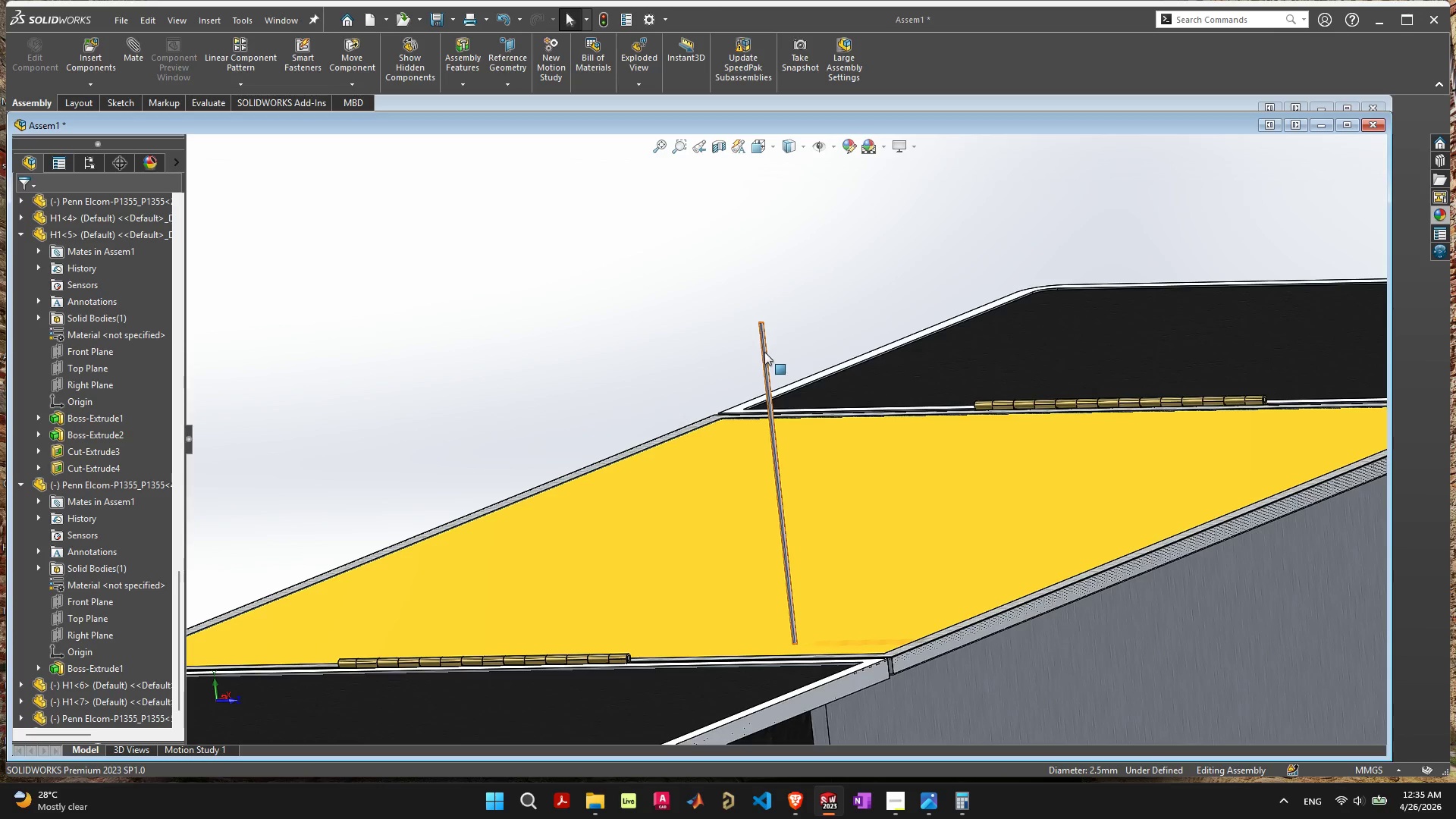 
left_click_drag(start_coordinate=[764, 352], to_coordinate=[1134, 704])
 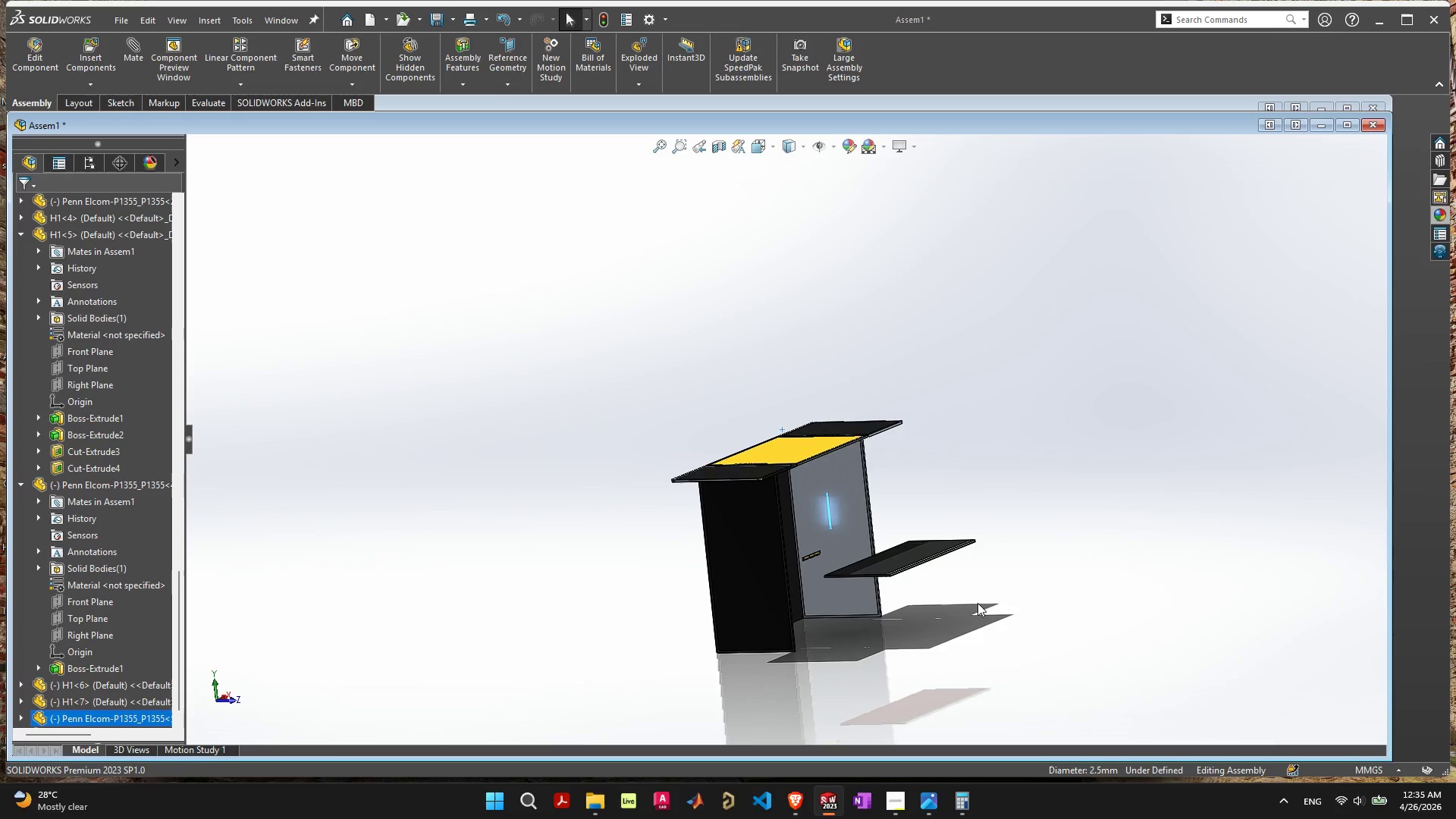 
scroll: coordinate [1147, 674], scroll_direction: down, amount: 12.0
 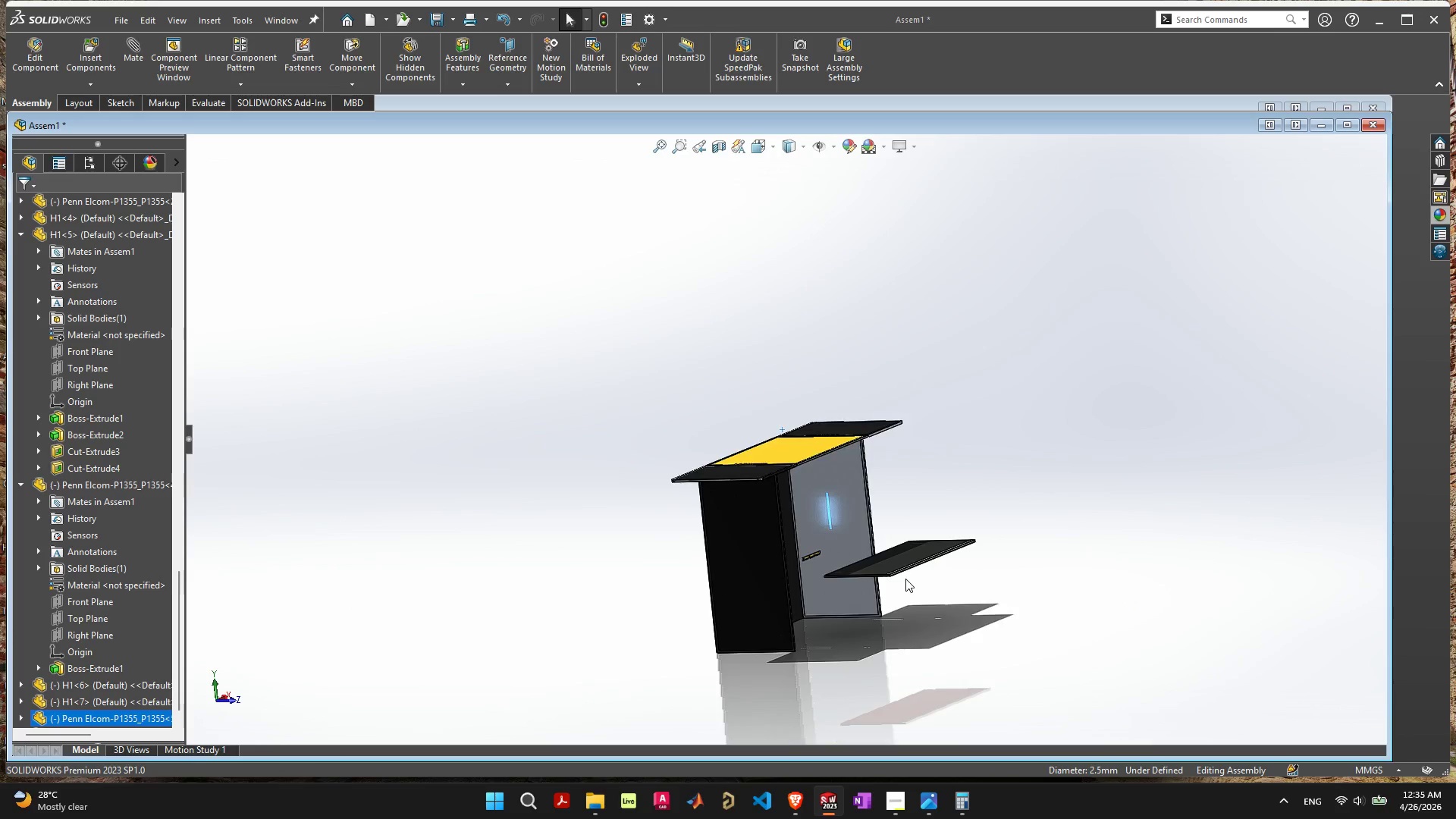 
scroll: coordinate [808, 378], scroll_direction: up, amount: 14.0
 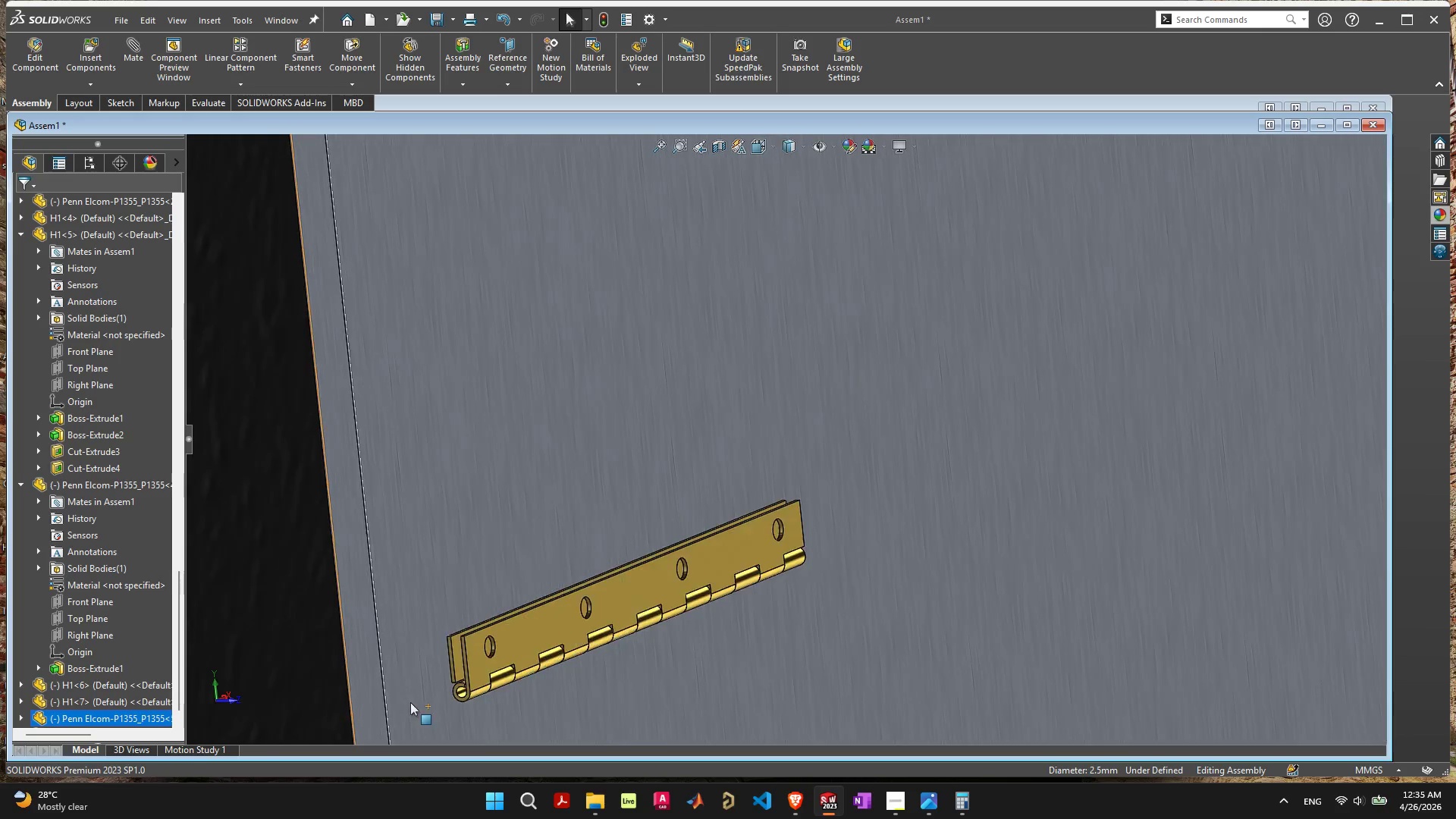 
hold_key(key=ShiftLeft, duration=0.98)
 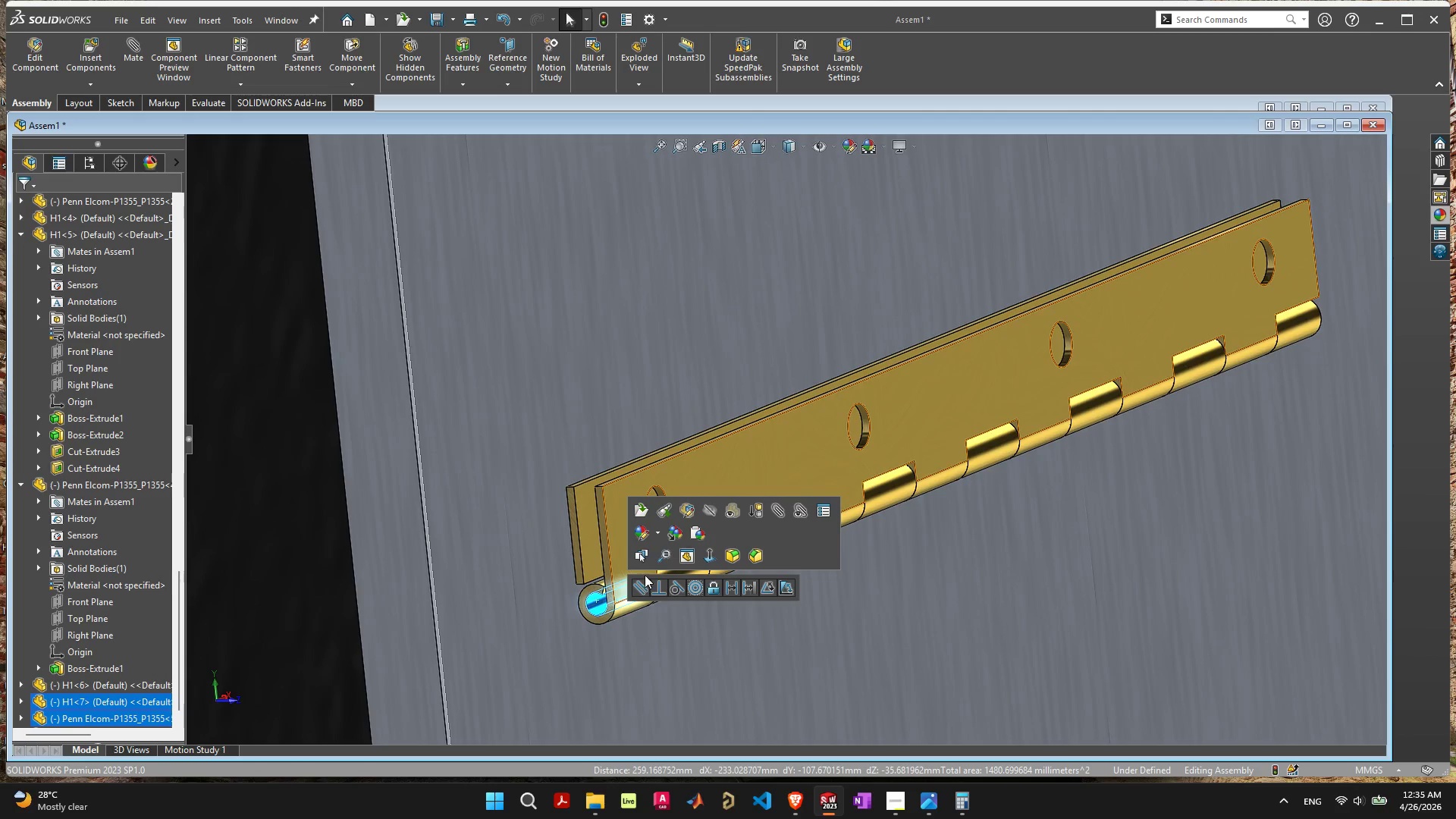 
scroll: coordinate [467, 713], scroll_direction: up, amount: 6.0
 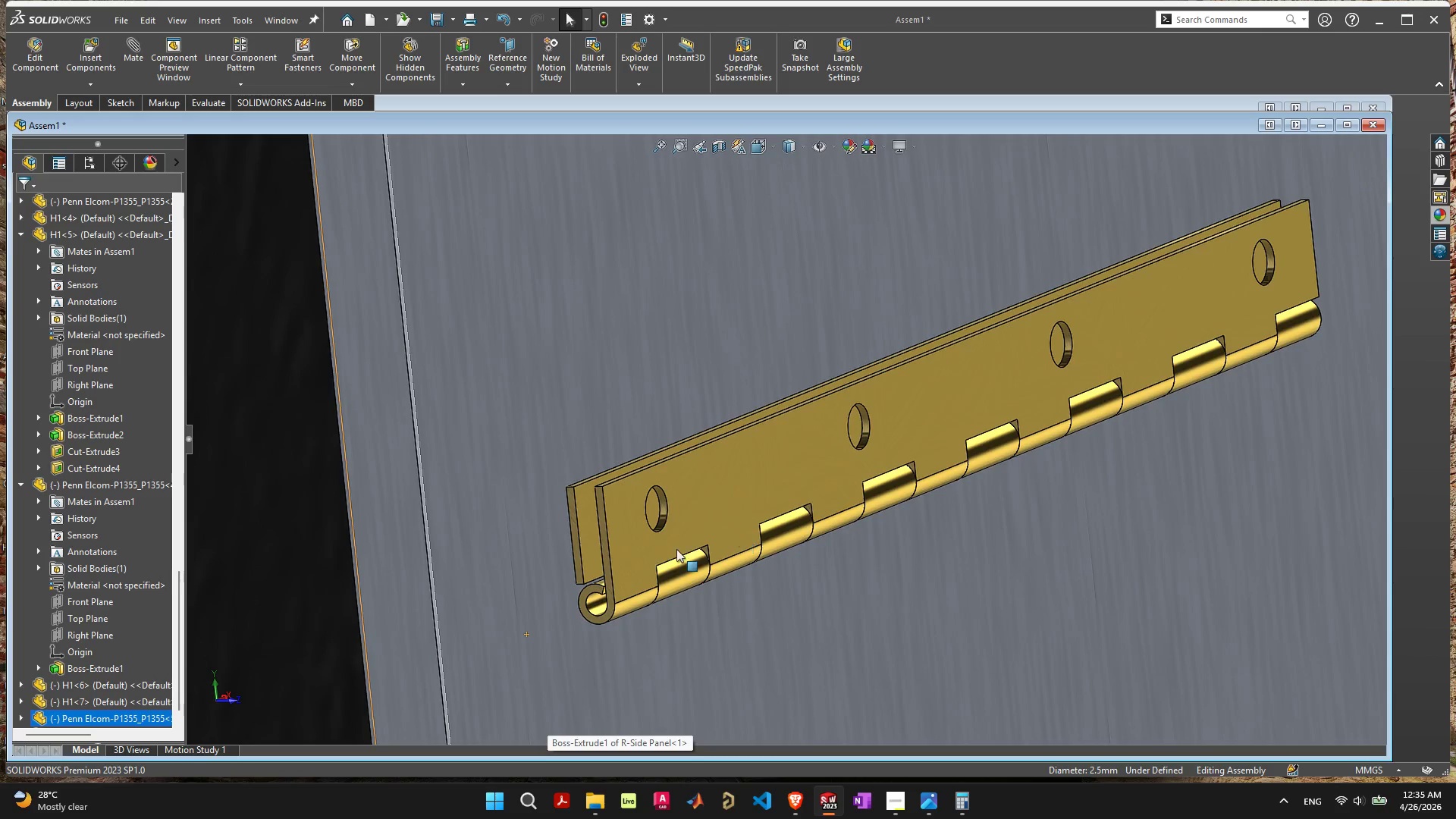 
left_click([597, 601])
 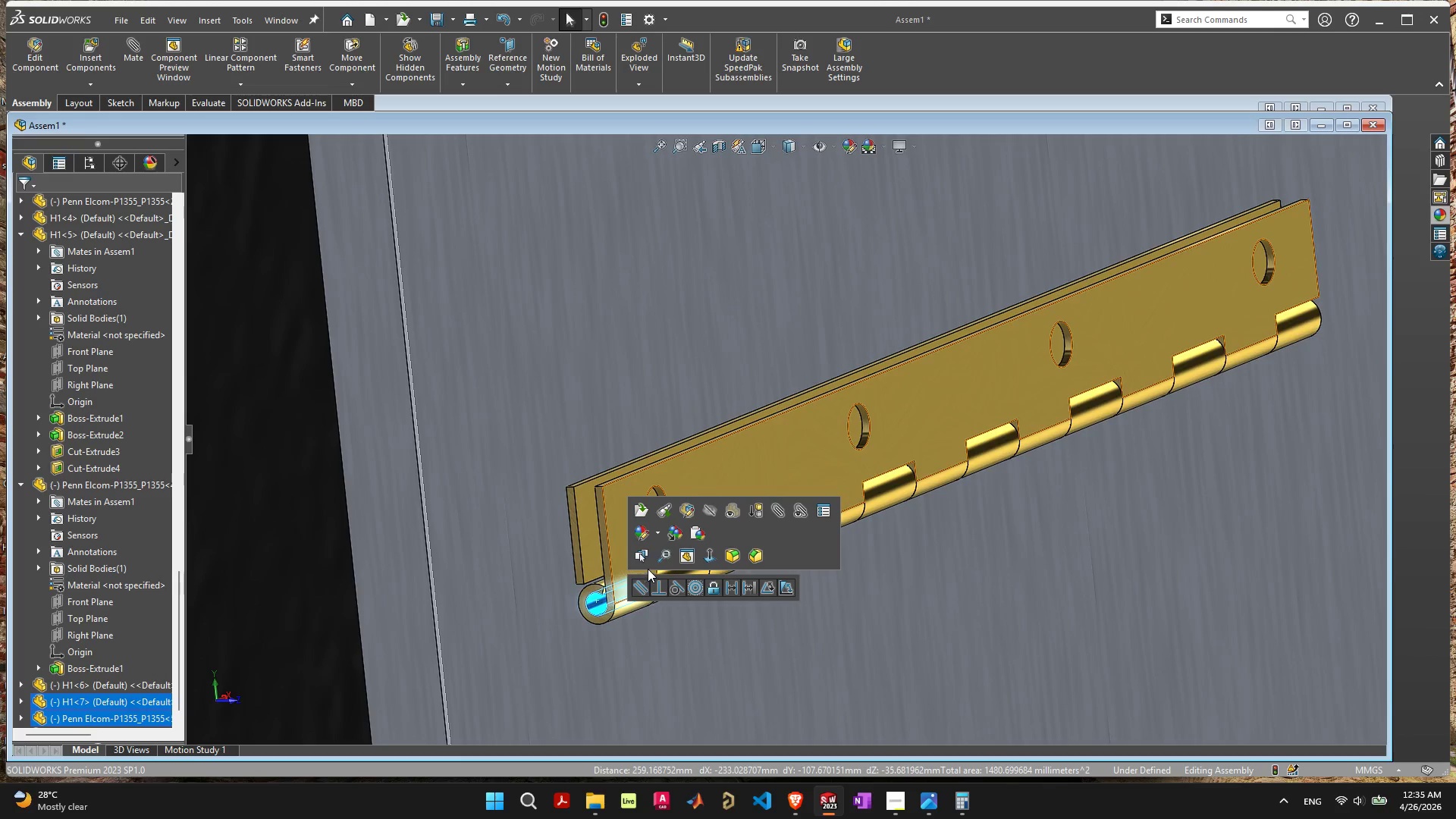 
mouse_move([689, 591])
 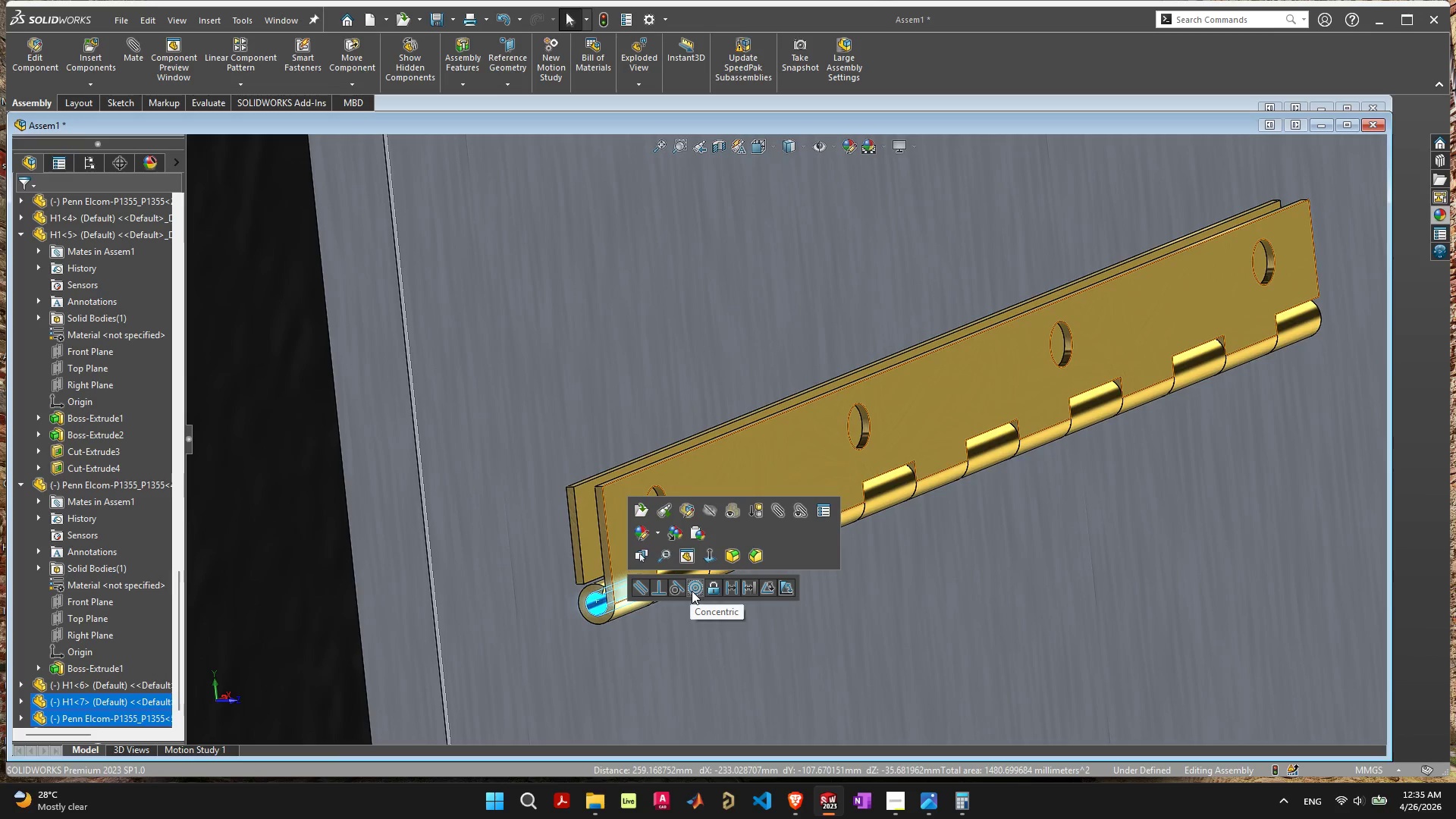 
left_click([692, 591])
 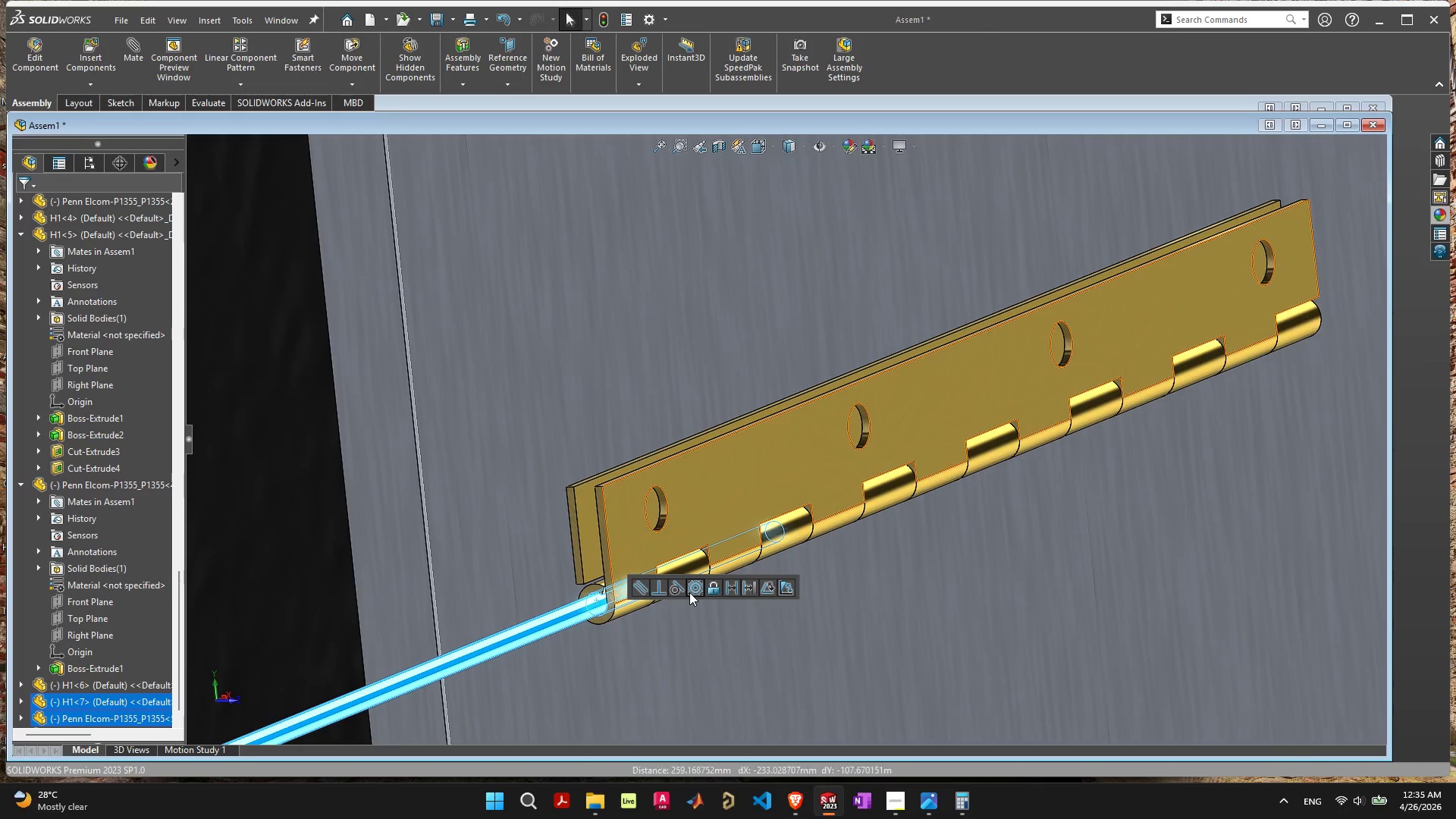 
scroll: coordinate [590, 626], scroll_direction: down, amount: 8.0
 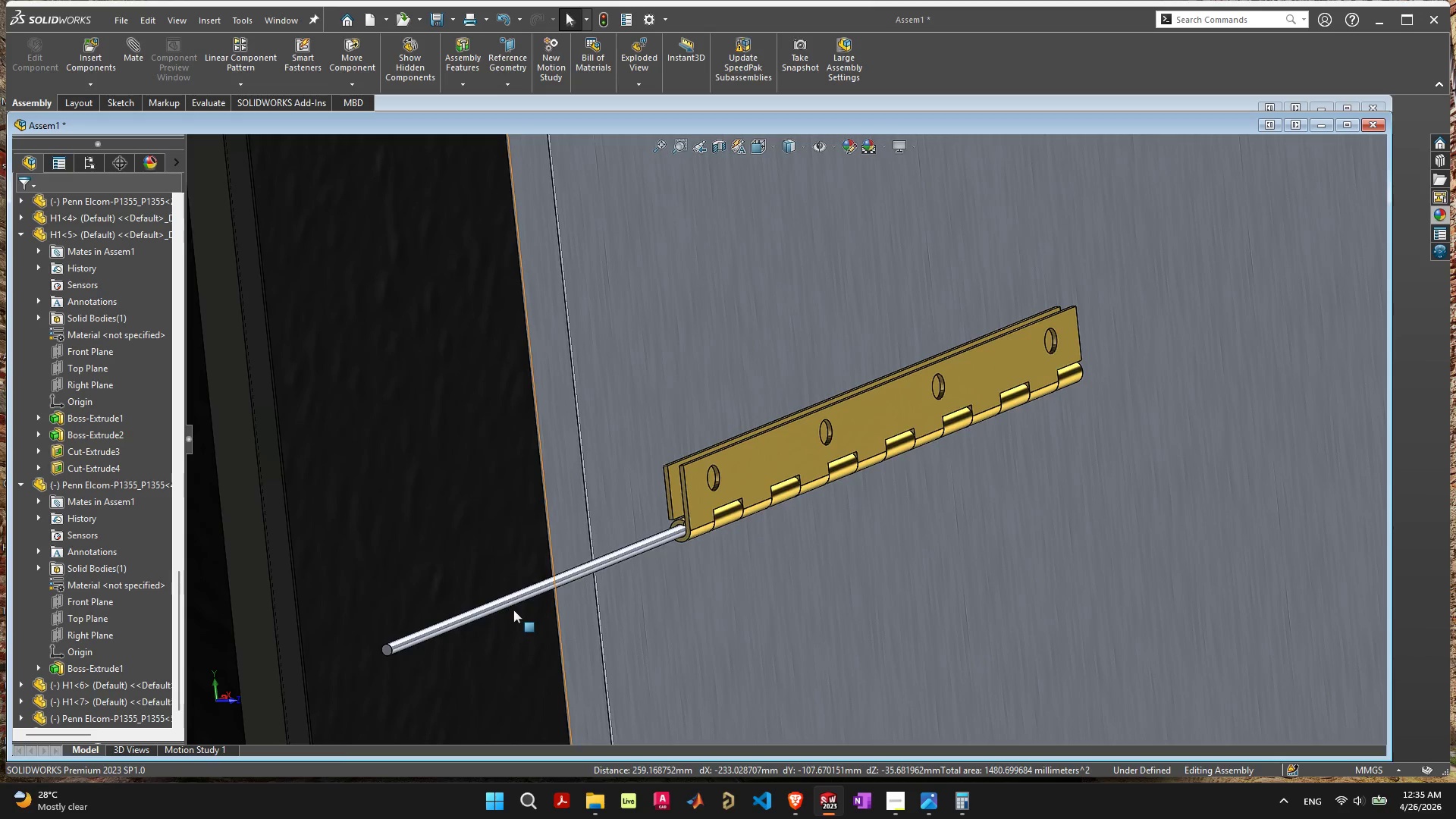 
left_click_drag(start_coordinate=[510, 601], to_coordinate=[809, 507])
 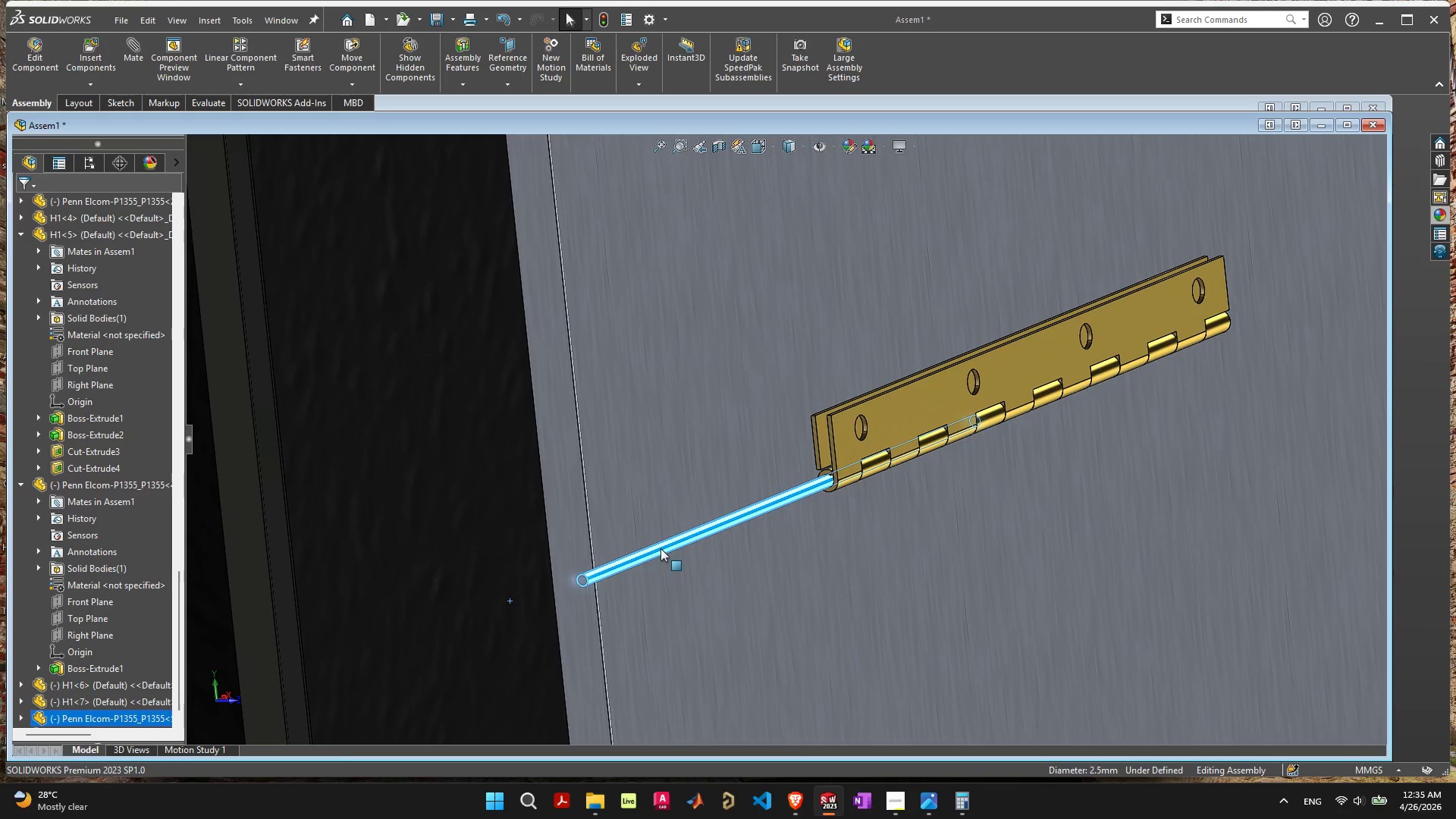 
left_click_drag(start_coordinate=[661, 548], to_coordinate=[563, 588])
 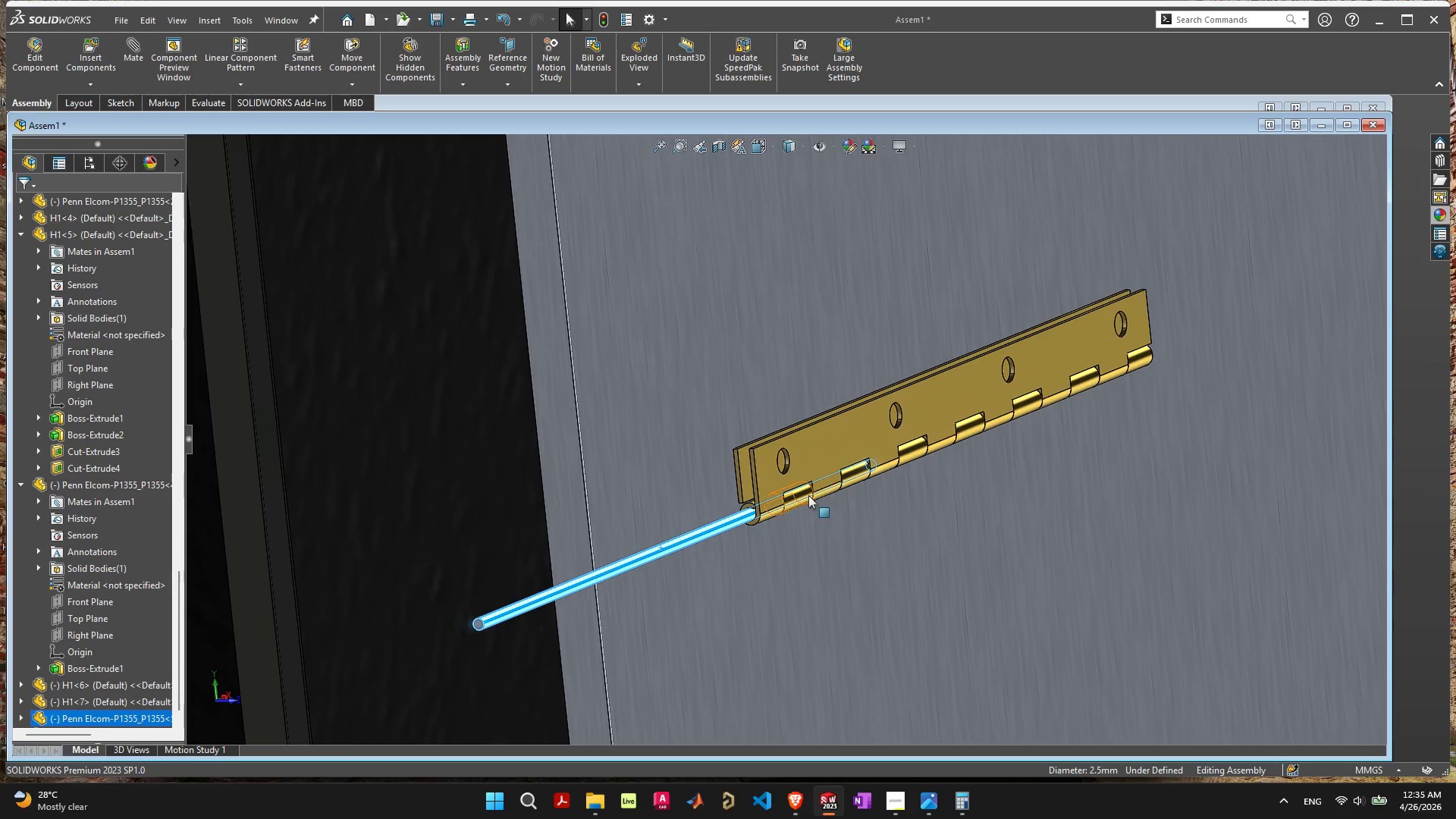 
left_click([803, 496])
 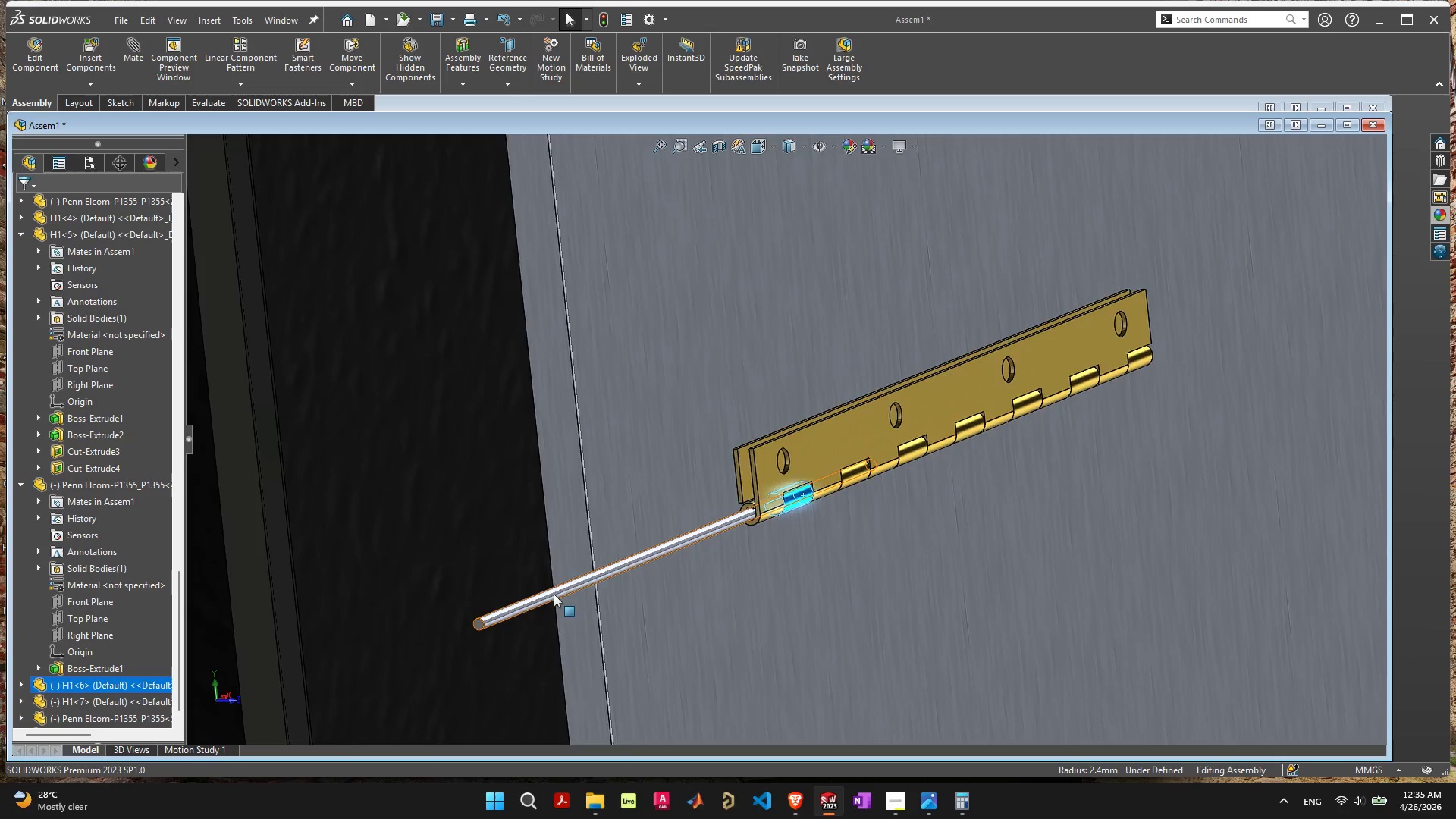 
scroll: coordinate [548, 596], scroll_direction: up, amount: 4.0
 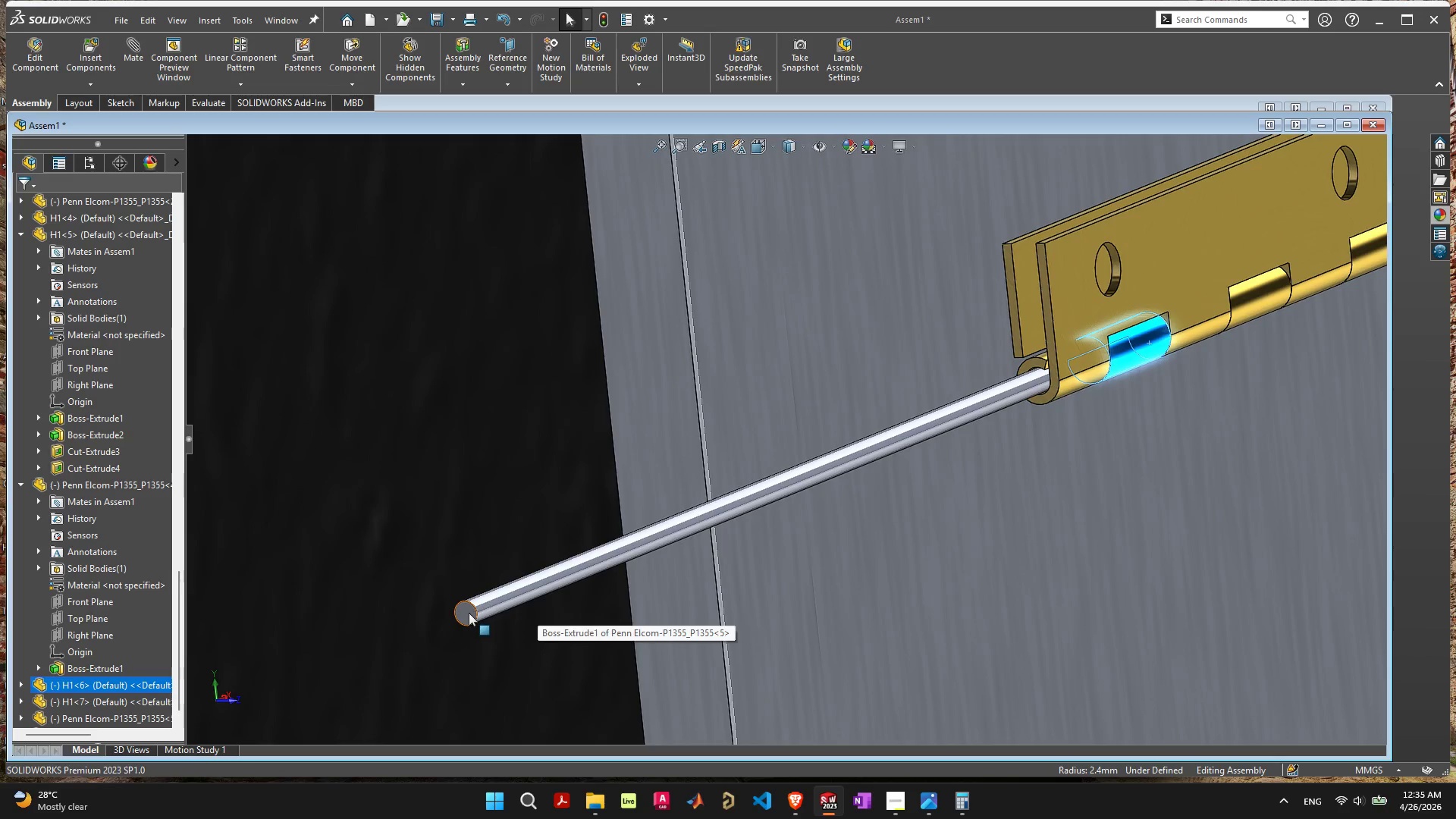 
left_click([469, 613])
 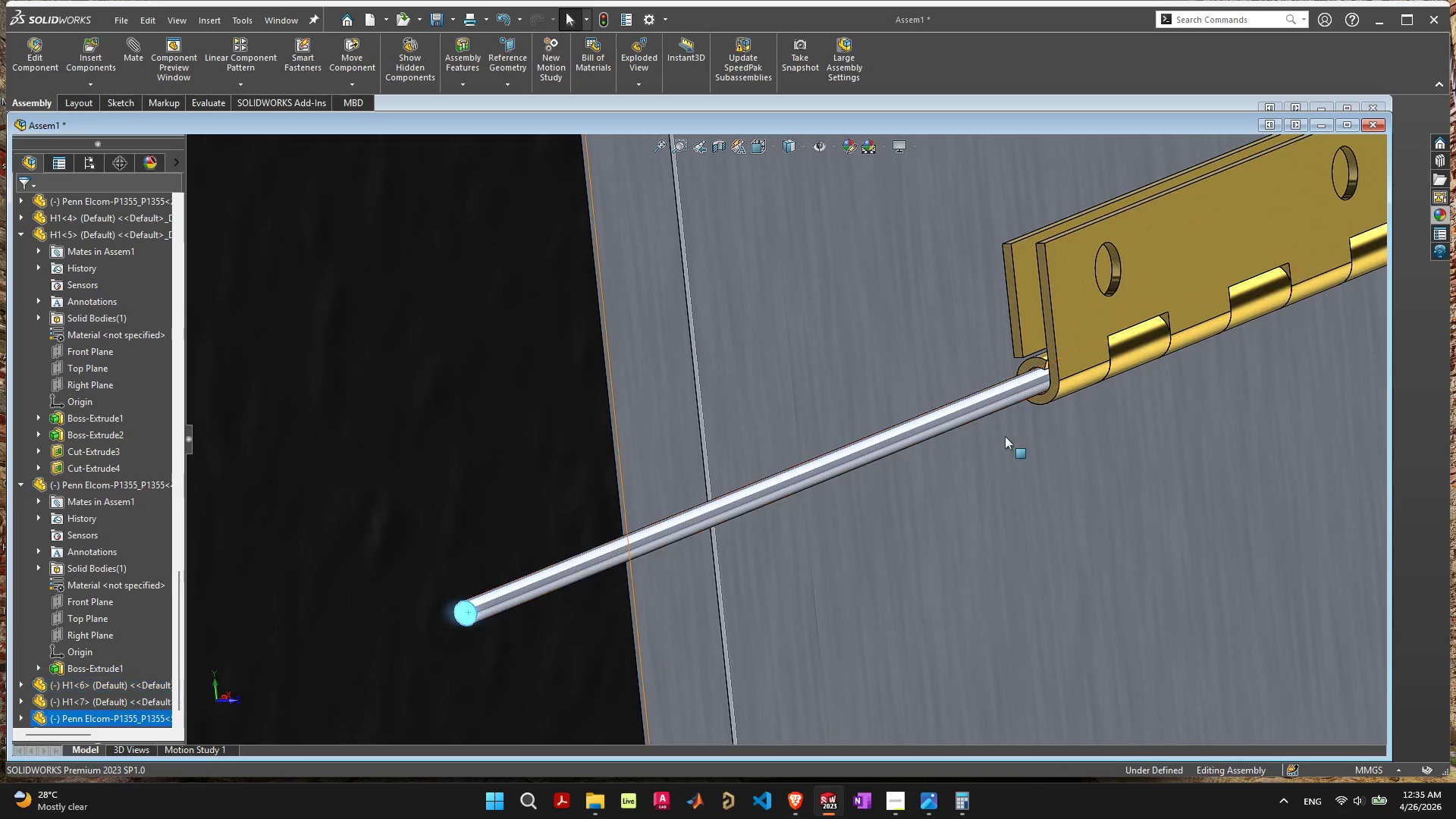 
hold_key(key=ShiftLeft, duration=2.36)
left_click([1050, 399])
 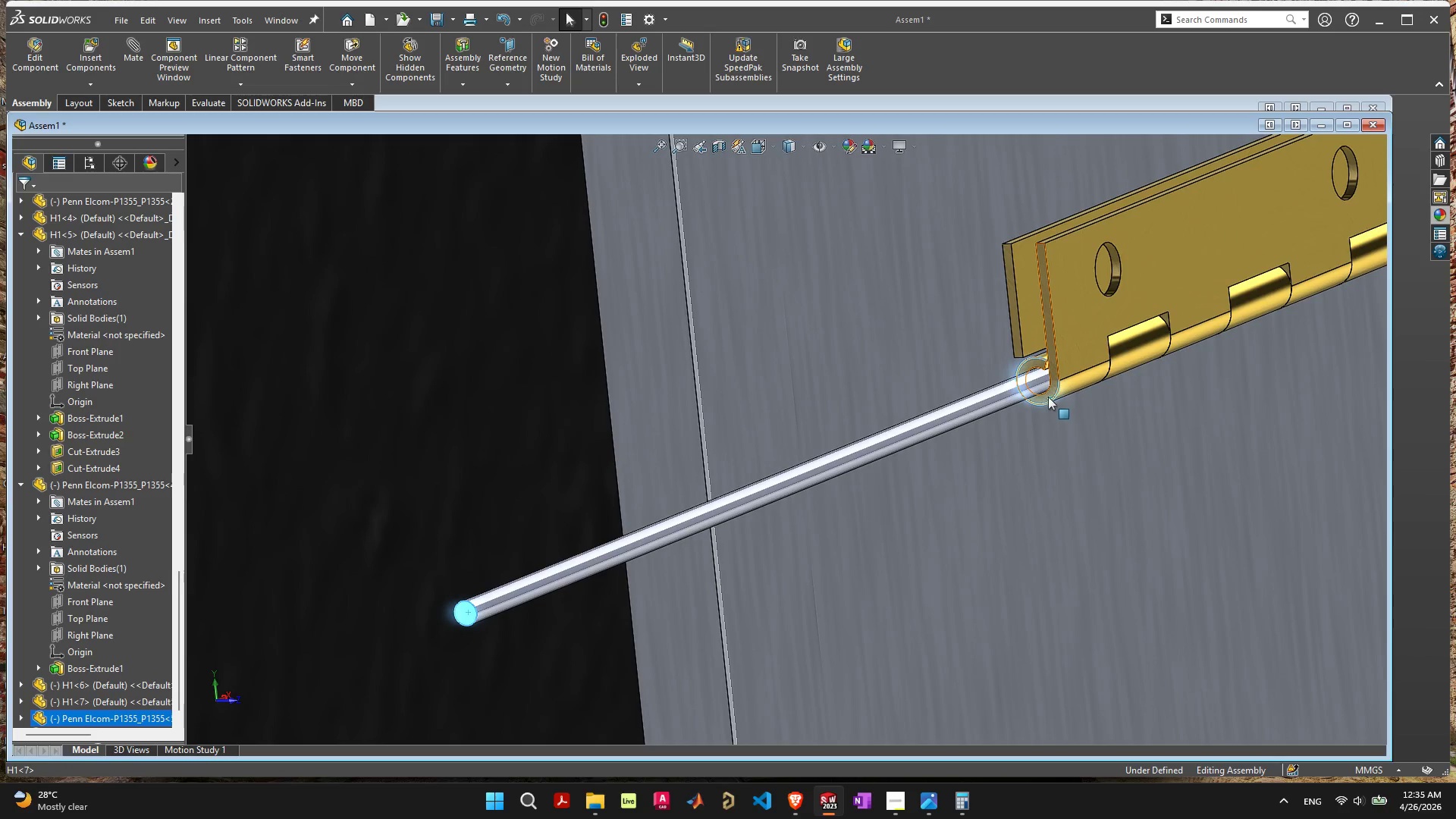 
left_click([1048, 397])
 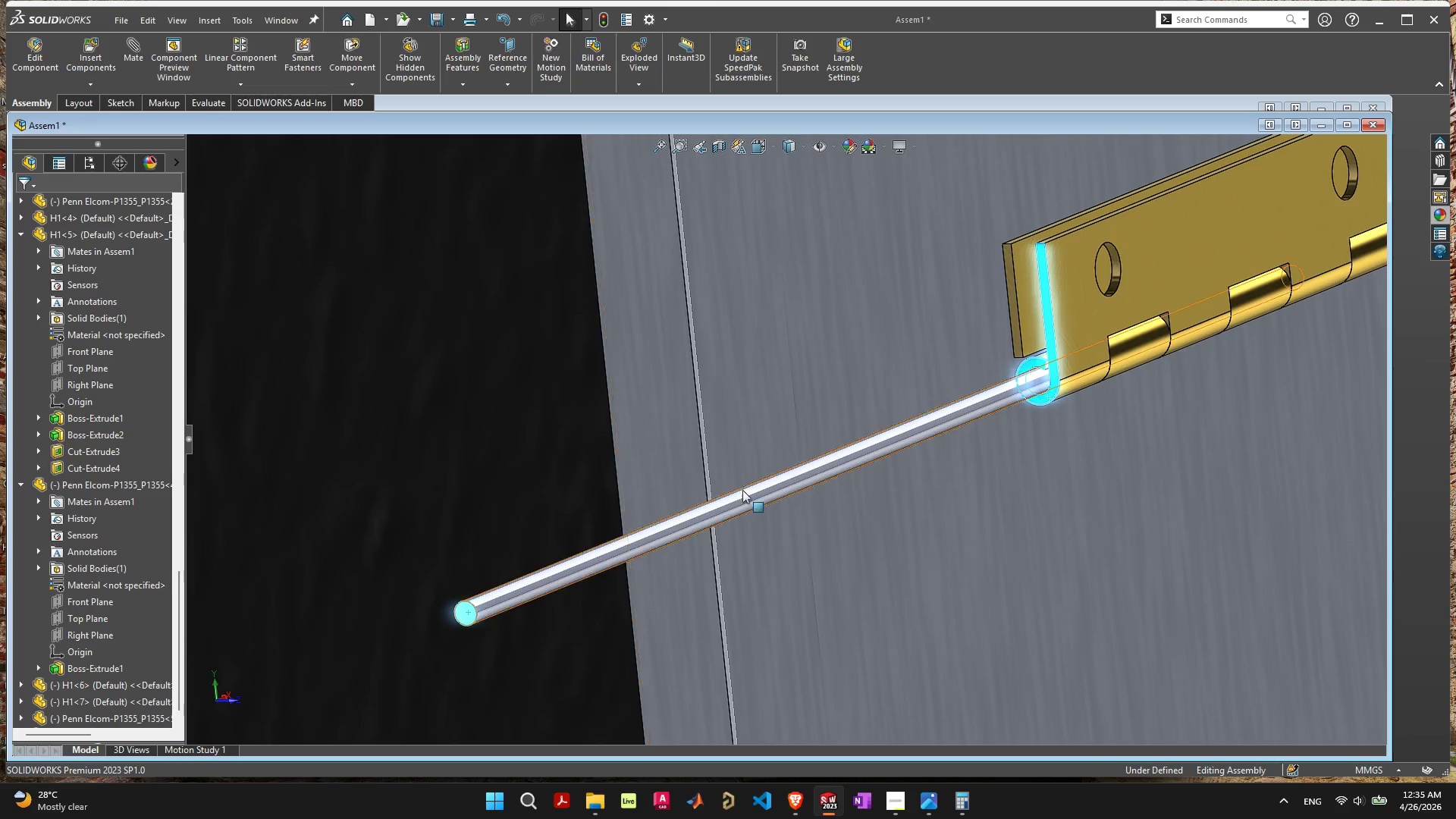 
left_click([467, 609])
 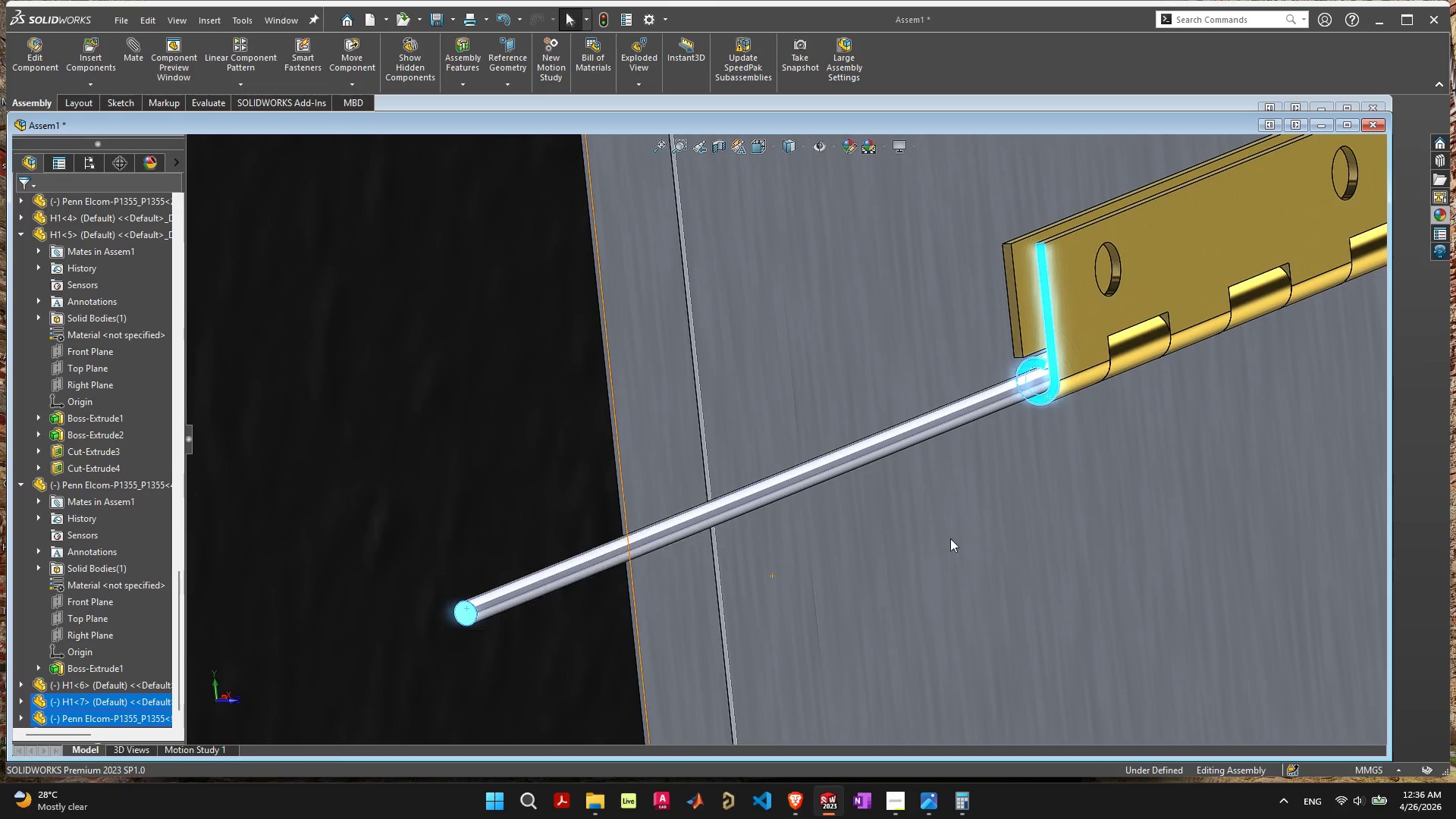 
left_click([1065, 523])
 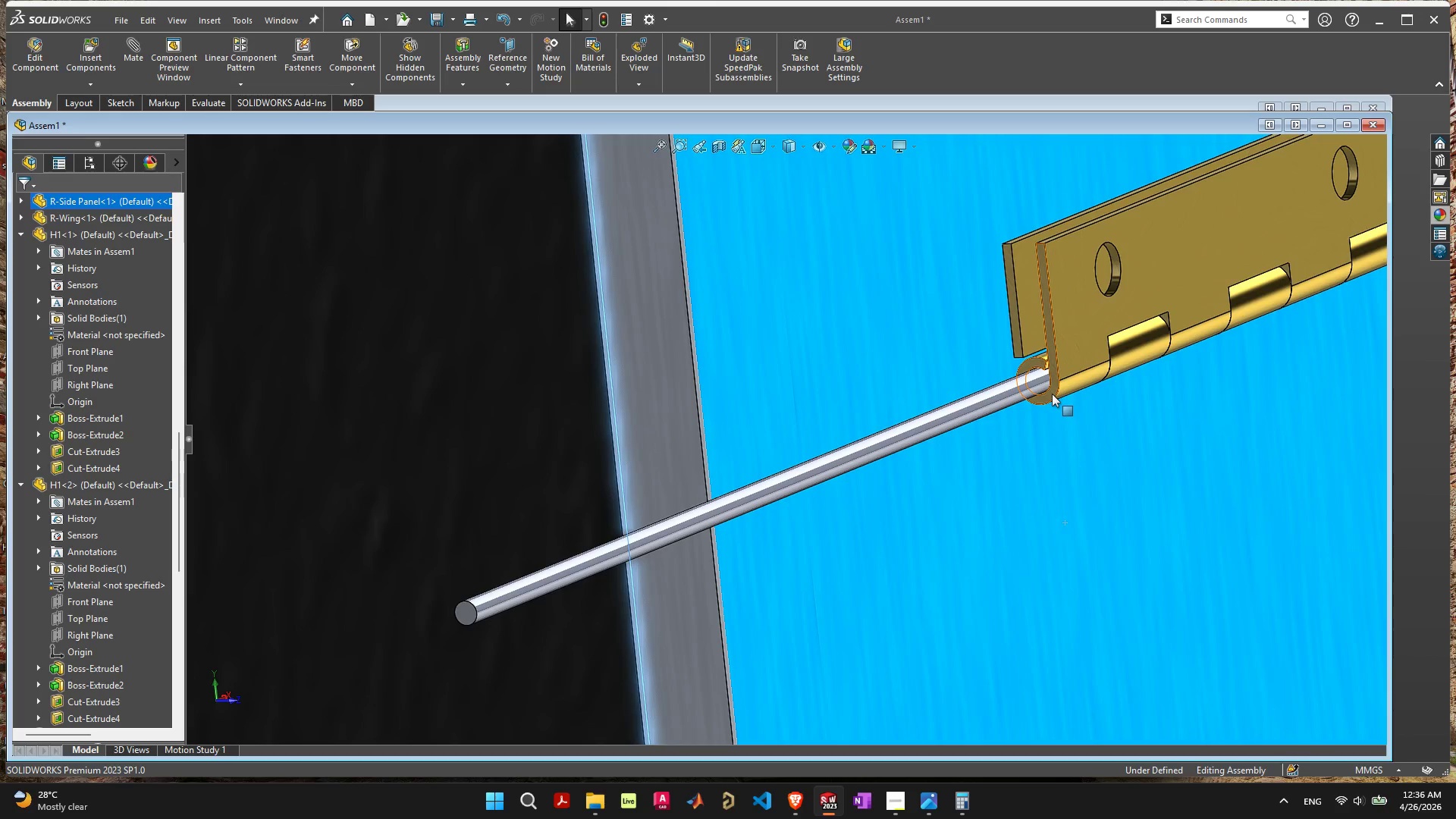 
left_click([1051, 391])
 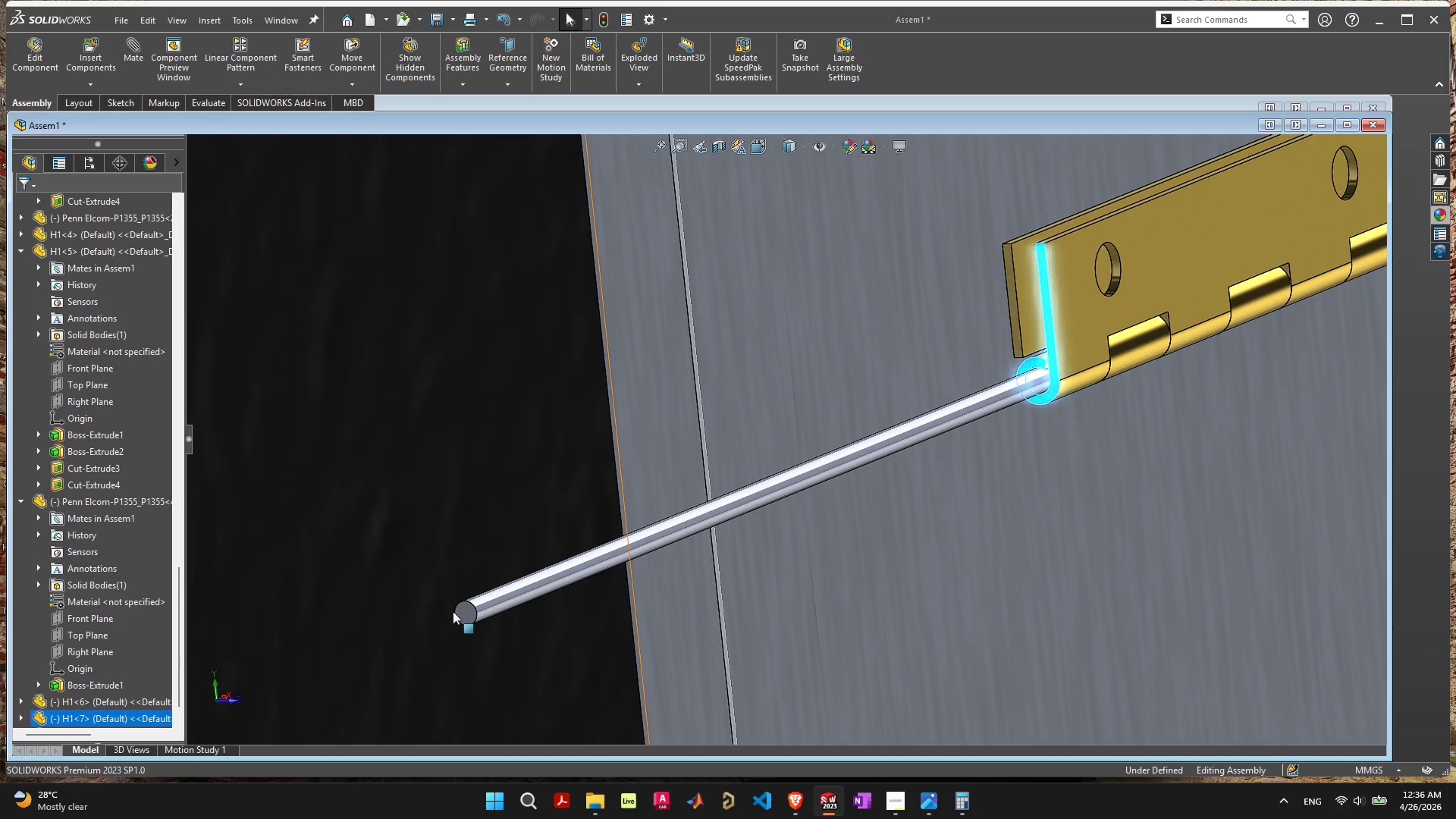 
hold_key(key=ShiftLeft, duration=0.5)
left_click([470, 610])
 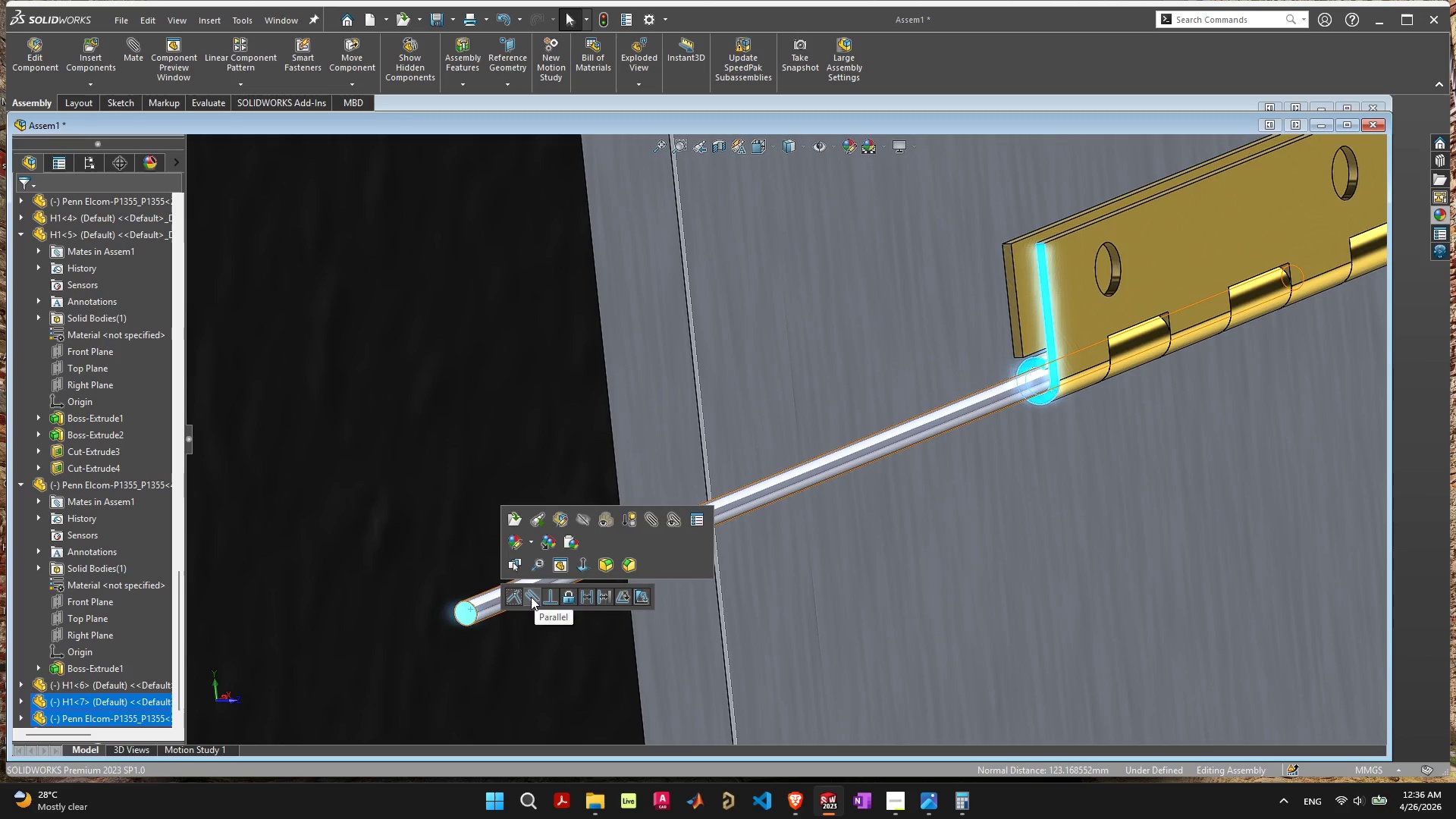 
left_click([516, 595])
 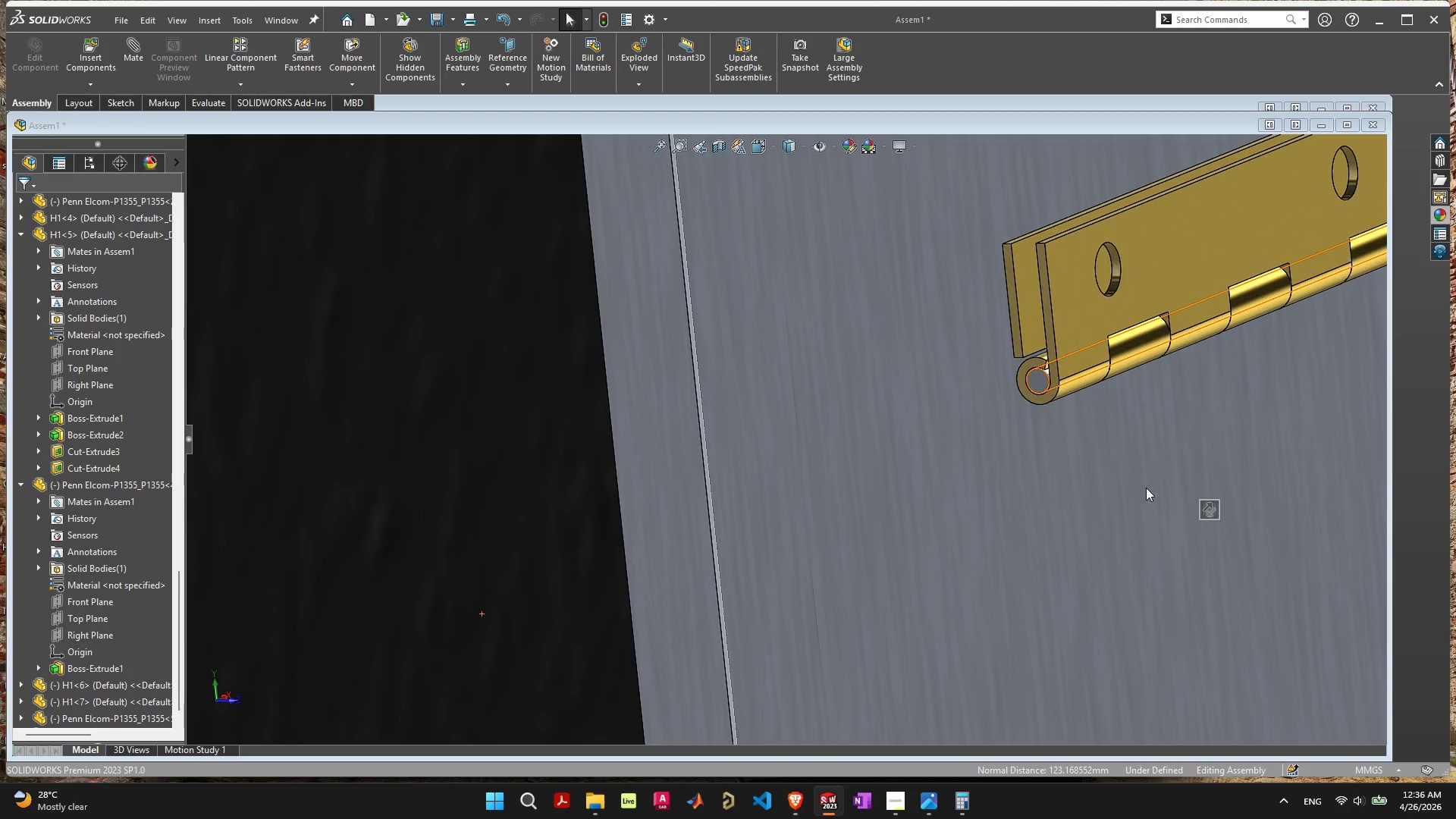 
scroll: coordinate [1008, 507], scroll_direction: down, amount: 14.0
 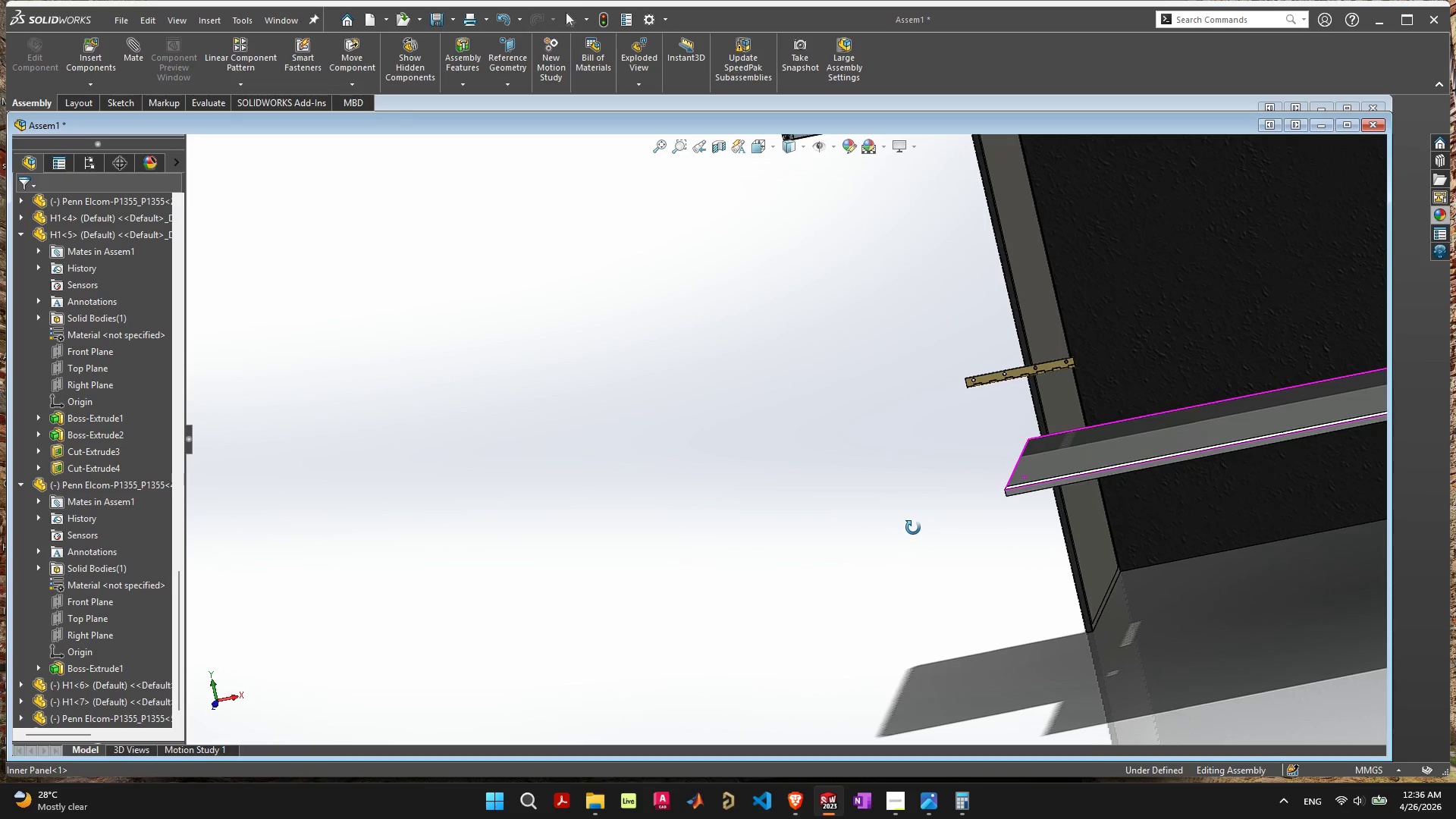 
scroll: coordinate [796, 501], scroll_direction: up, amount: 2.0
 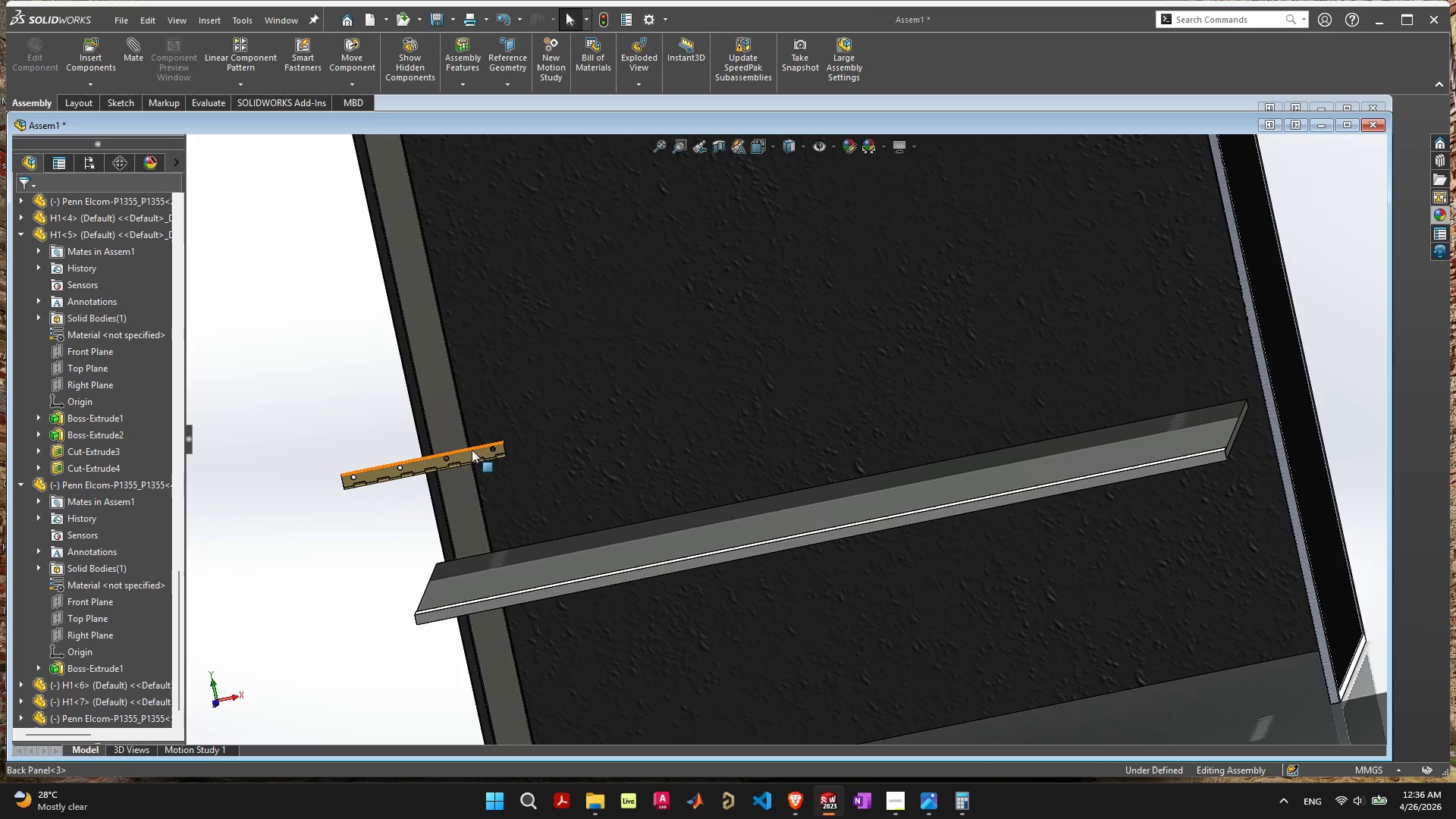 
hold_key(key=ControlLeft, duration=1.62)
left_click_drag(start_coordinate=[467, 455], to_coordinate=[1051, 377])
 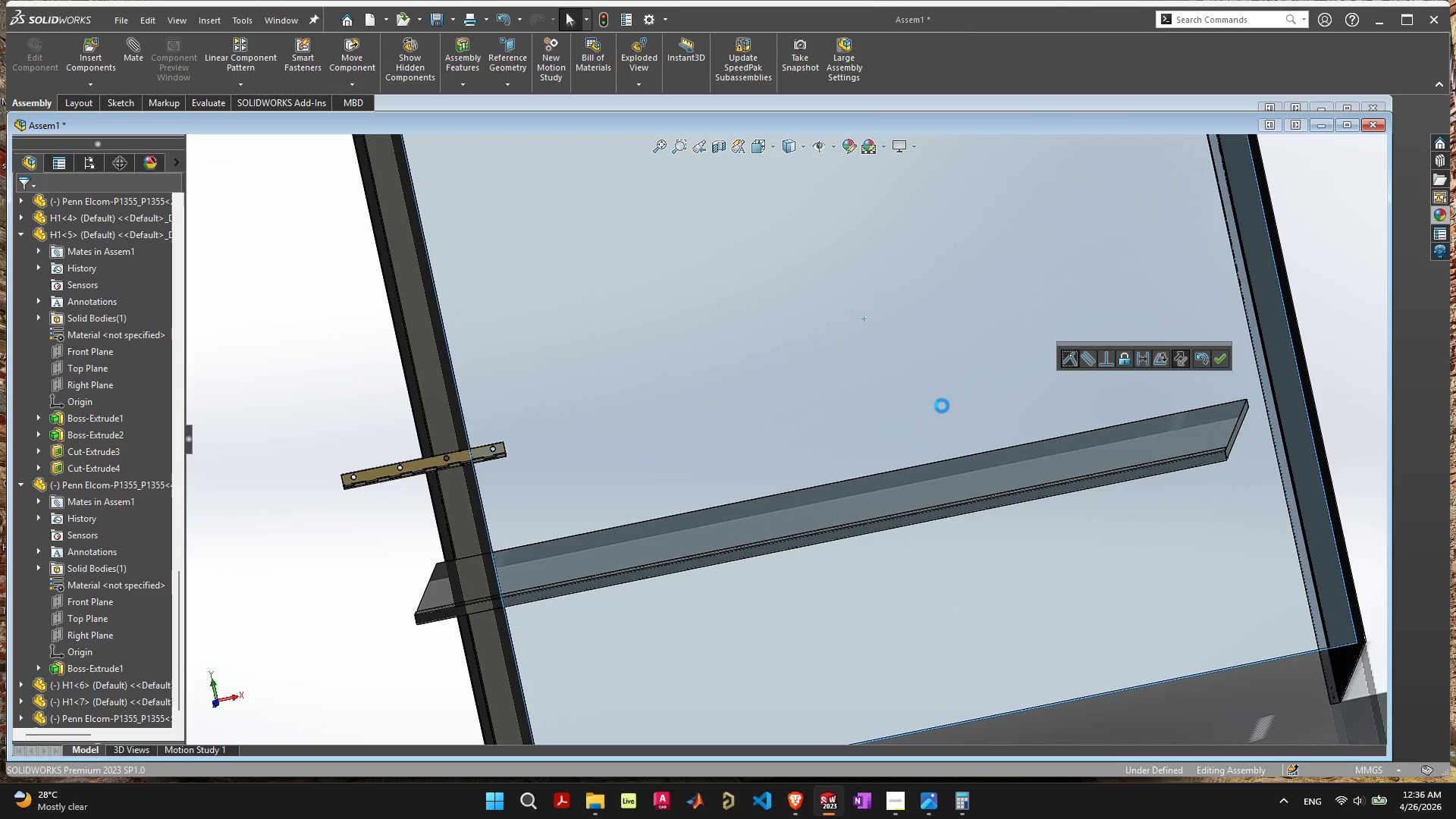 
key(Control+Z)
 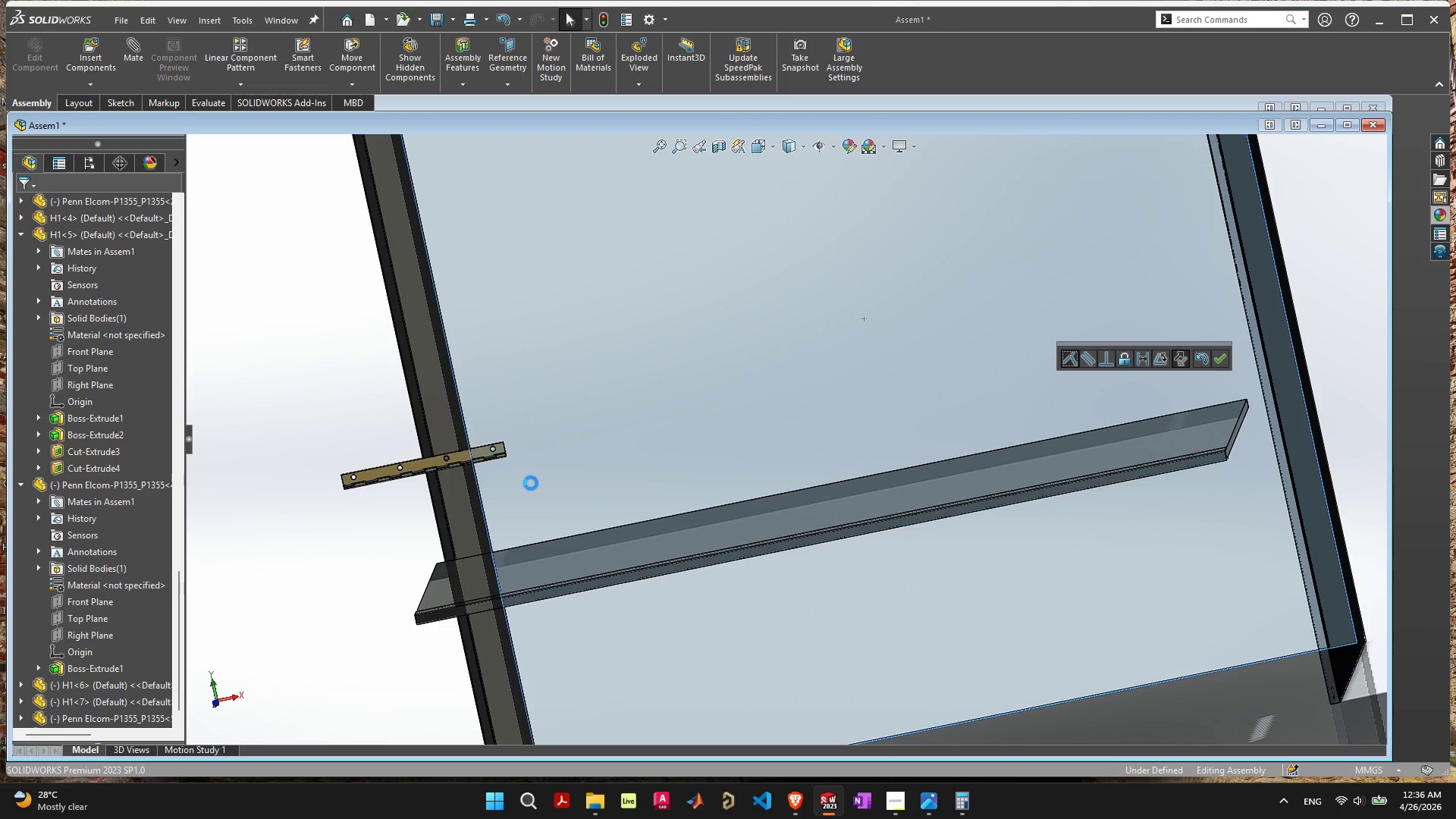 
key(Escape)
 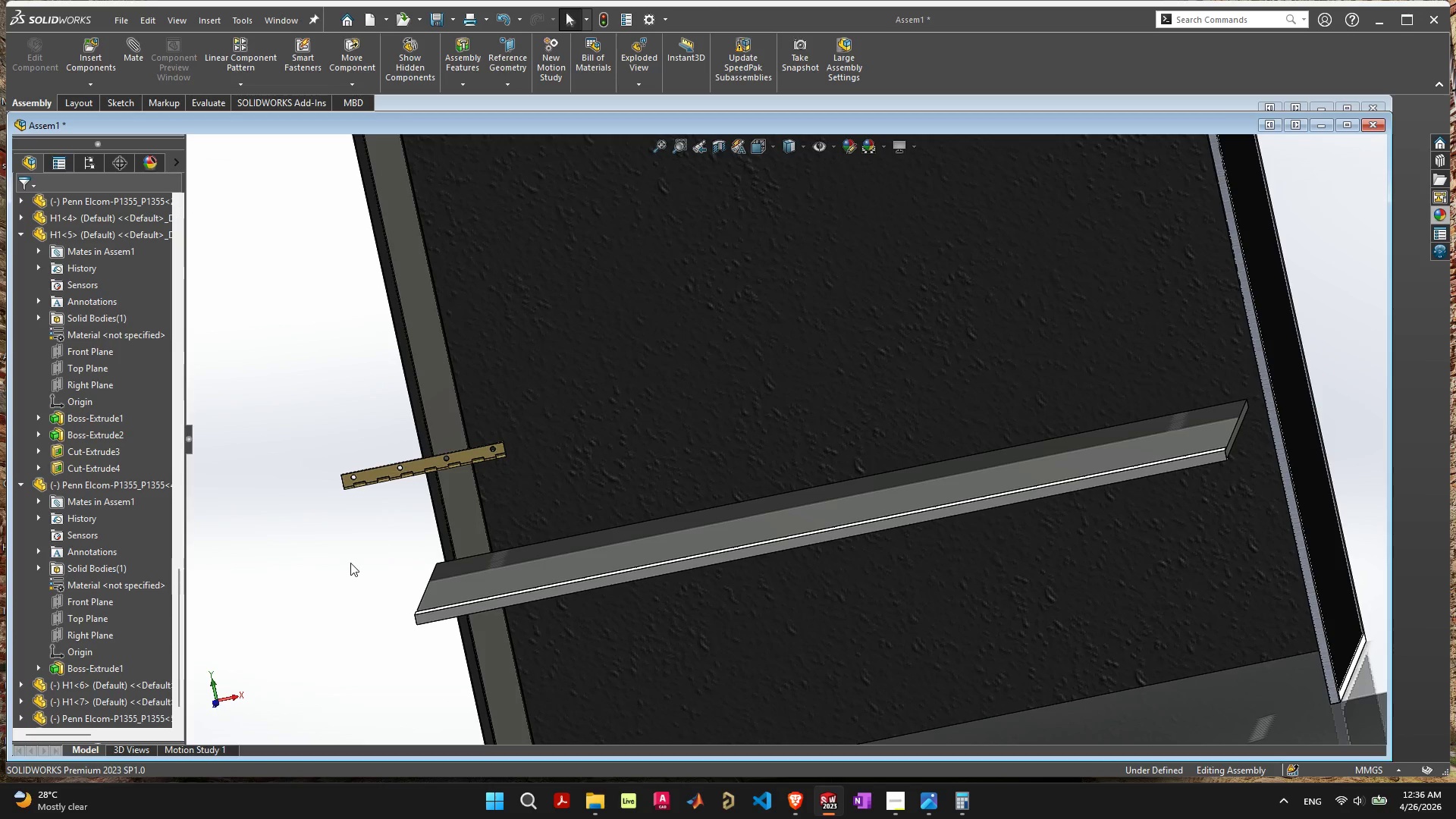 
left_click([347, 564])
 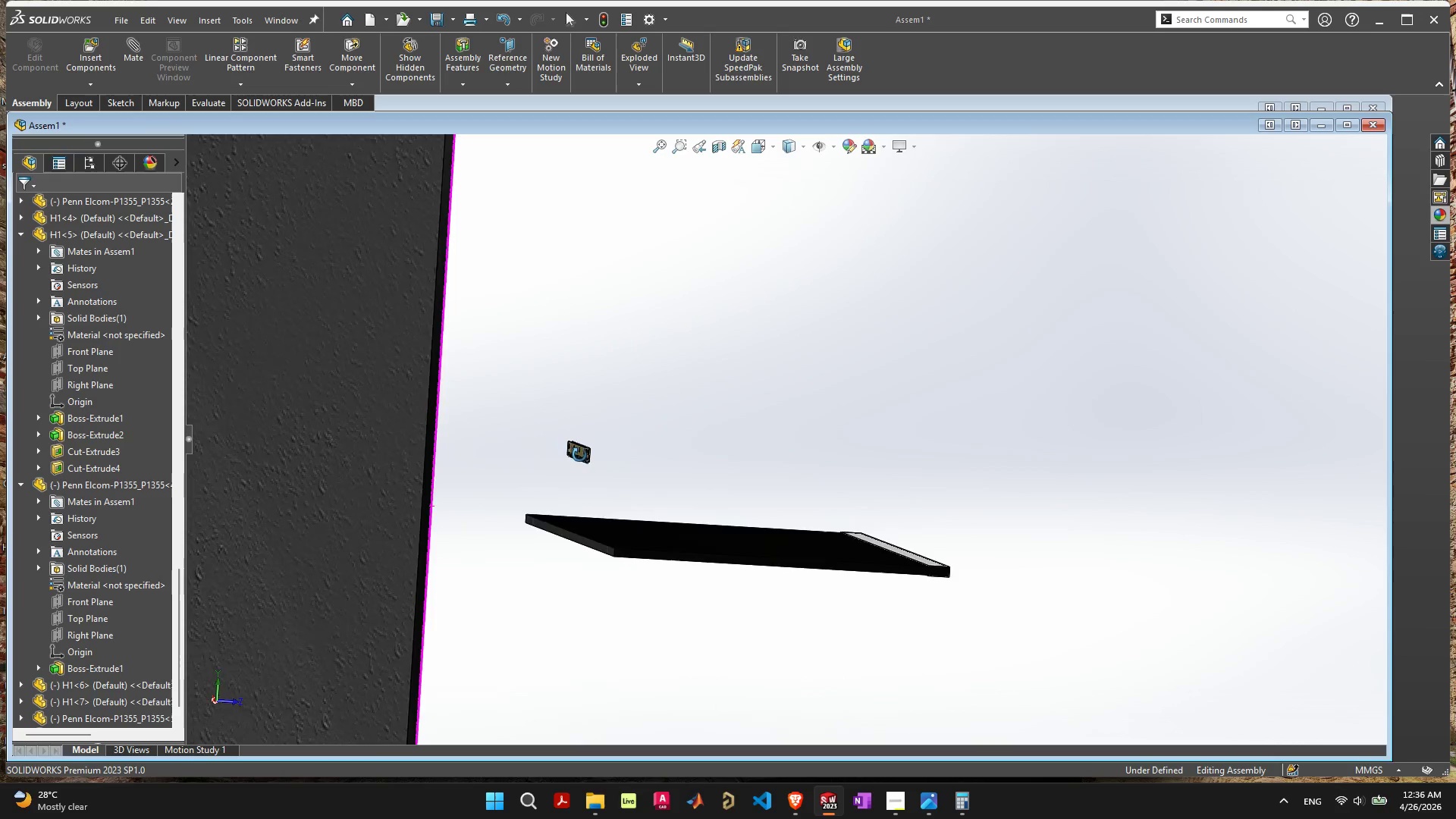 
left_click_drag(start_coordinate=[647, 411], to_coordinate=[510, 509])
 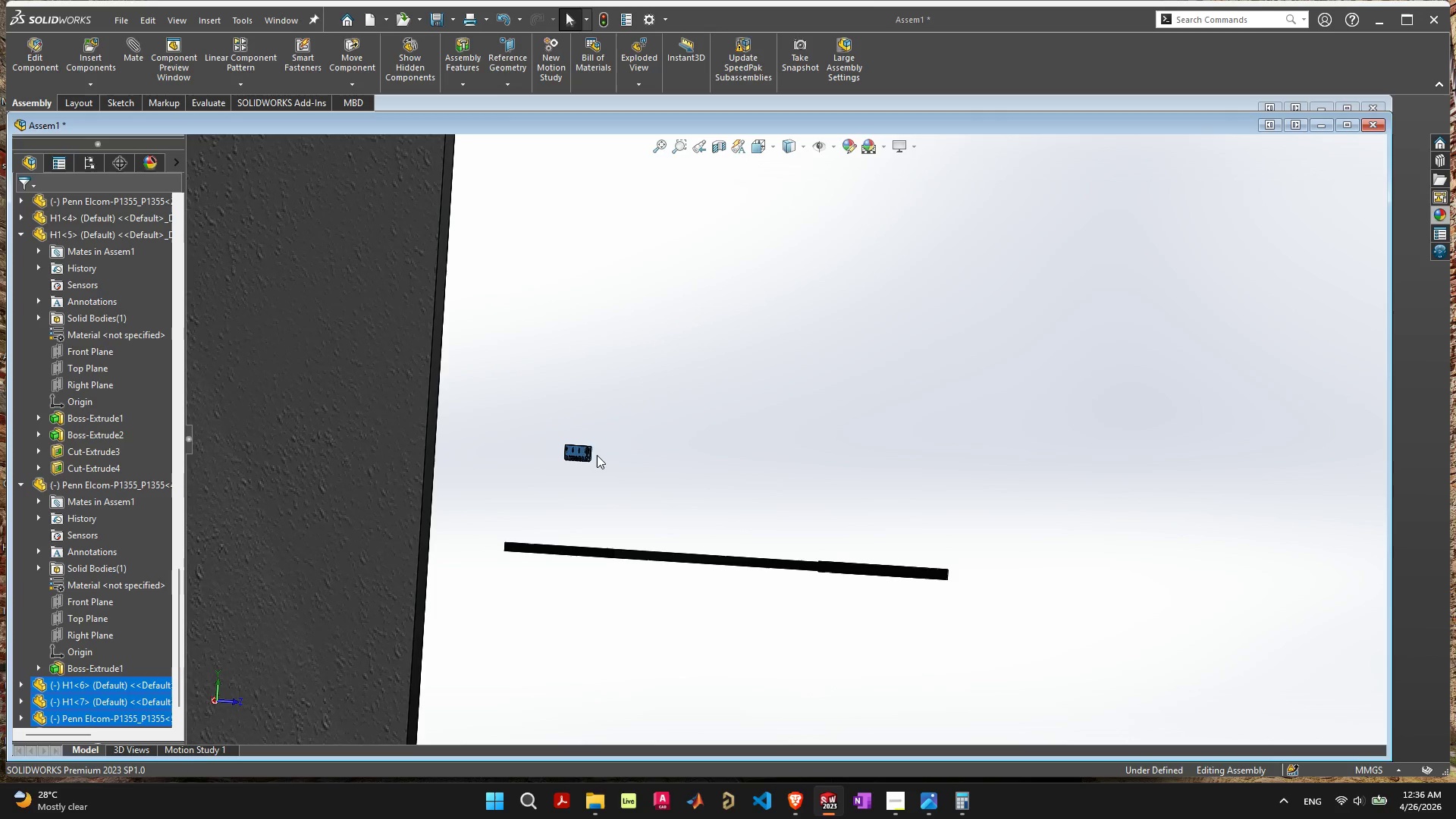 
hold_key(key=ControlLeft, duration=0.83)
left_click_drag(start_coordinate=[582, 453], to_coordinate=[685, 353])
 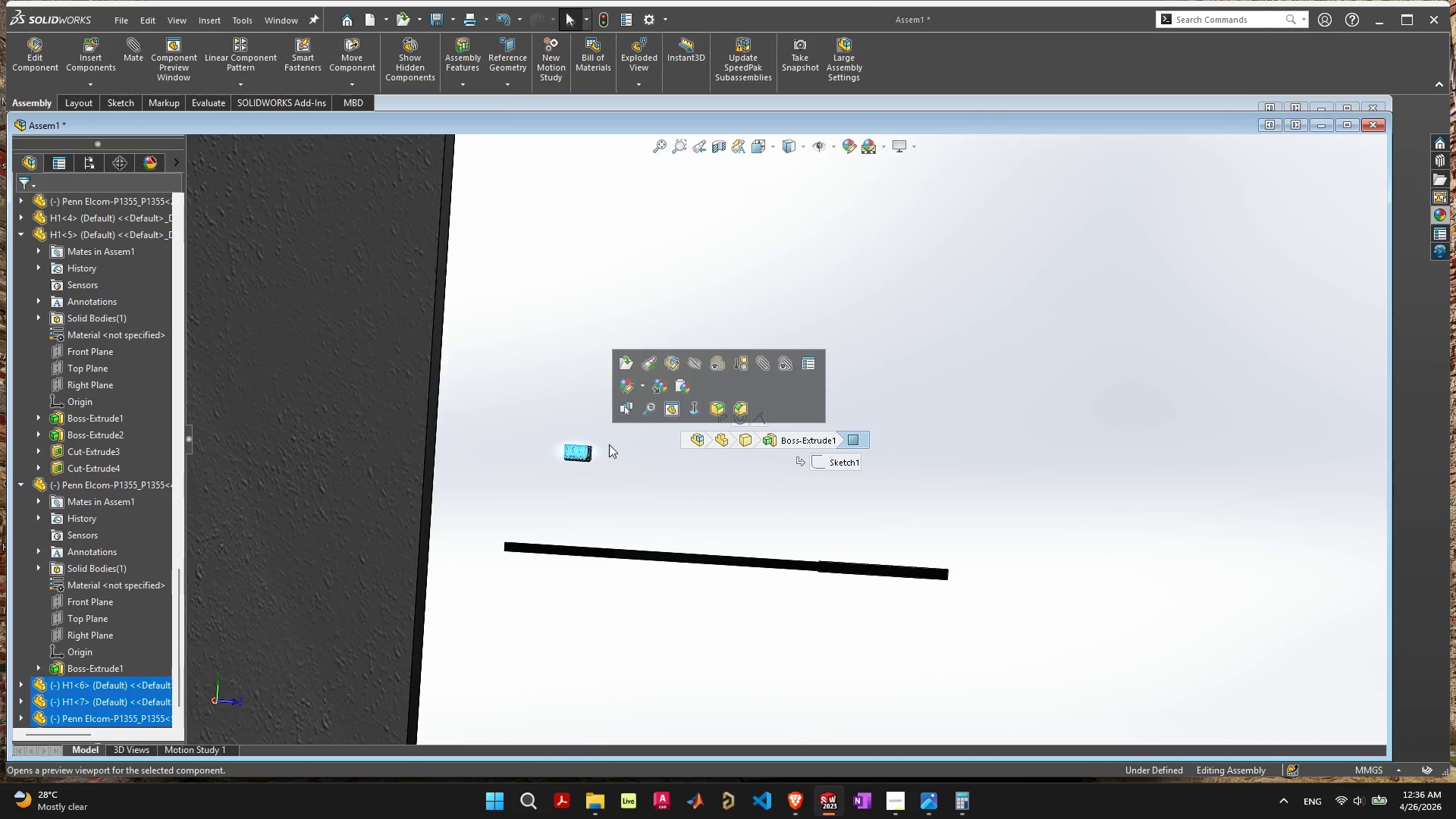 
left_click([828, 540])
 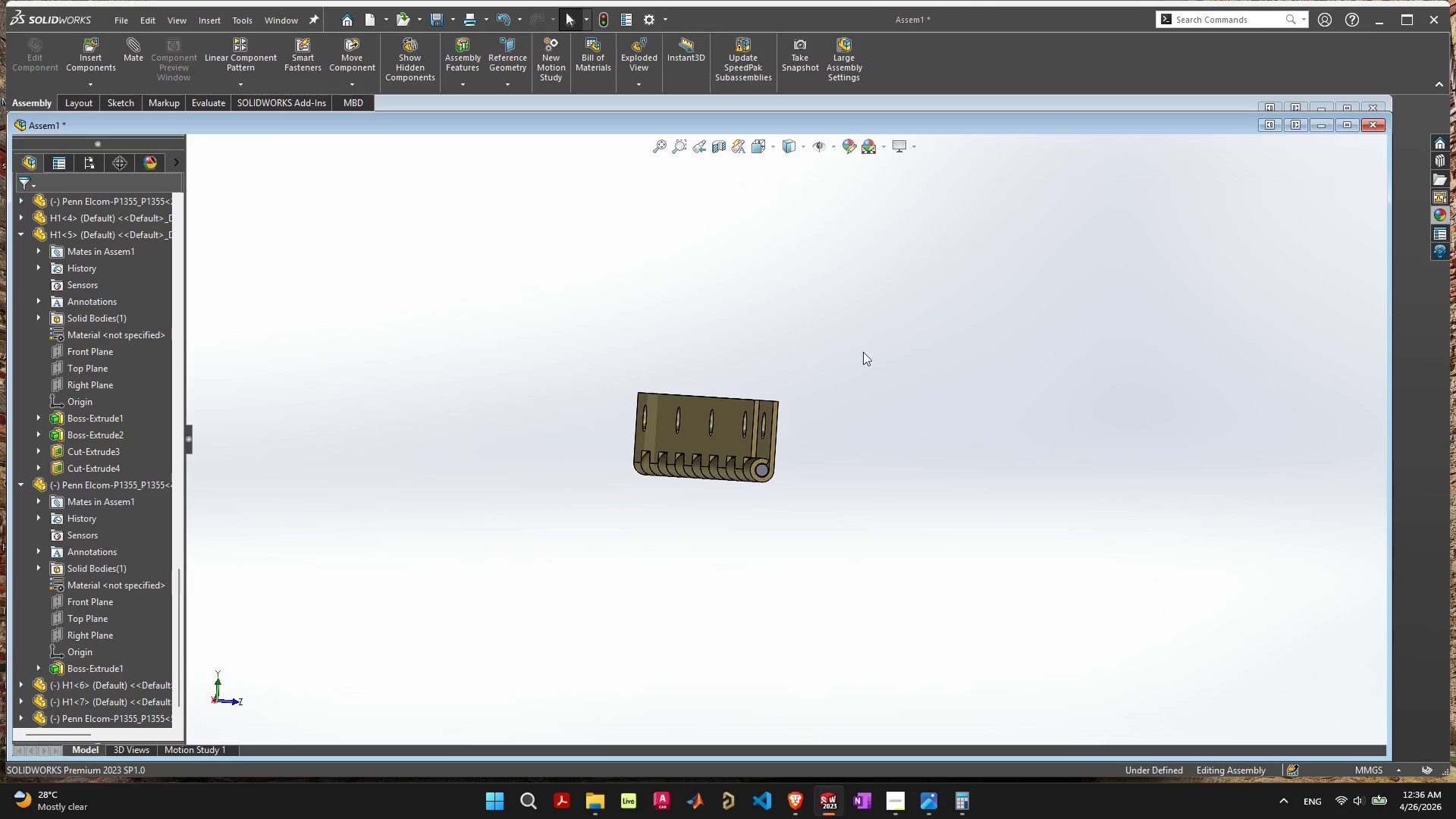 
scroll: coordinate [579, 475], scroll_direction: up, amount: 9.0
 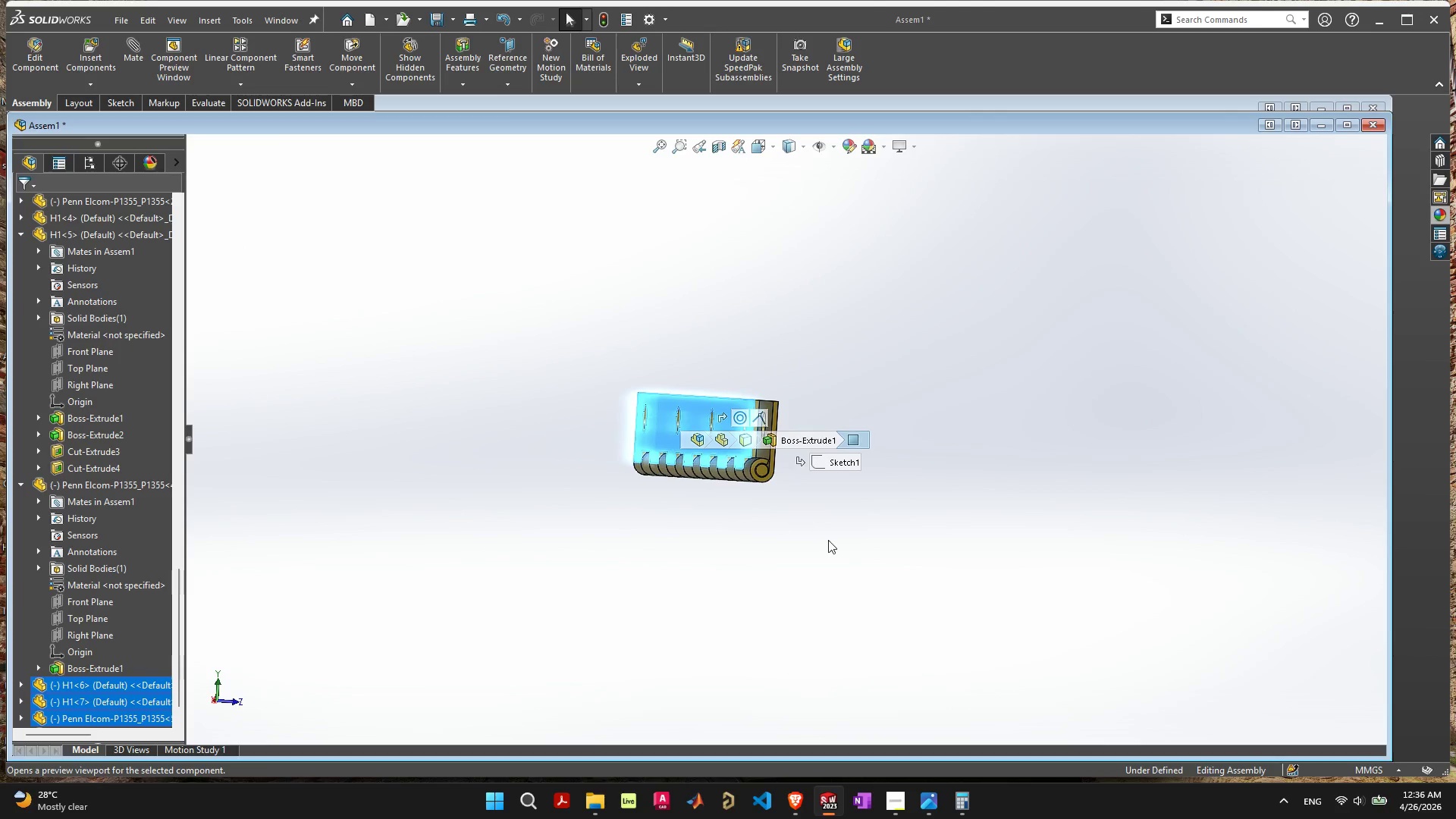 
left_click_drag(start_coordinate=[863, 352], to_coordinate=[470, 603])
 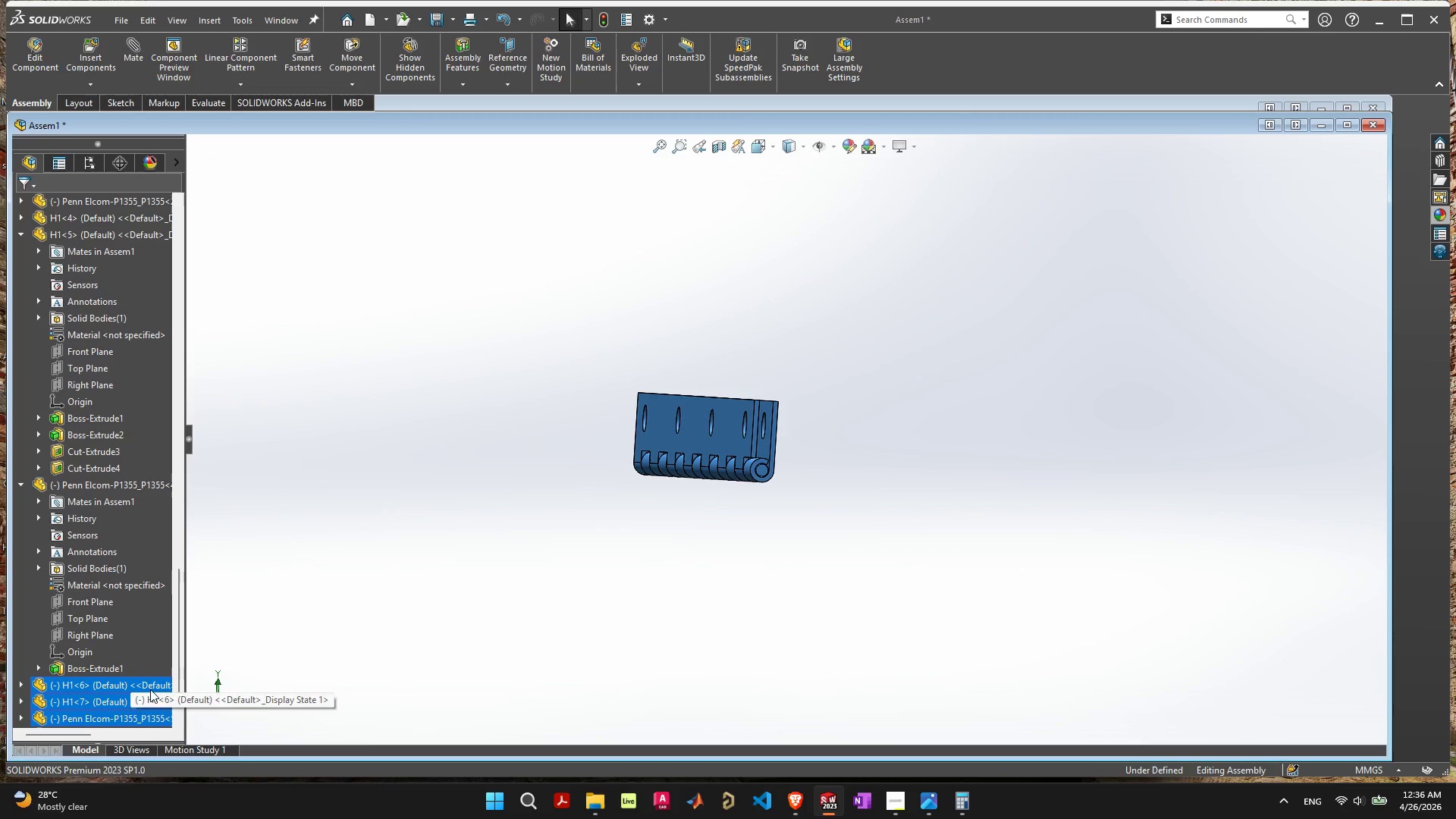 
scroll: coordinate [601, 632], scroll_direction: down, amount: 12.0
 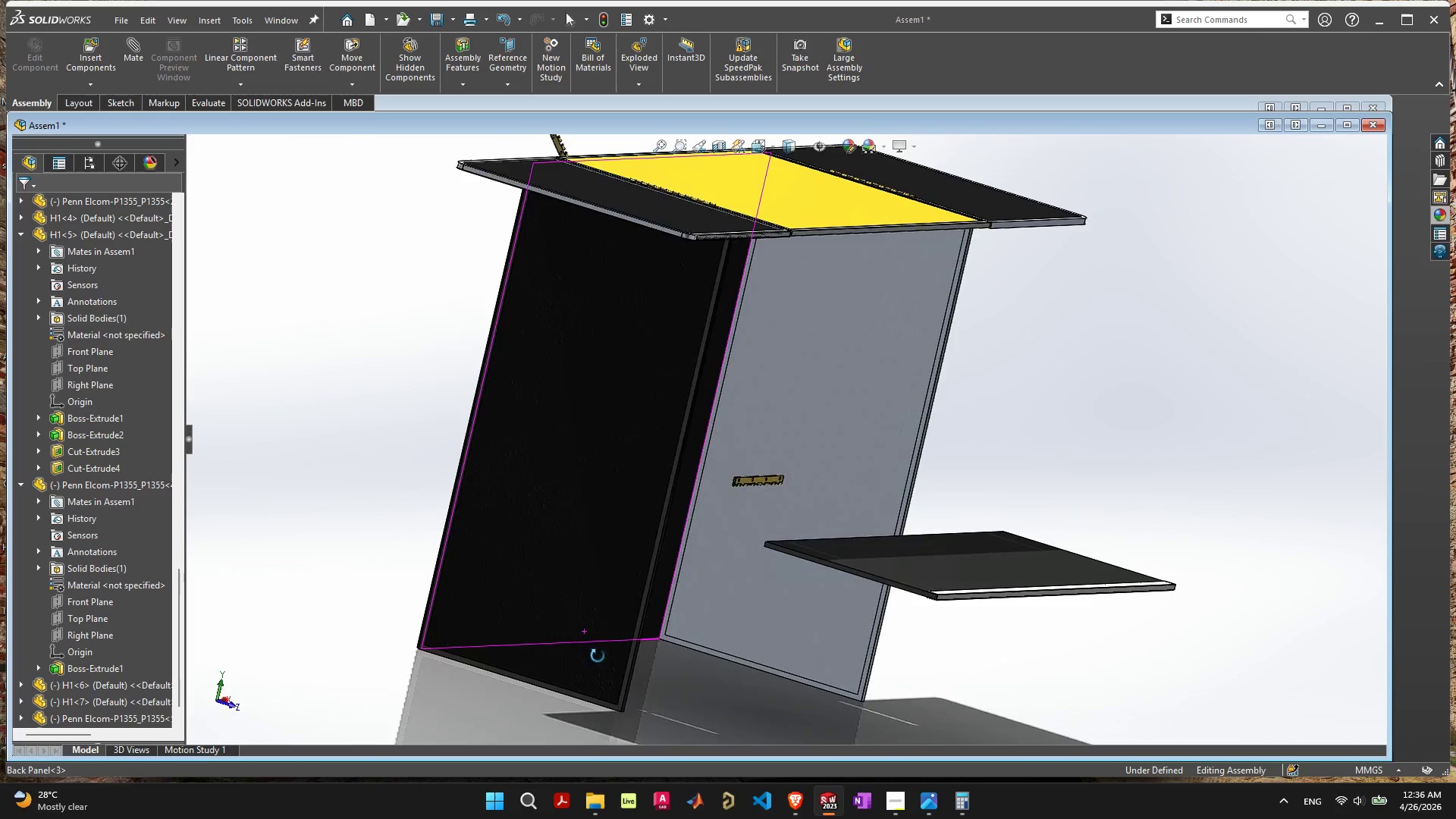 
scroll: coordinate [704, 497], scroll_direction: up, amount: 5.0
 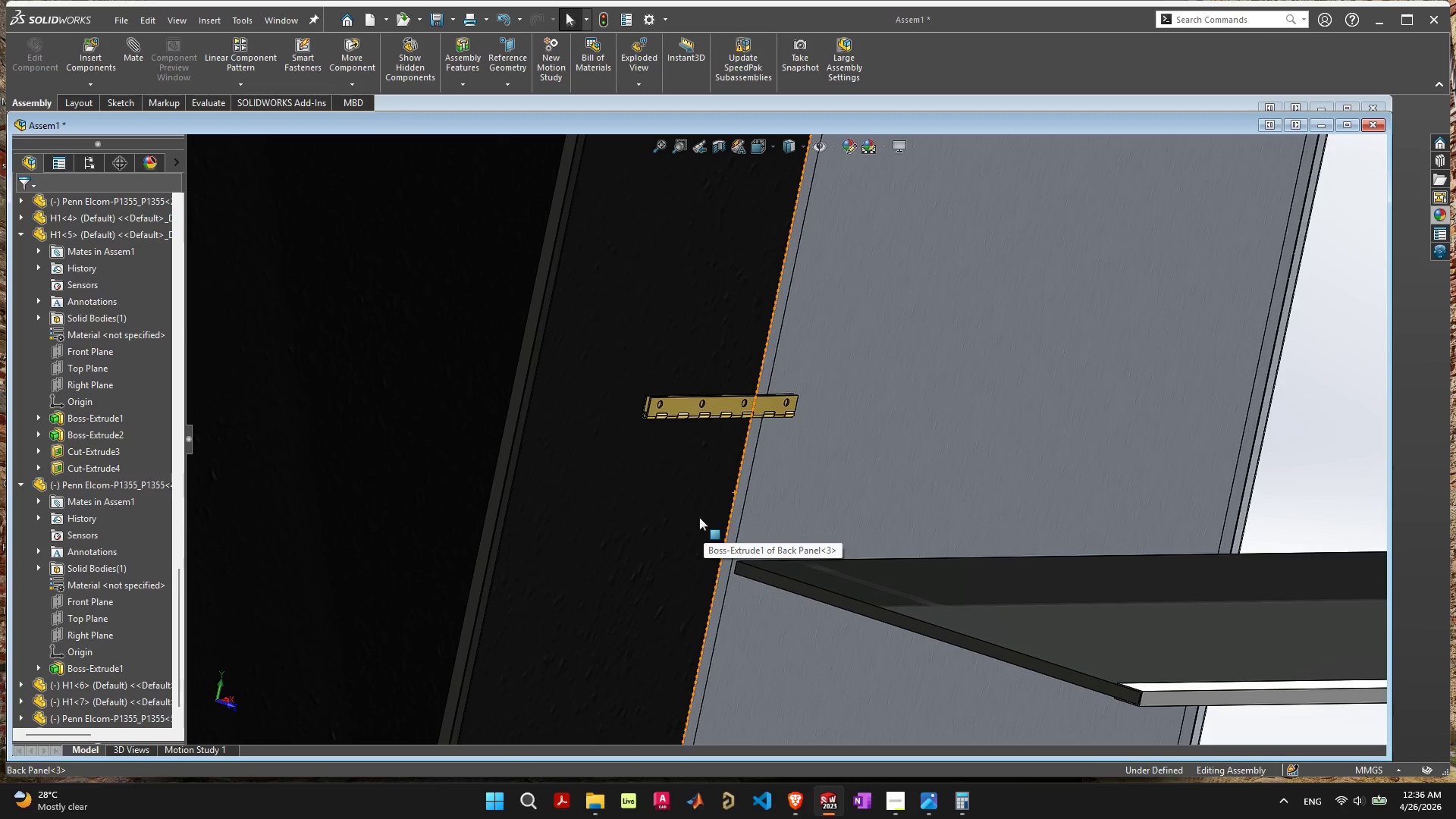 
wait(18.47)
 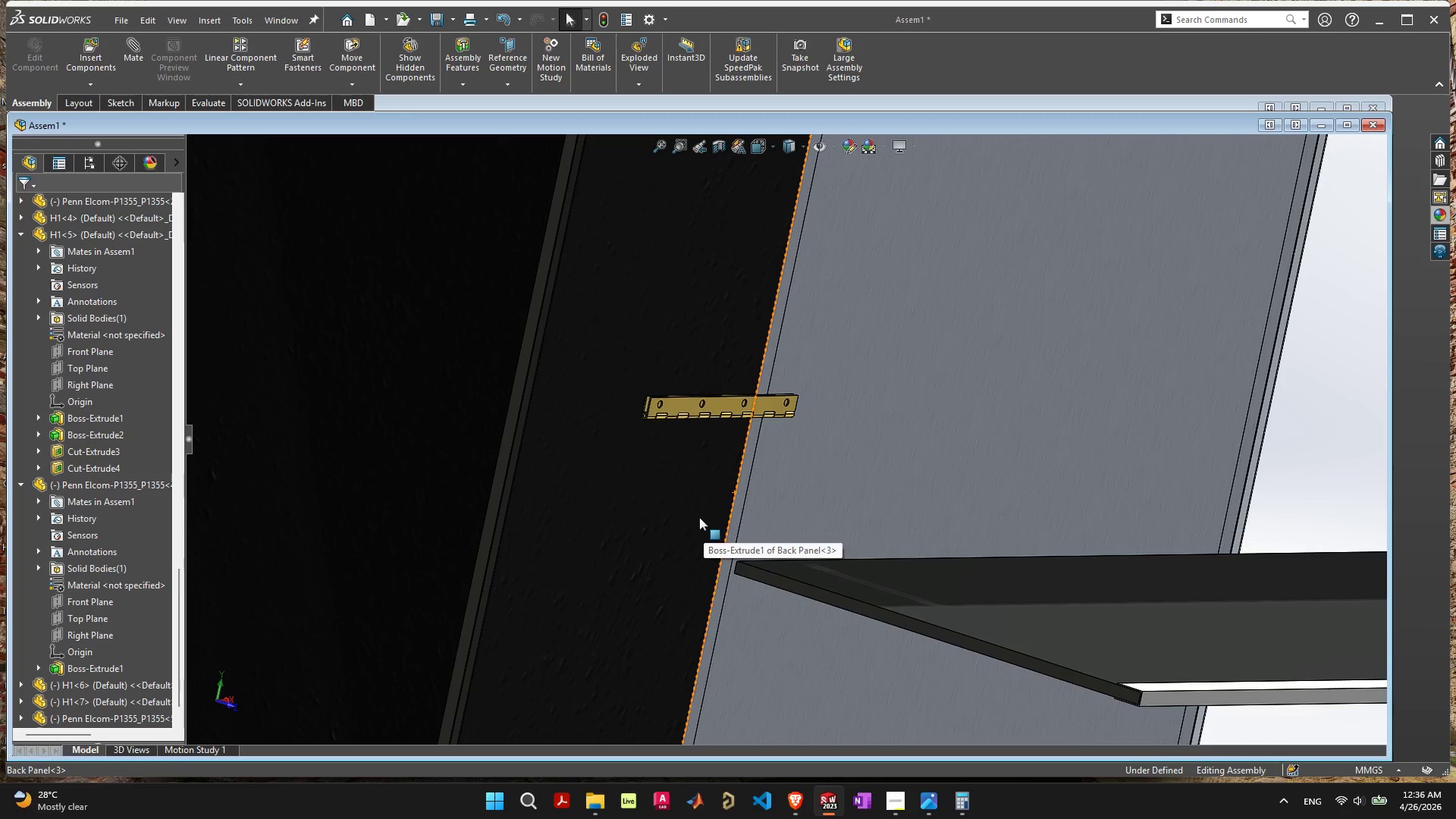 
scroll: coordinate [698, 505], scroll_direction: up, amount: 10.0
 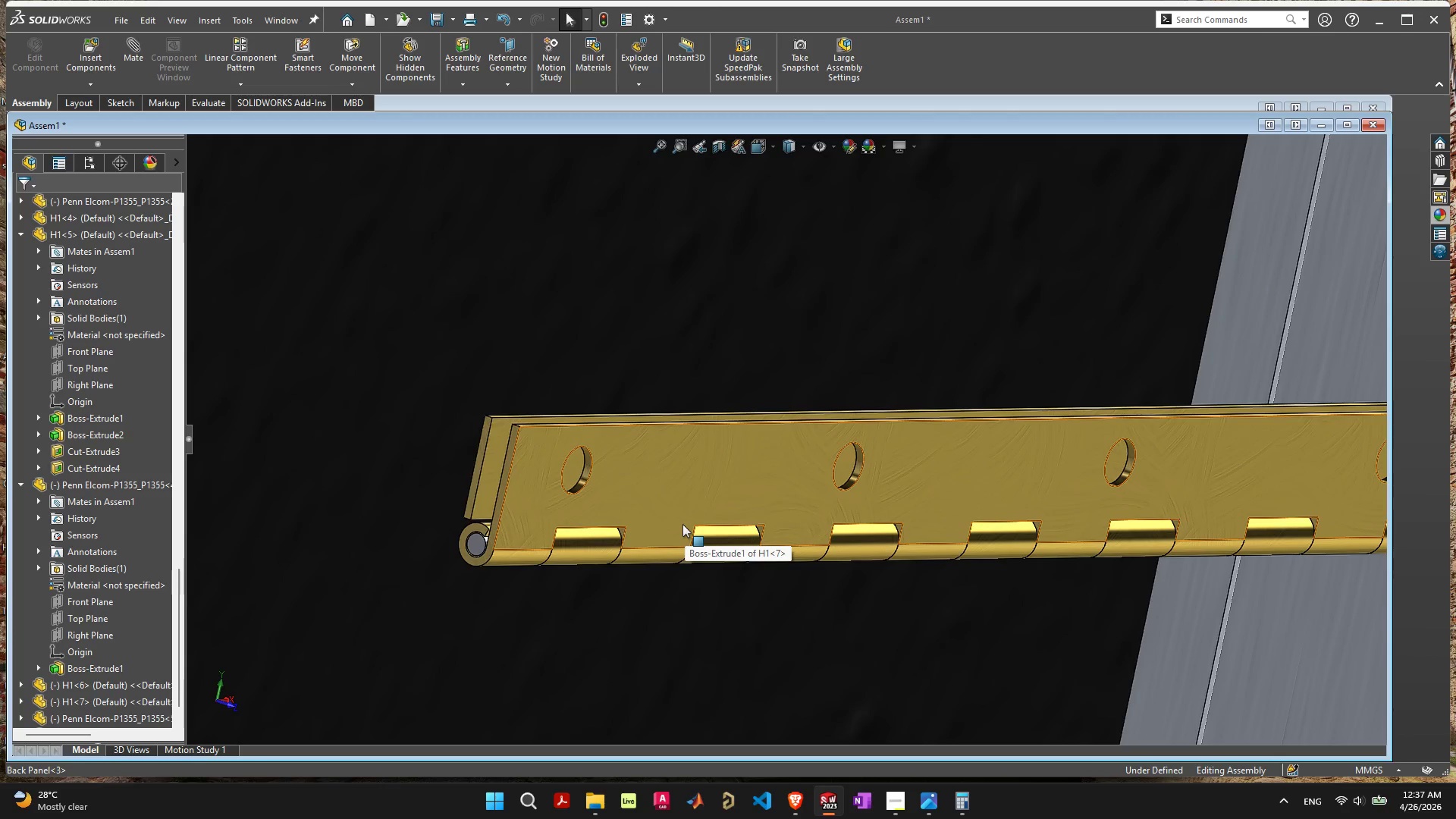 
wait(11.82)
 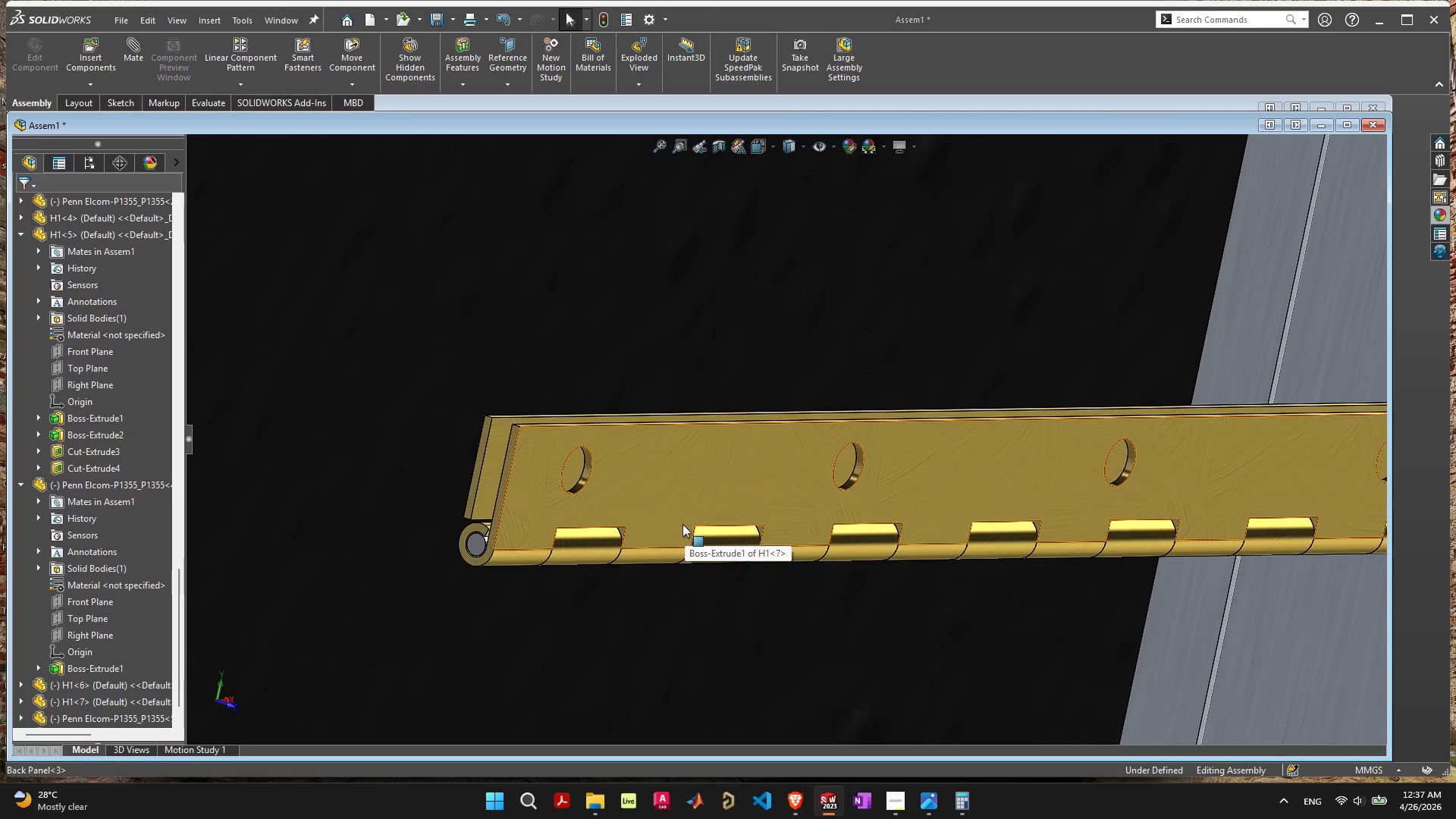 
scroll: coordinate [801, 491], scroll_direction: down, amount: 11.0
 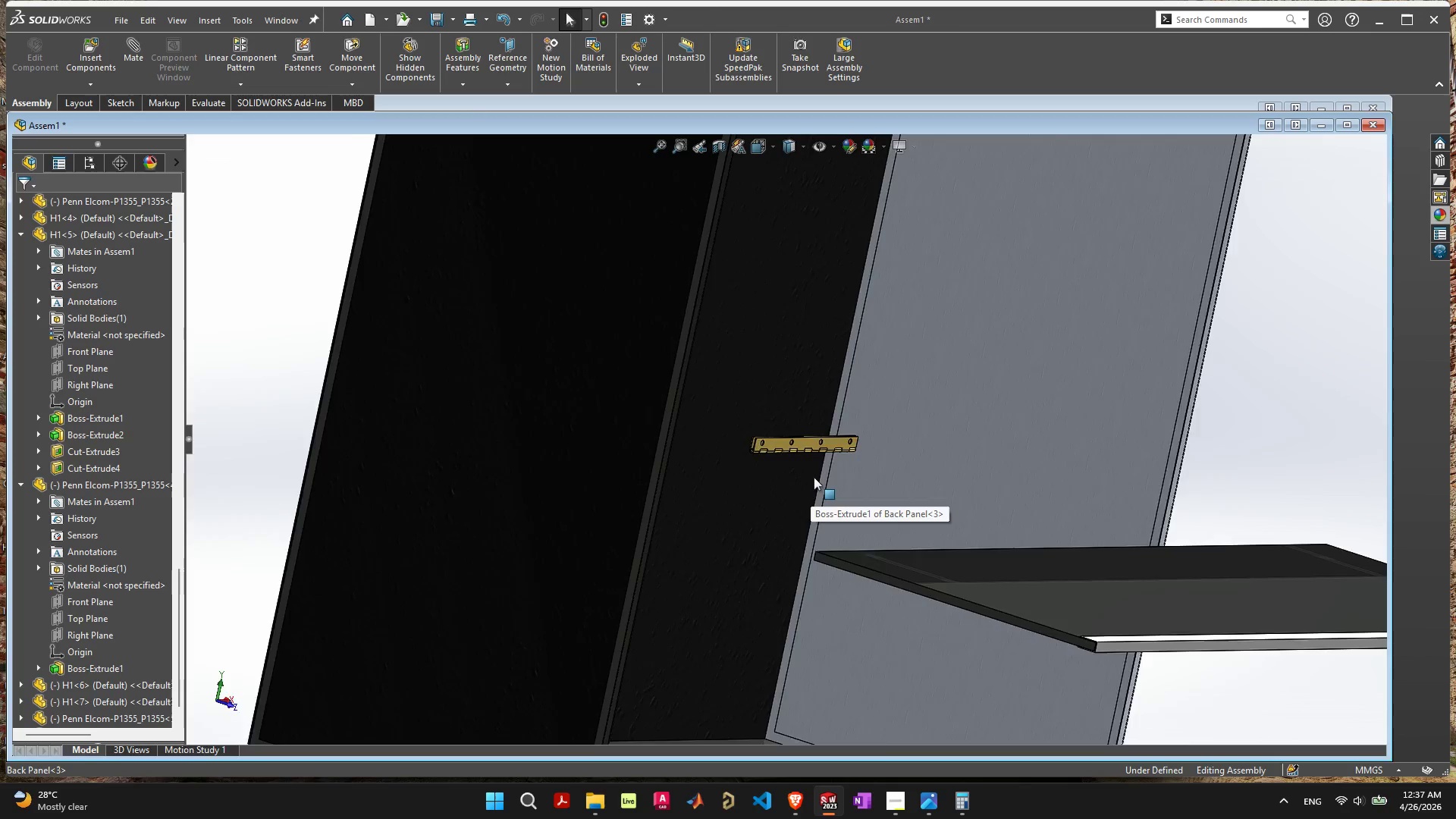 
scroll: coordinate [814, 477], scroll_direction: up, amount: 3.0
 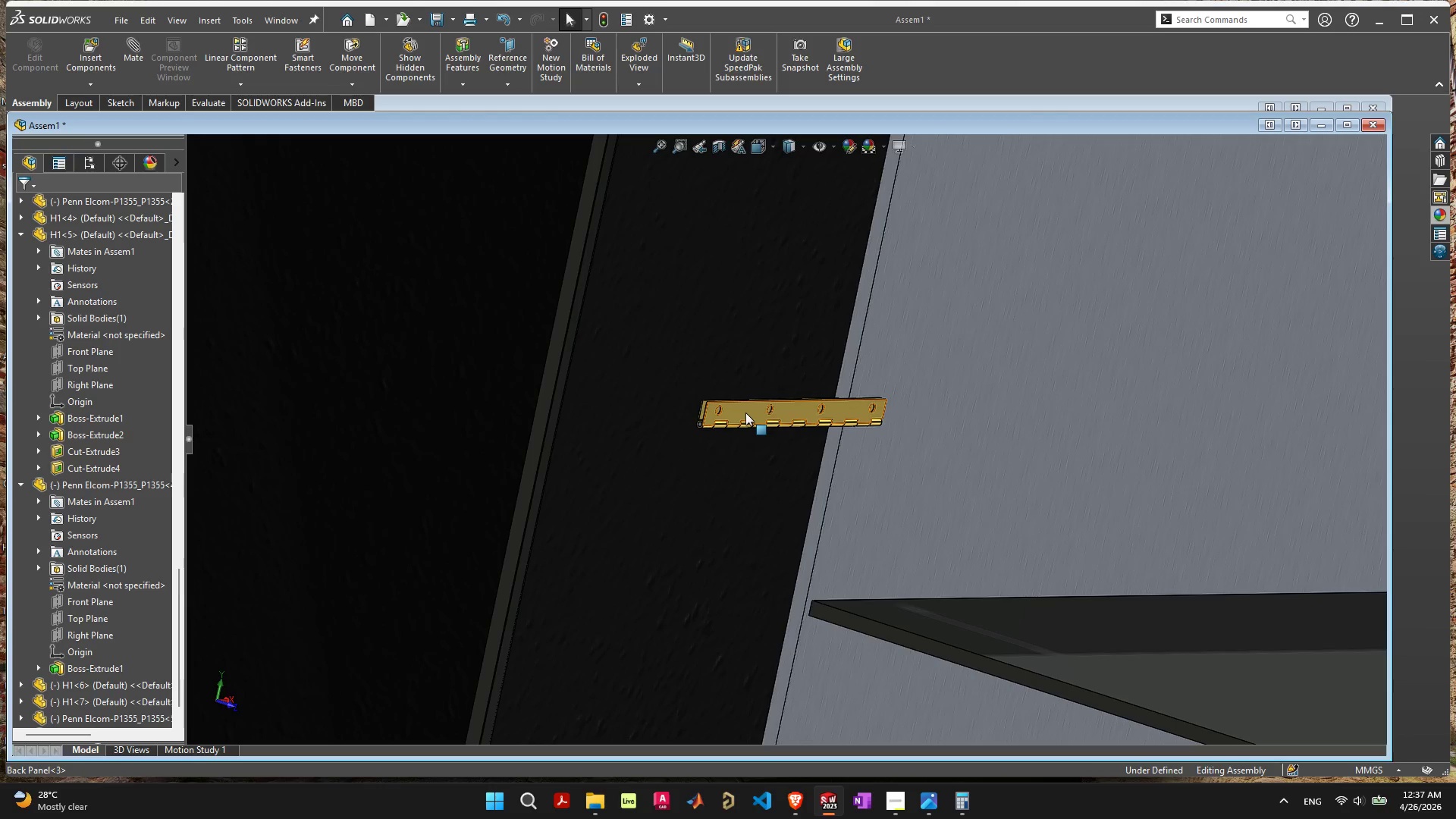 
left_click([745, 413])
 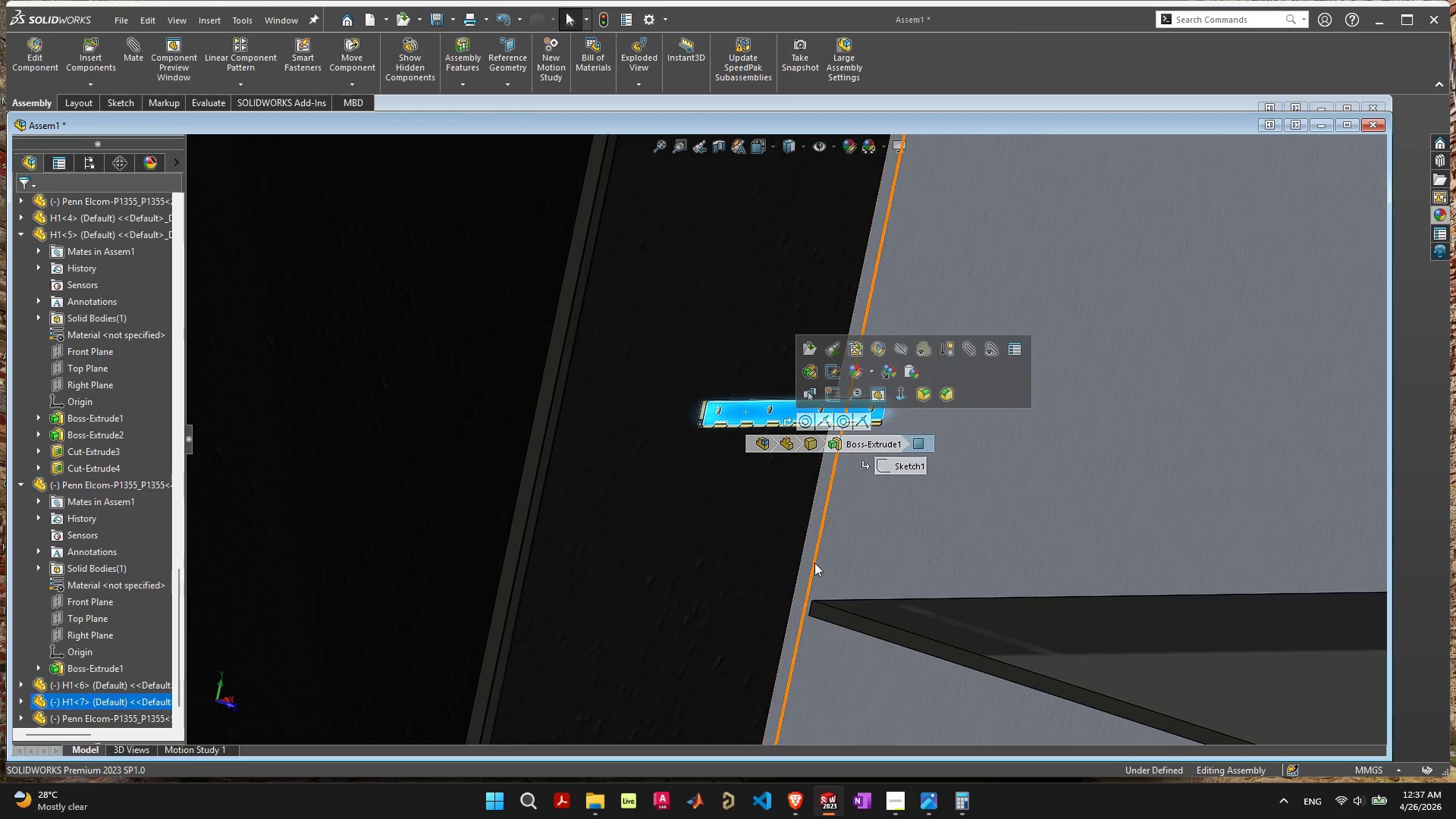 
mouse_move([836, 563])
 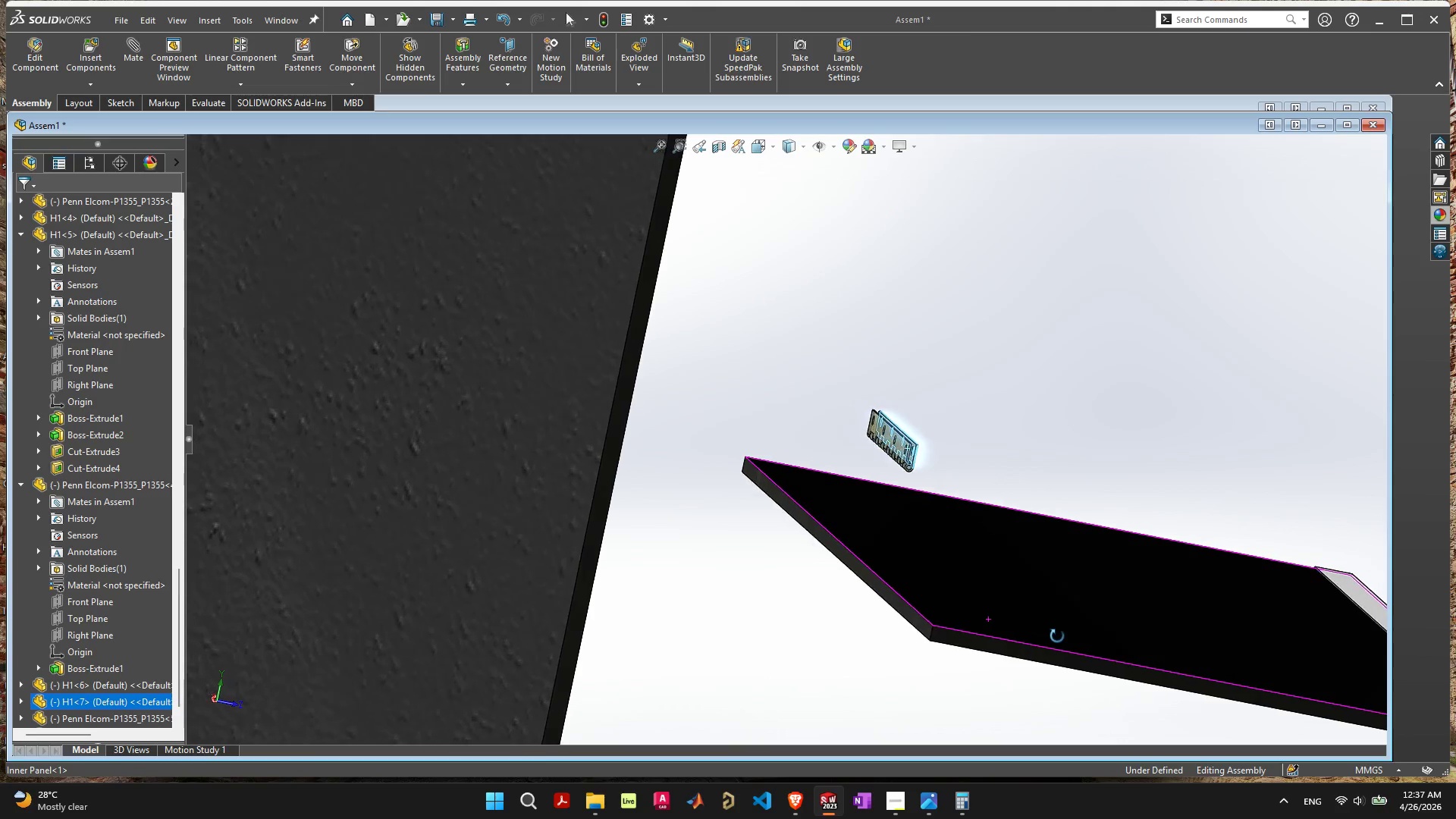 
hold_key(key=ShiftLeft, duration=0.88)
left_click([905, 613])
 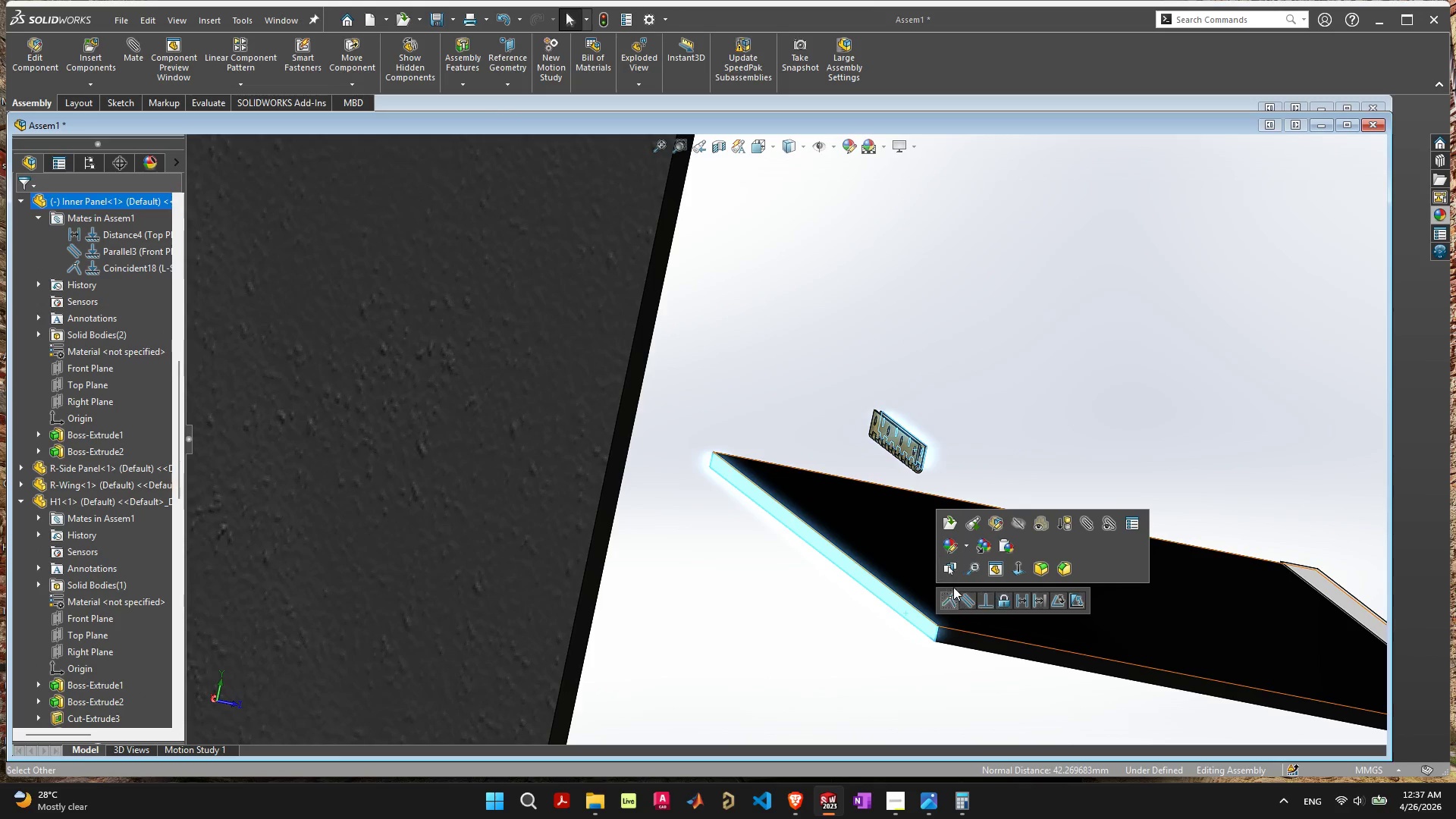 
left_click([951, 598])
 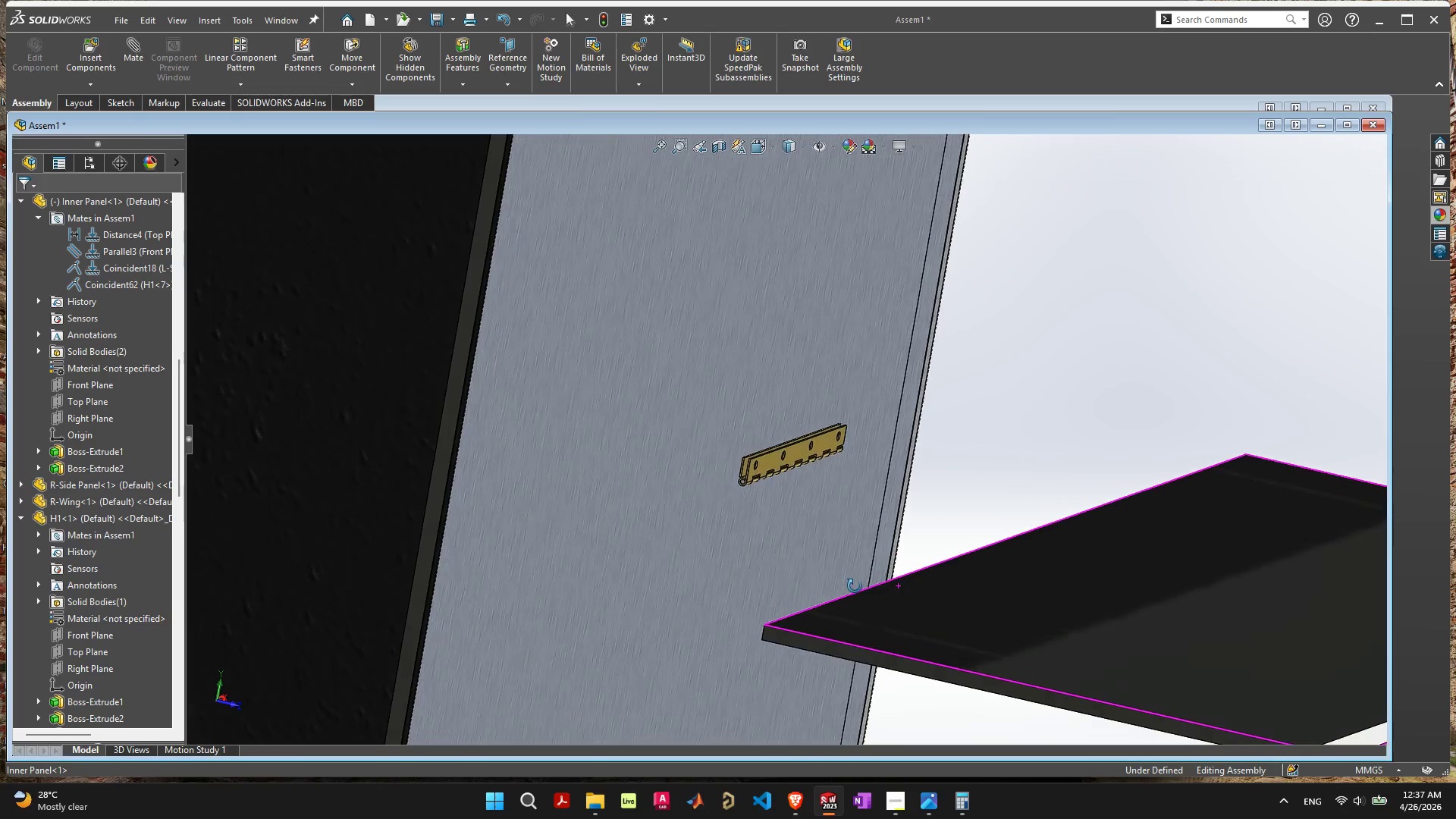 
wait(5.69)
 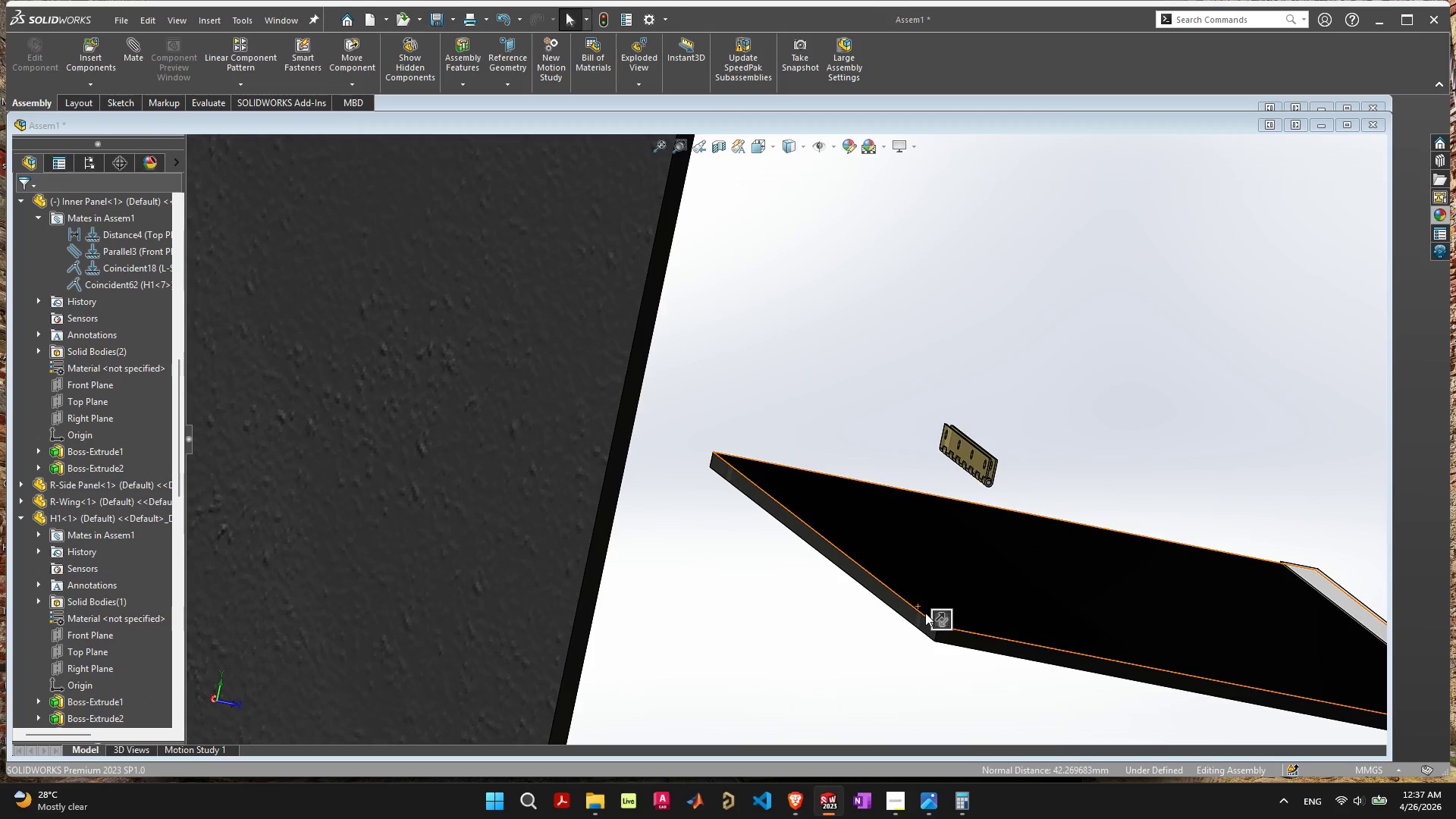 
scroll: coordinate [852, 349], scroll_direction: up, amount: 8.0
 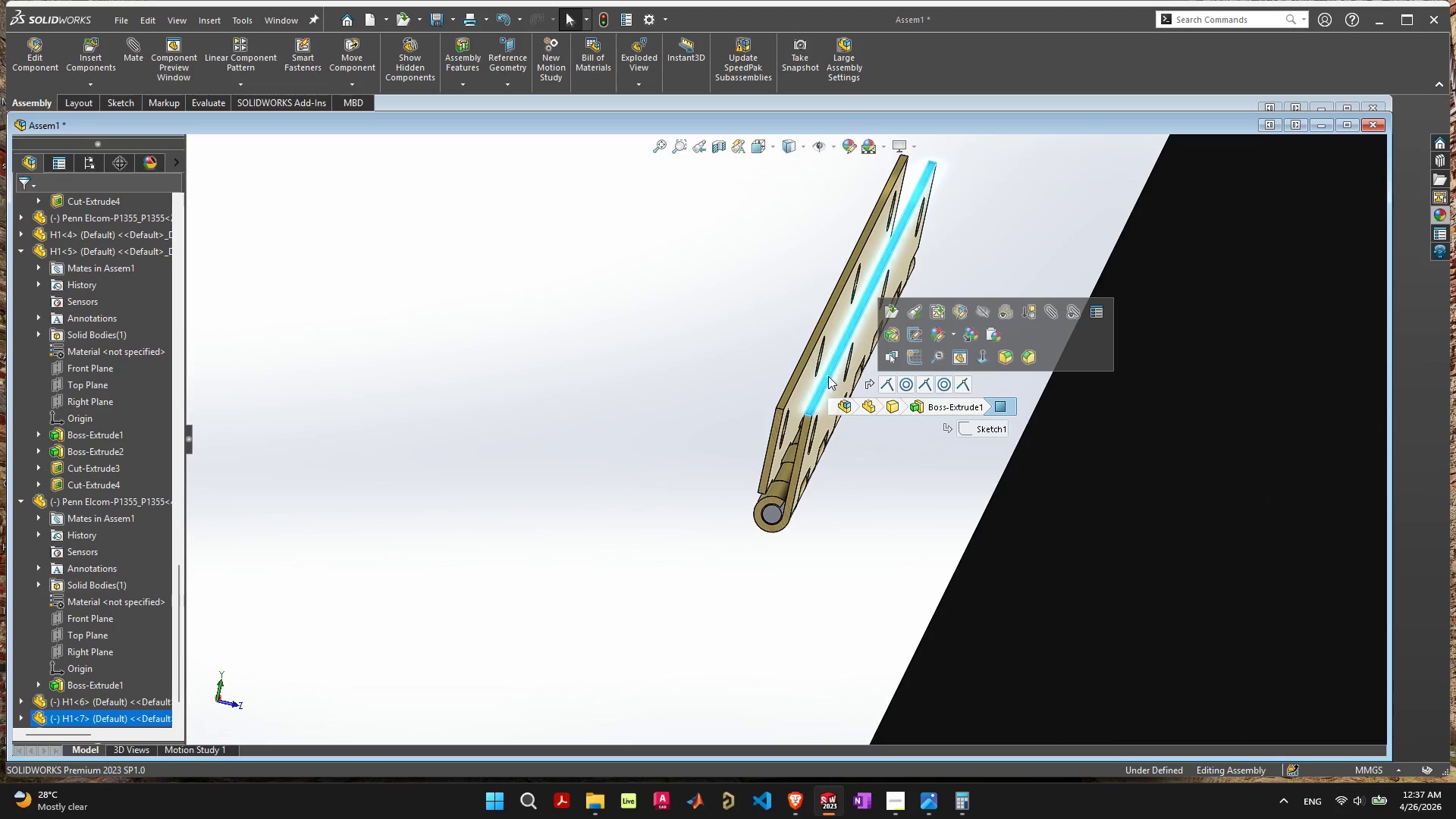 
hold_key(key=ShiftLeft, duration=0.42)
left_click([1028, 541])
 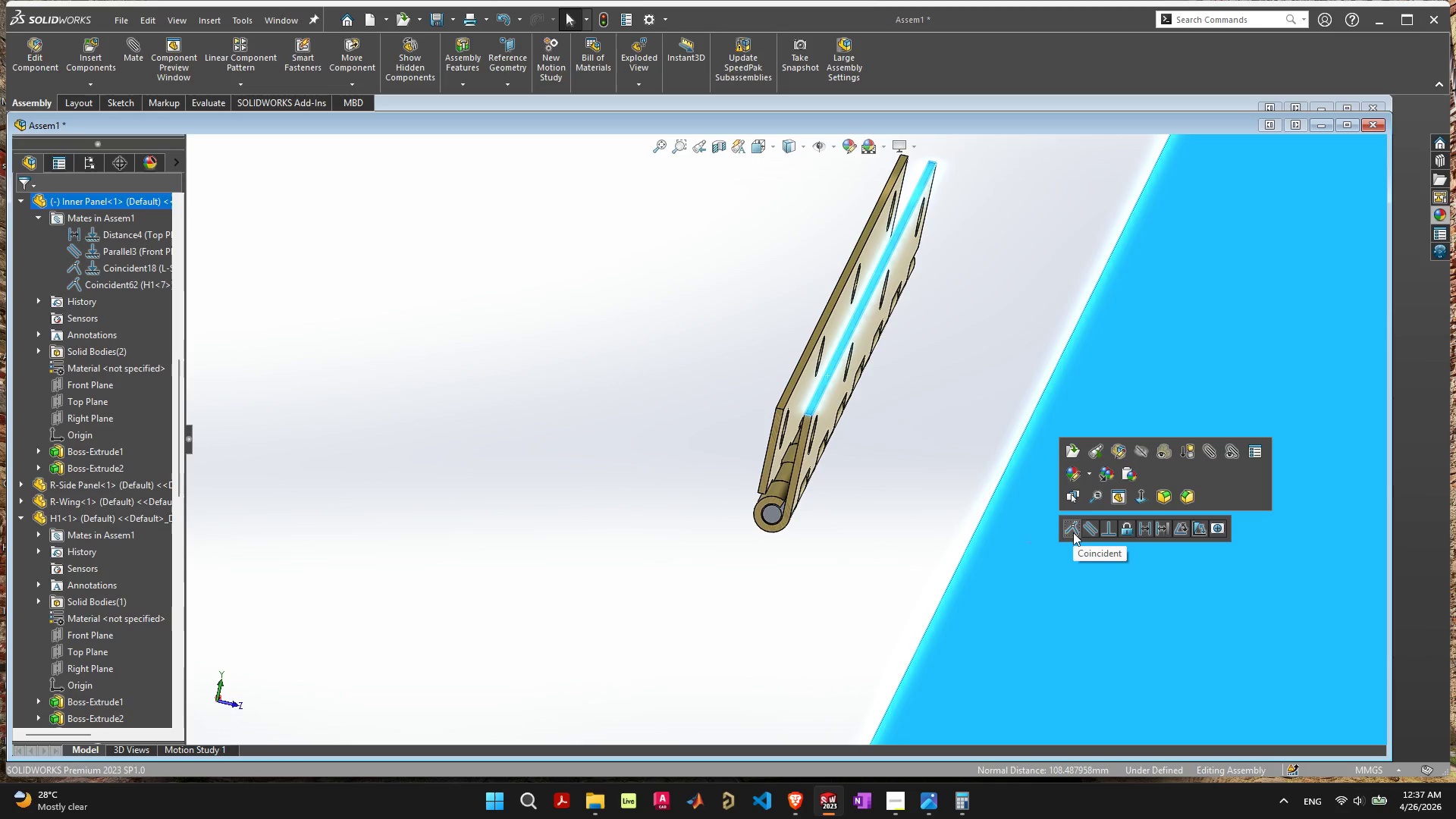 
left_click([1073, 532])
 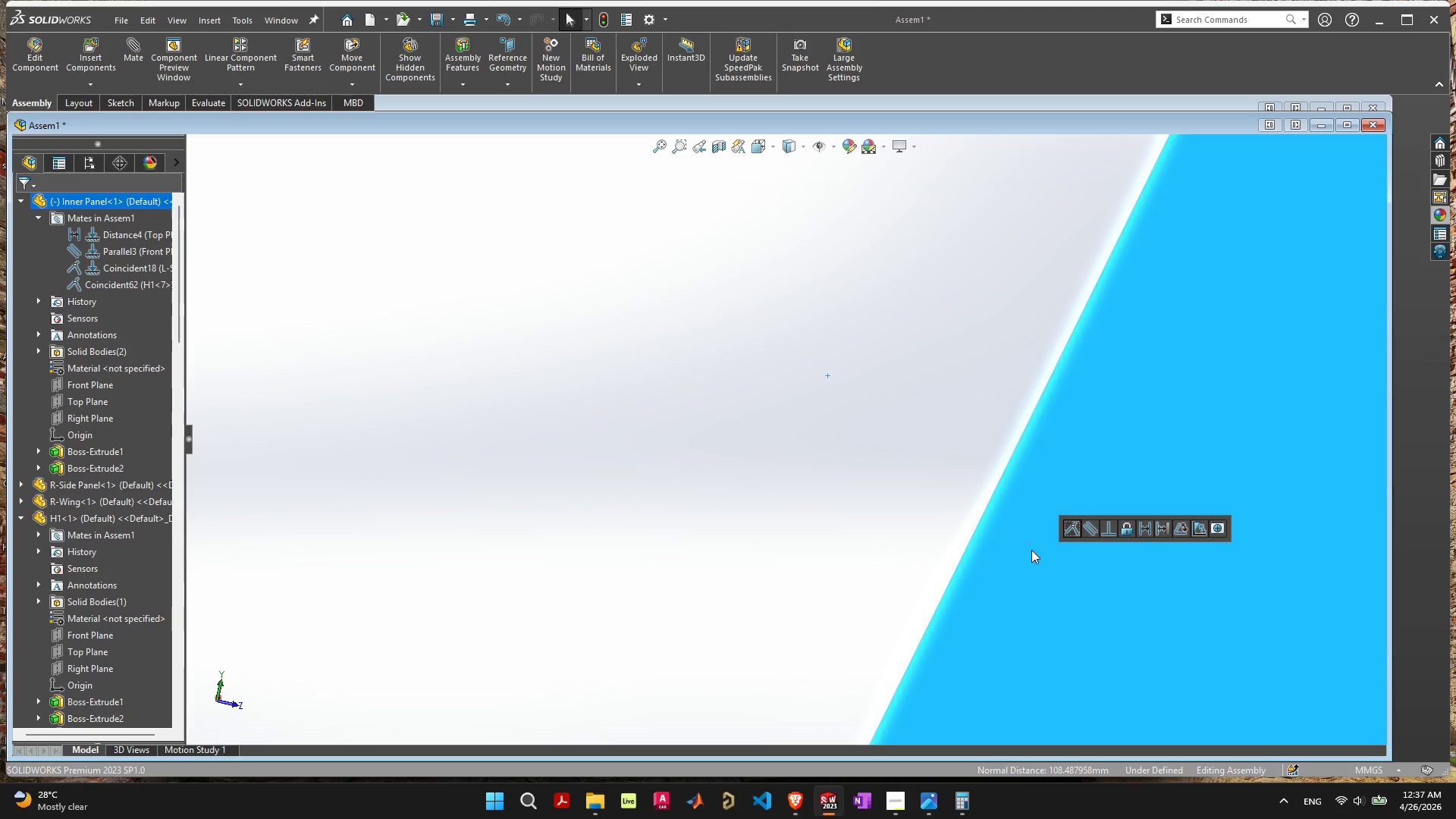 
scroll: coordinate [987, 572], scroll_direction: down, amount: 13.0
 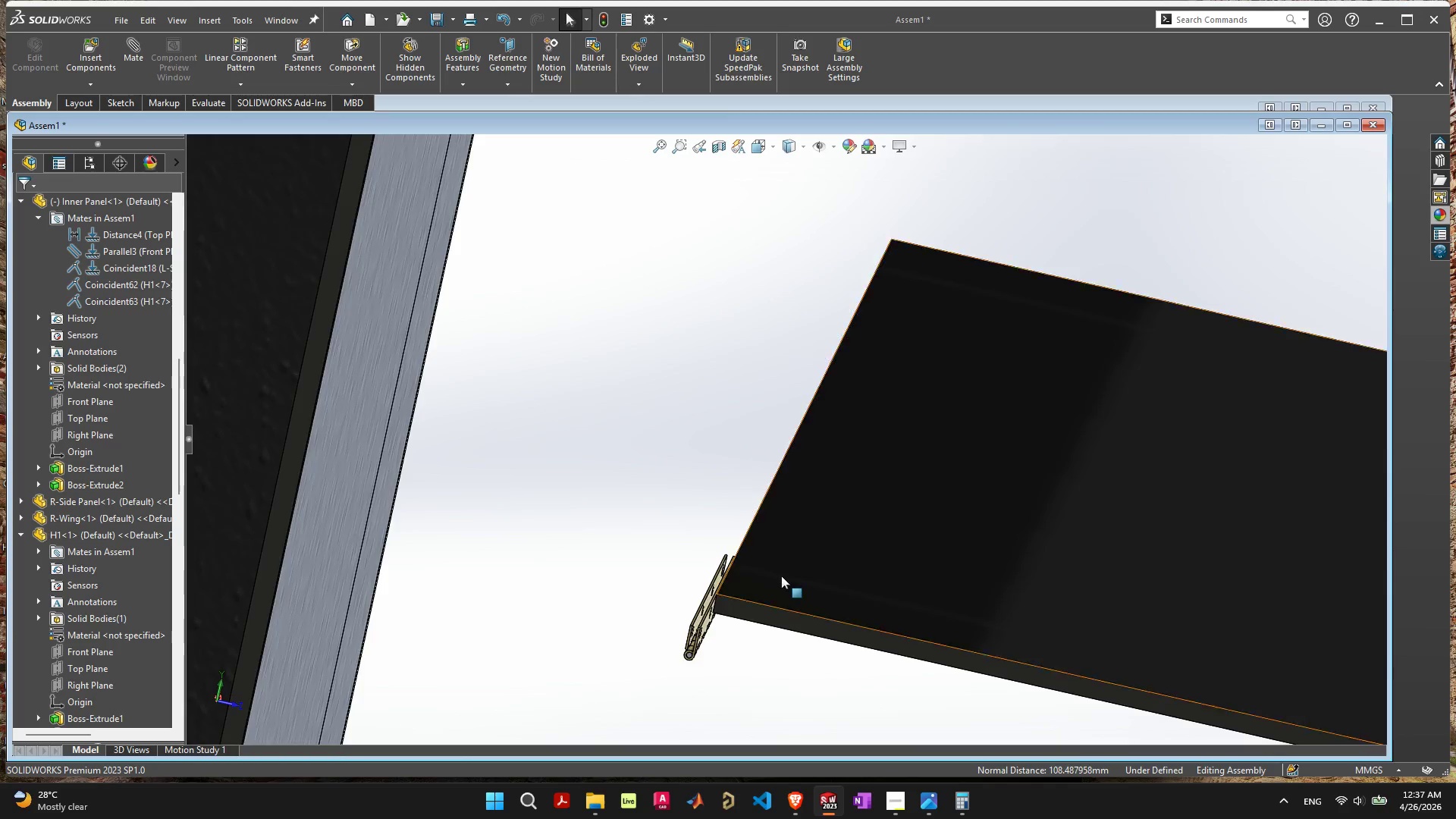 
scroll: coordinate [773, 576], scroll_direction: up, amount: 4.0
 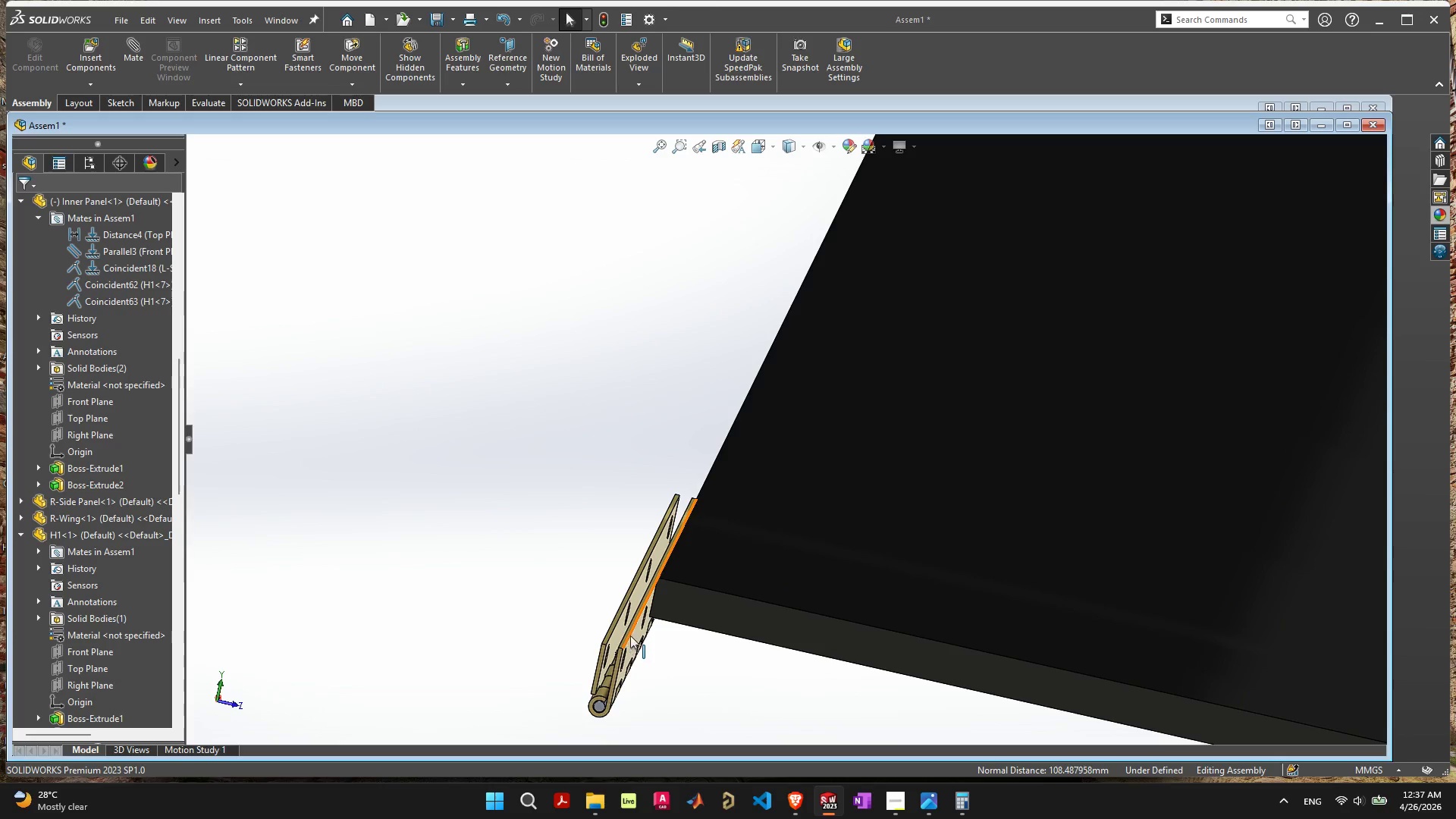 
left_click_drag(start_coordinate=[631, 635], to_coordinate=[841, 279])
 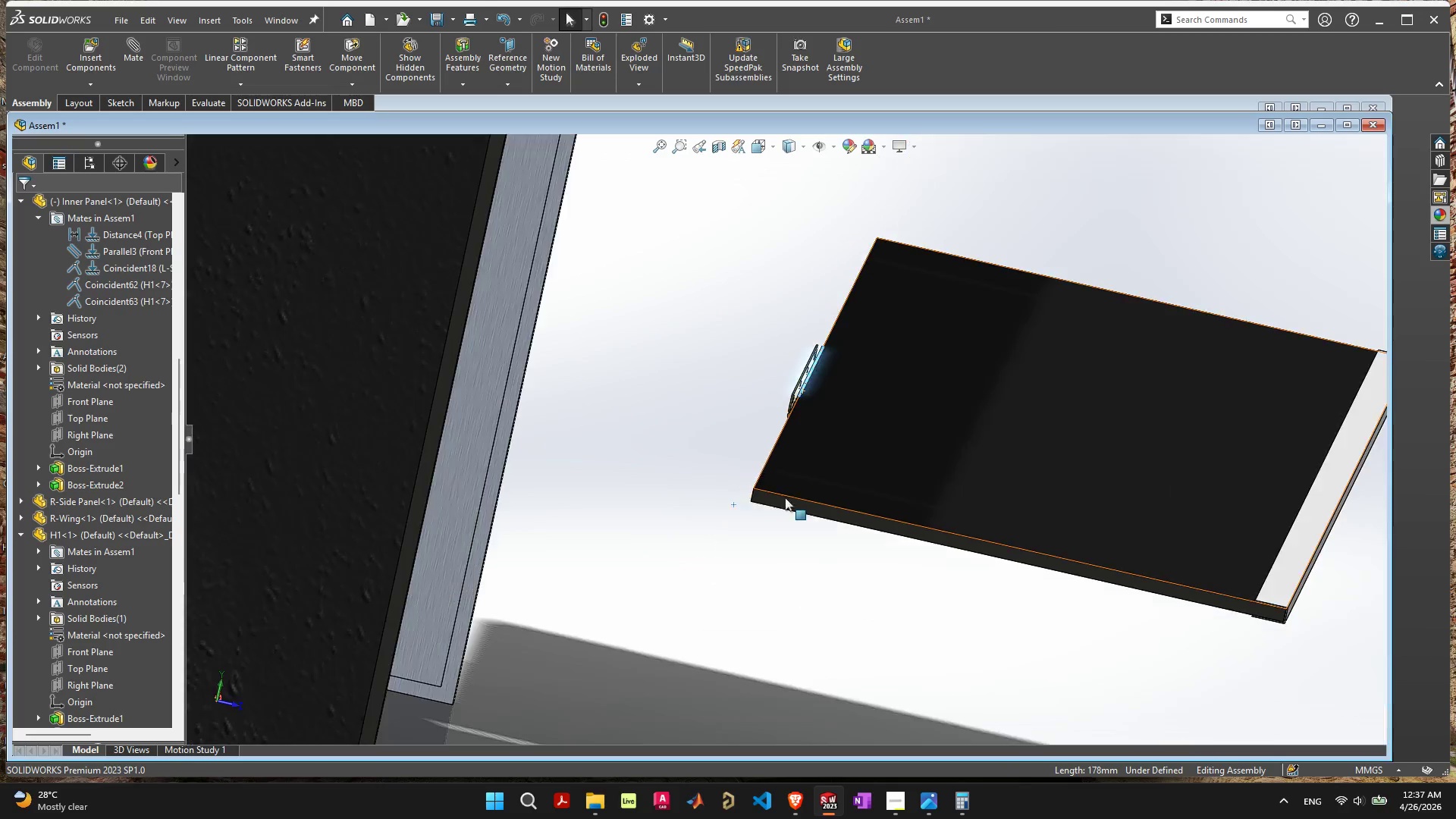 
scroll: coordinate [792, 497], scroll_direction: down, amount: 6.0
 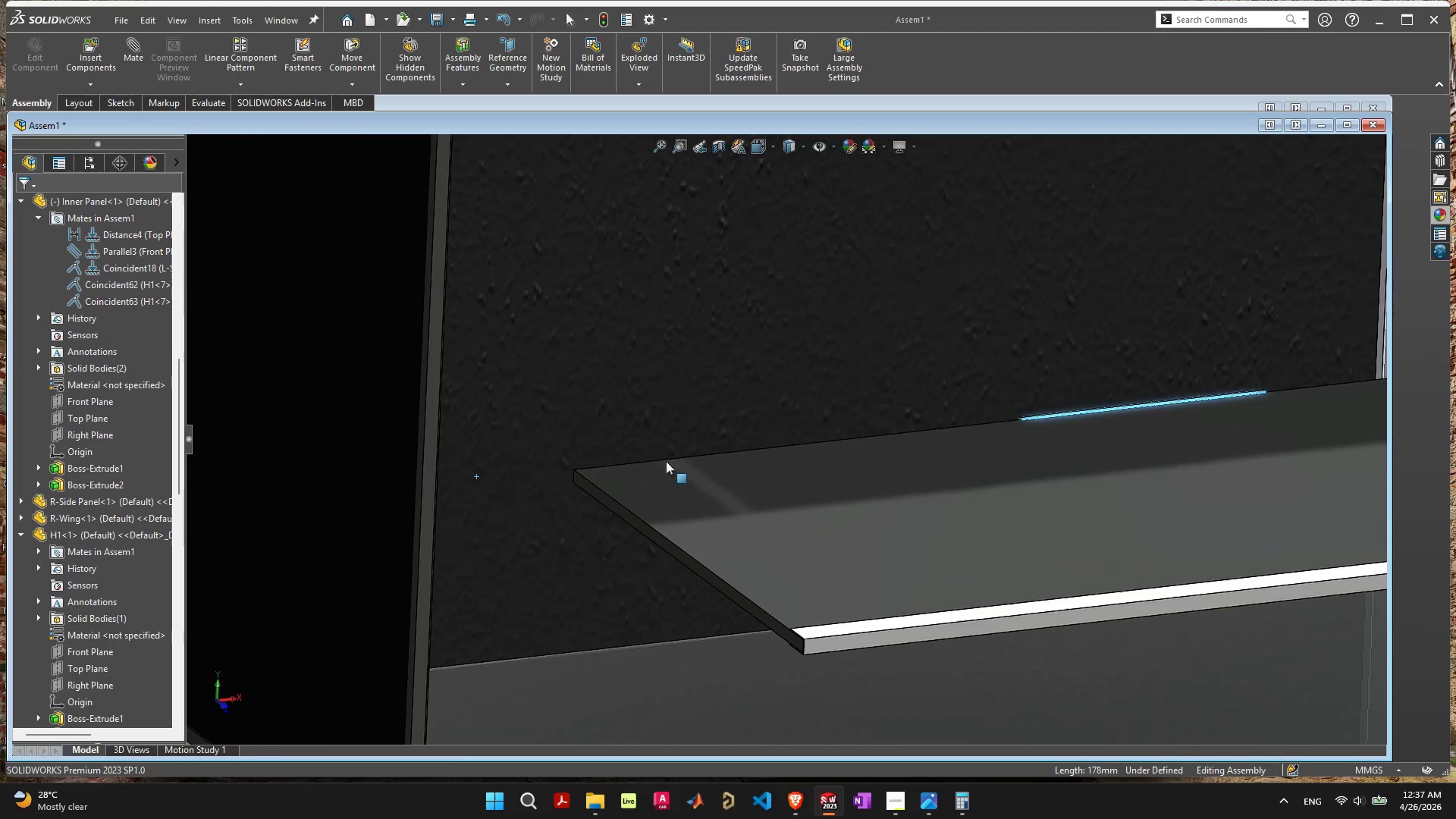 
left_click_drag(start_coordinate=[1010, 495], to_coordinate=[825, 297])
 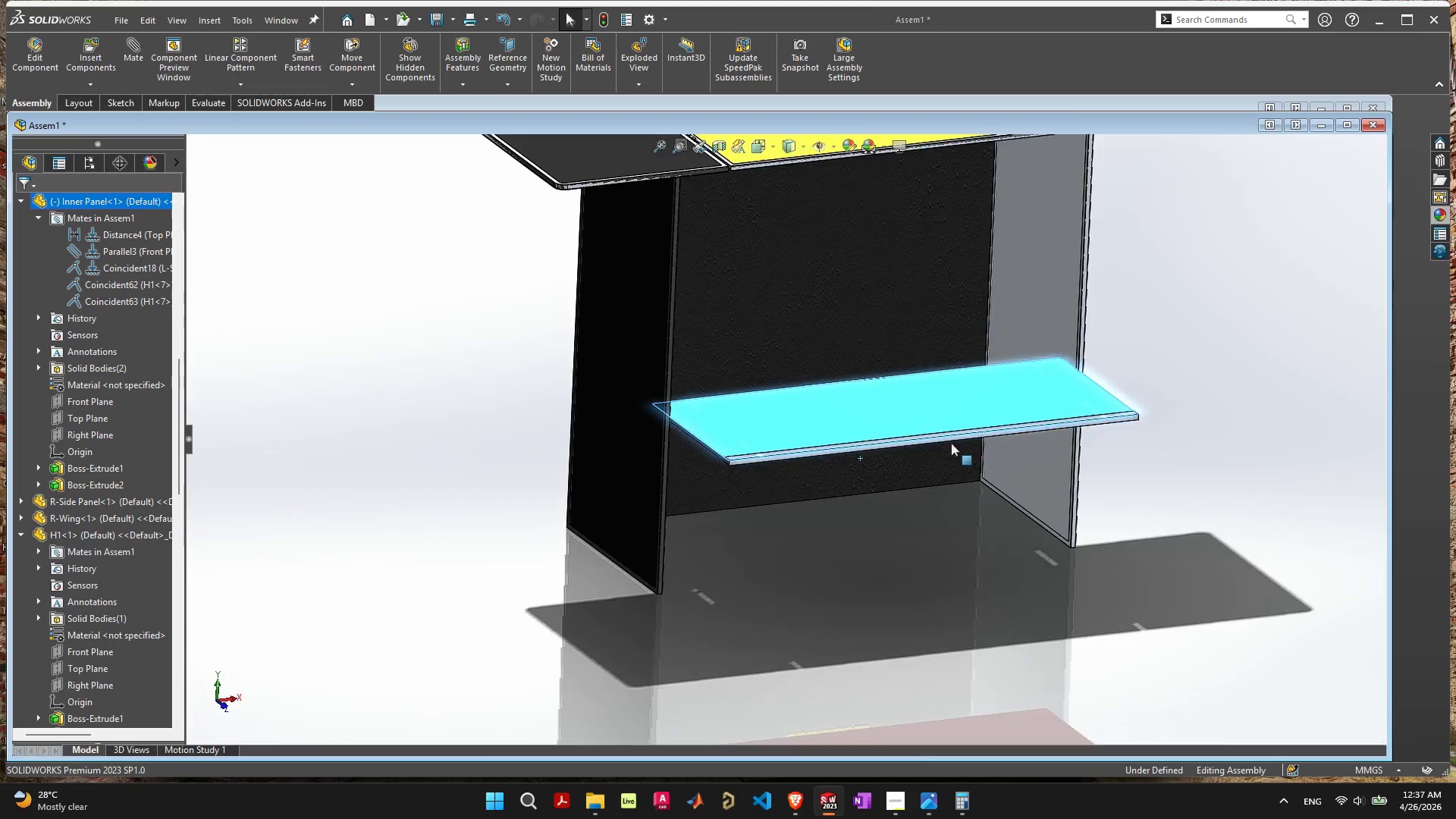 
scroll: coordinate [951, 444], scroll_direction: down, amount: 6.0
 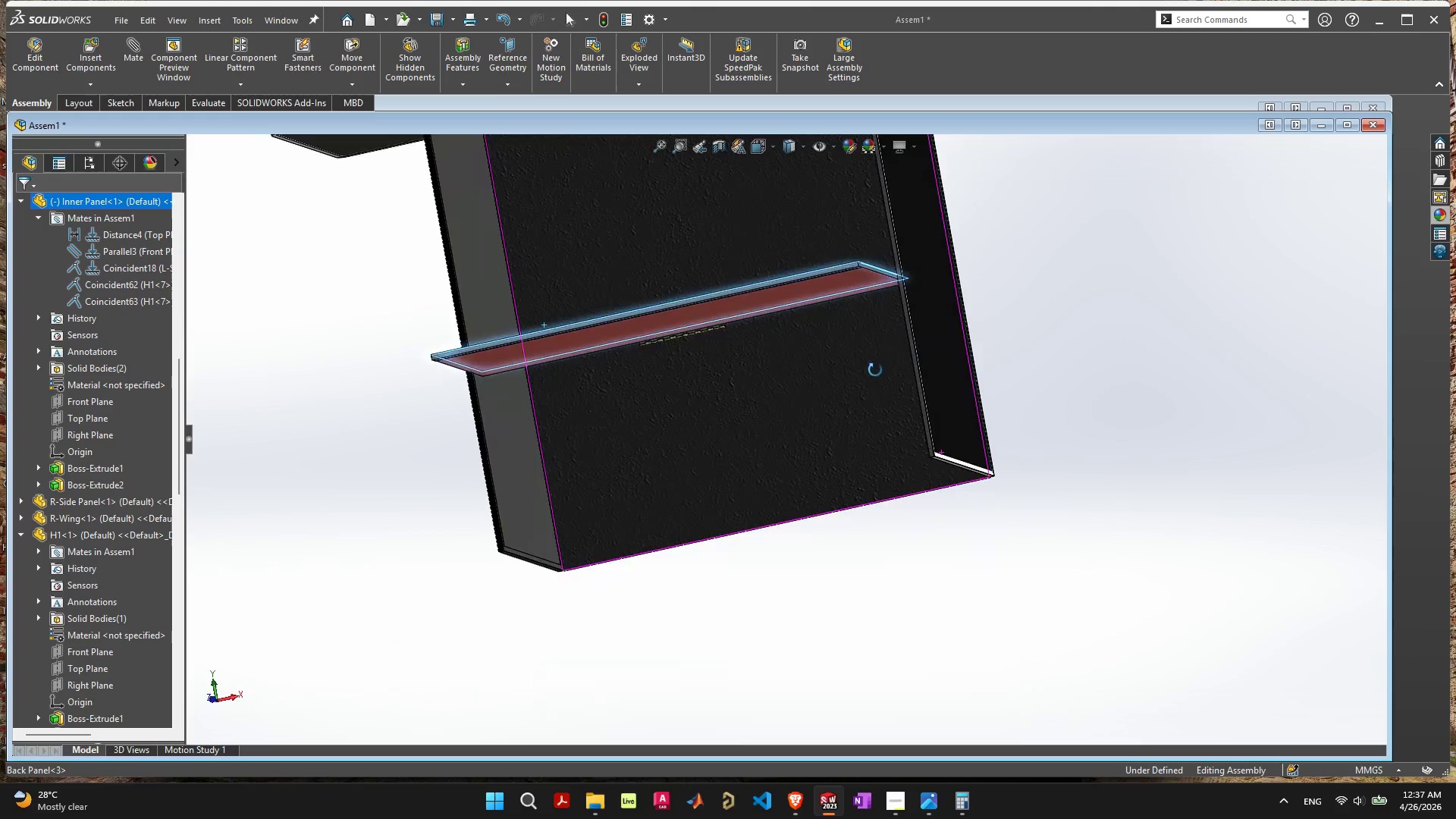 
scroll: coordinate [592, 433], scroll_direction: up, amount: 14.0
 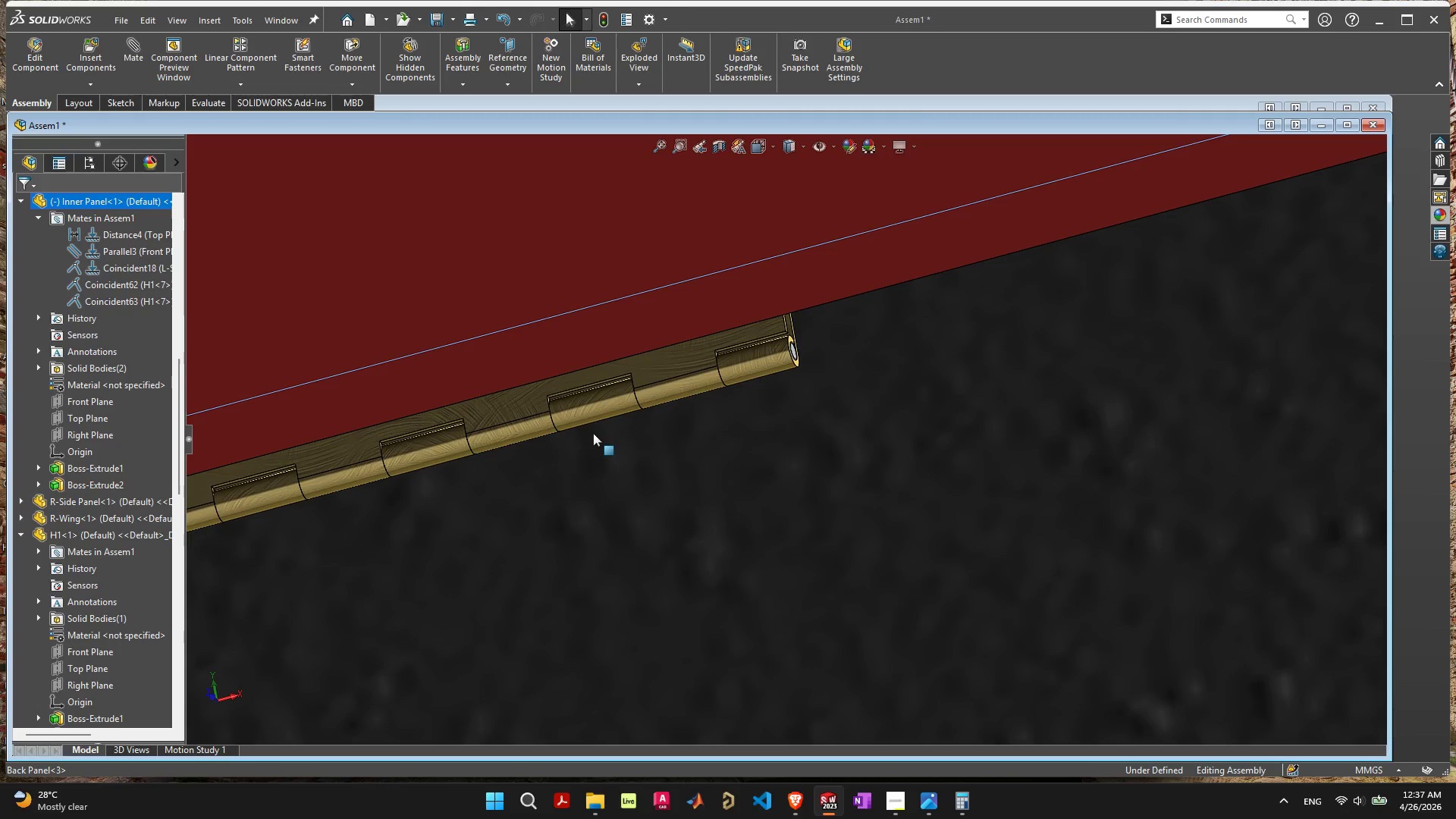 
scroll: coordinate [633, 455], scroll_direction: down, amount: 11.0
 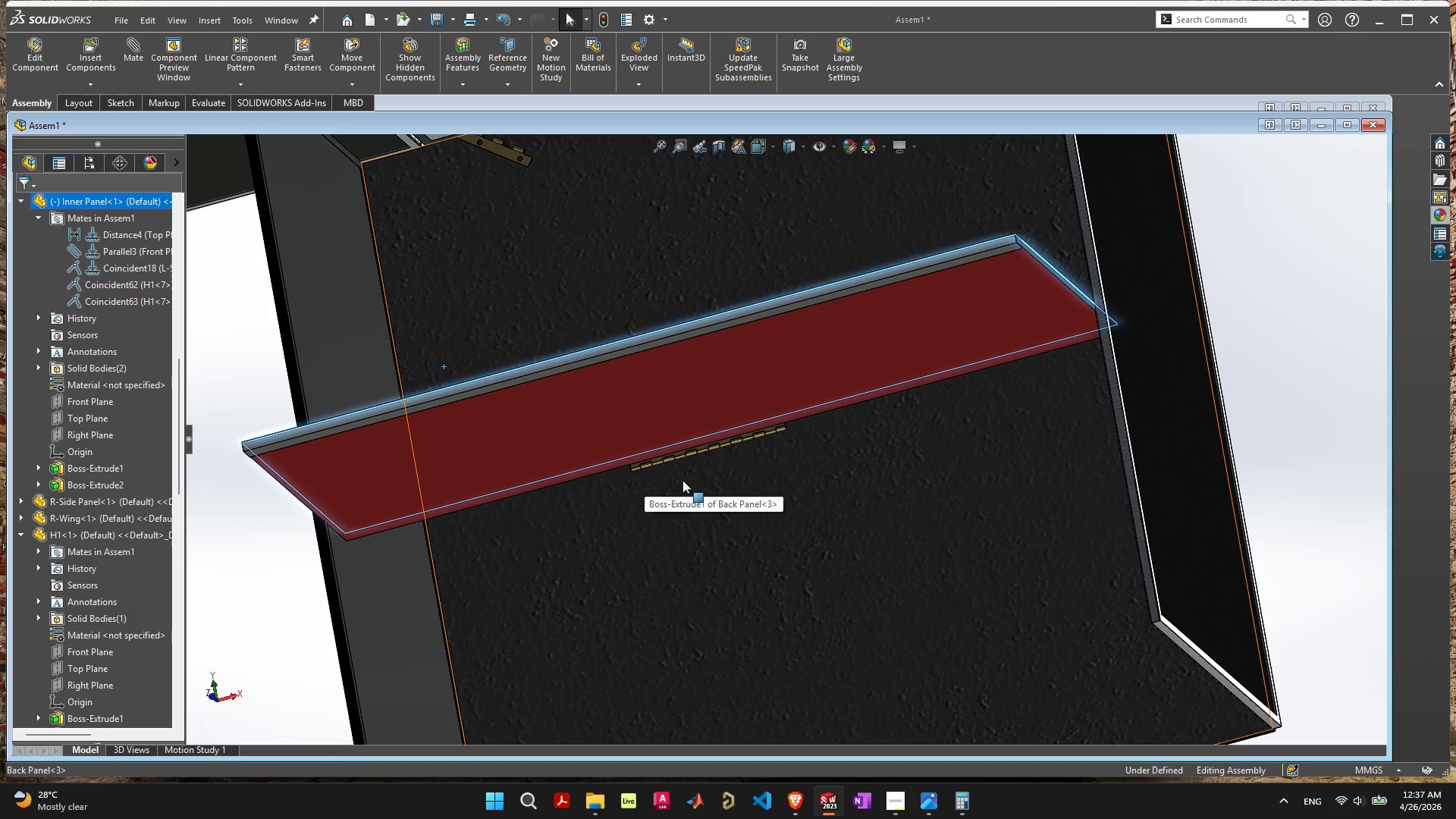 
wait(6.87)
 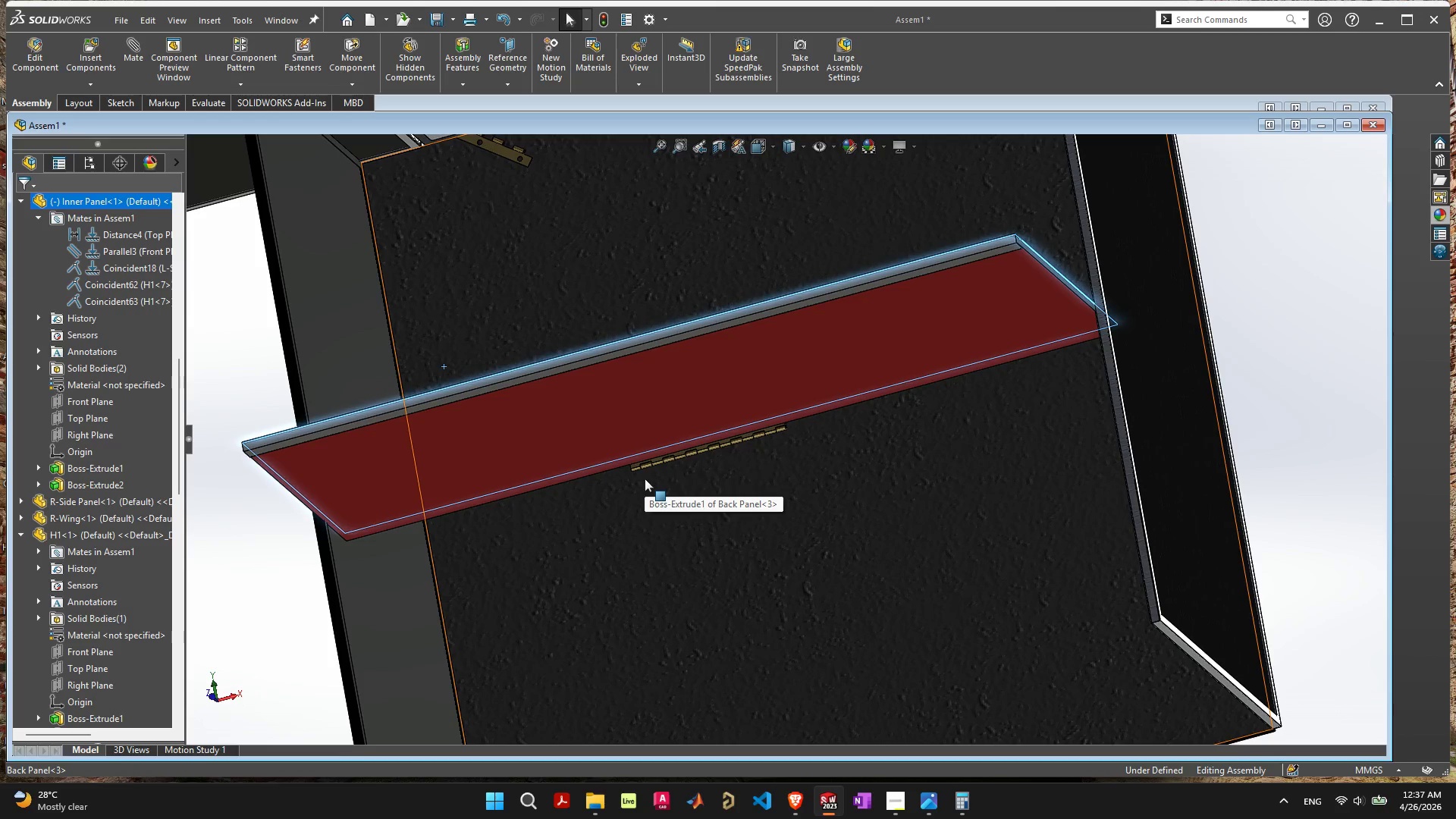 
scroll: coordinate [752, 442], scroll_direction: up, amount: 4.0
 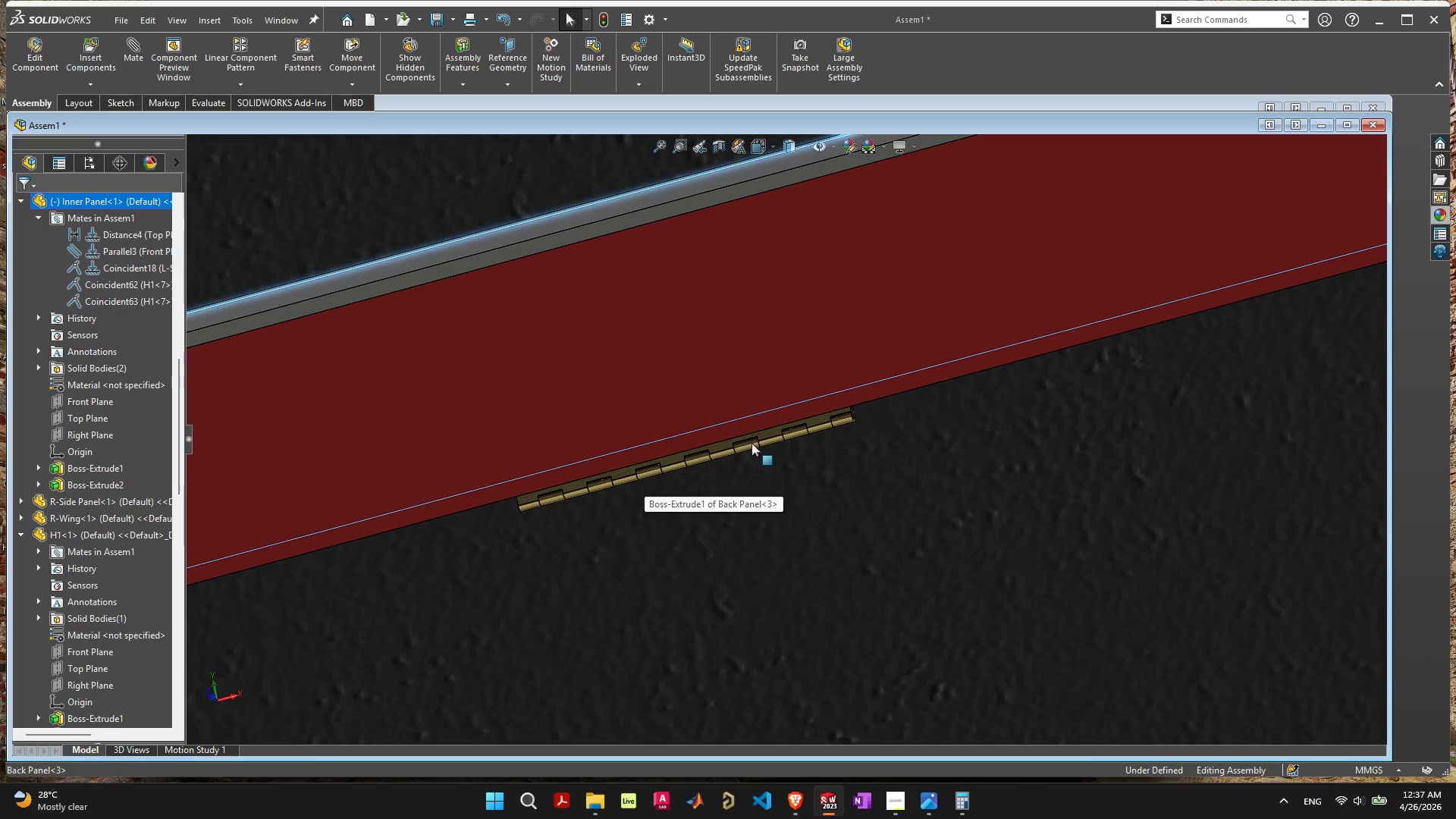 
scroll: coordinate [800, 466], scroll_direction: down, amount: 1.0
 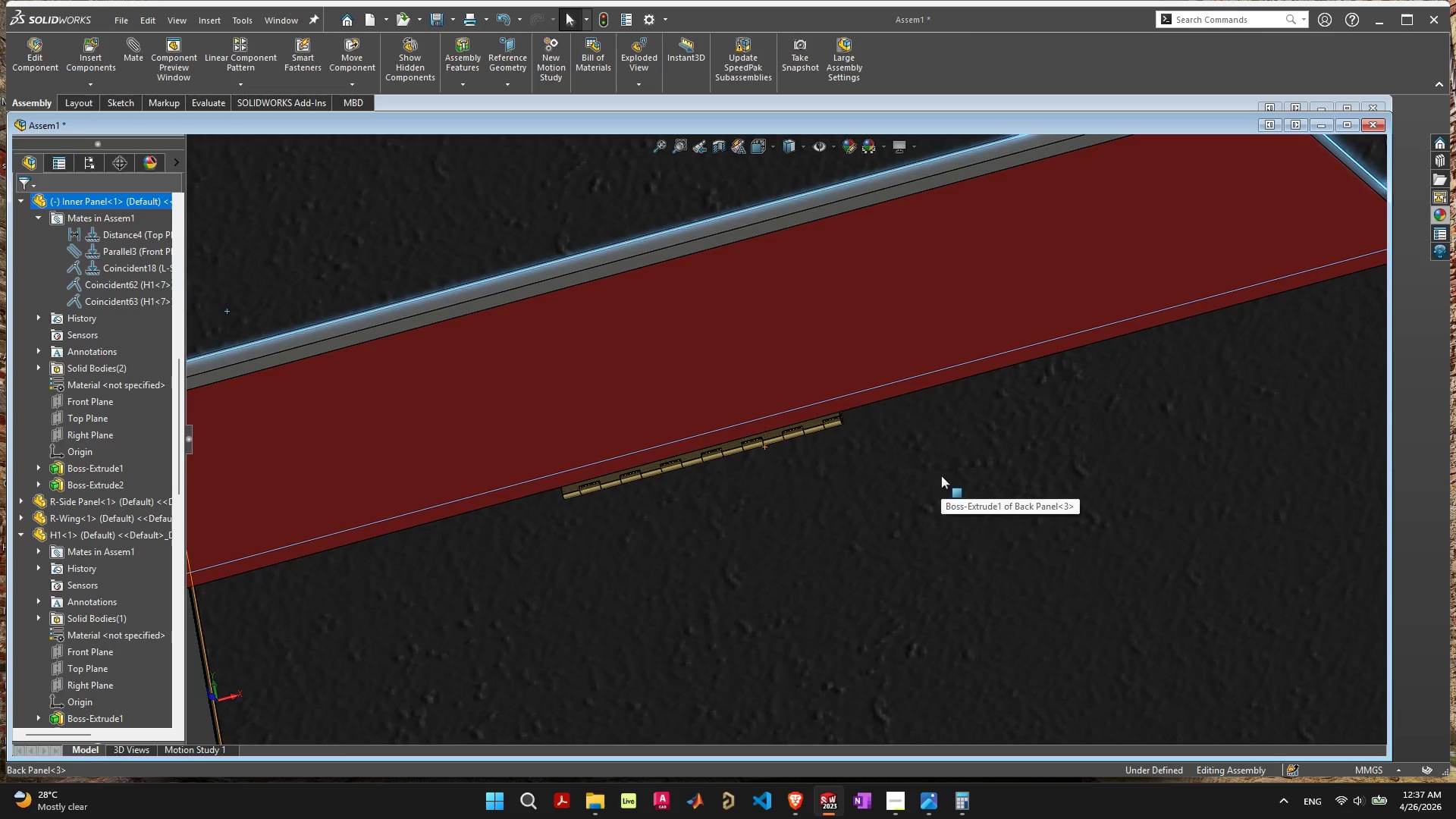 
left_click([941, 475])
 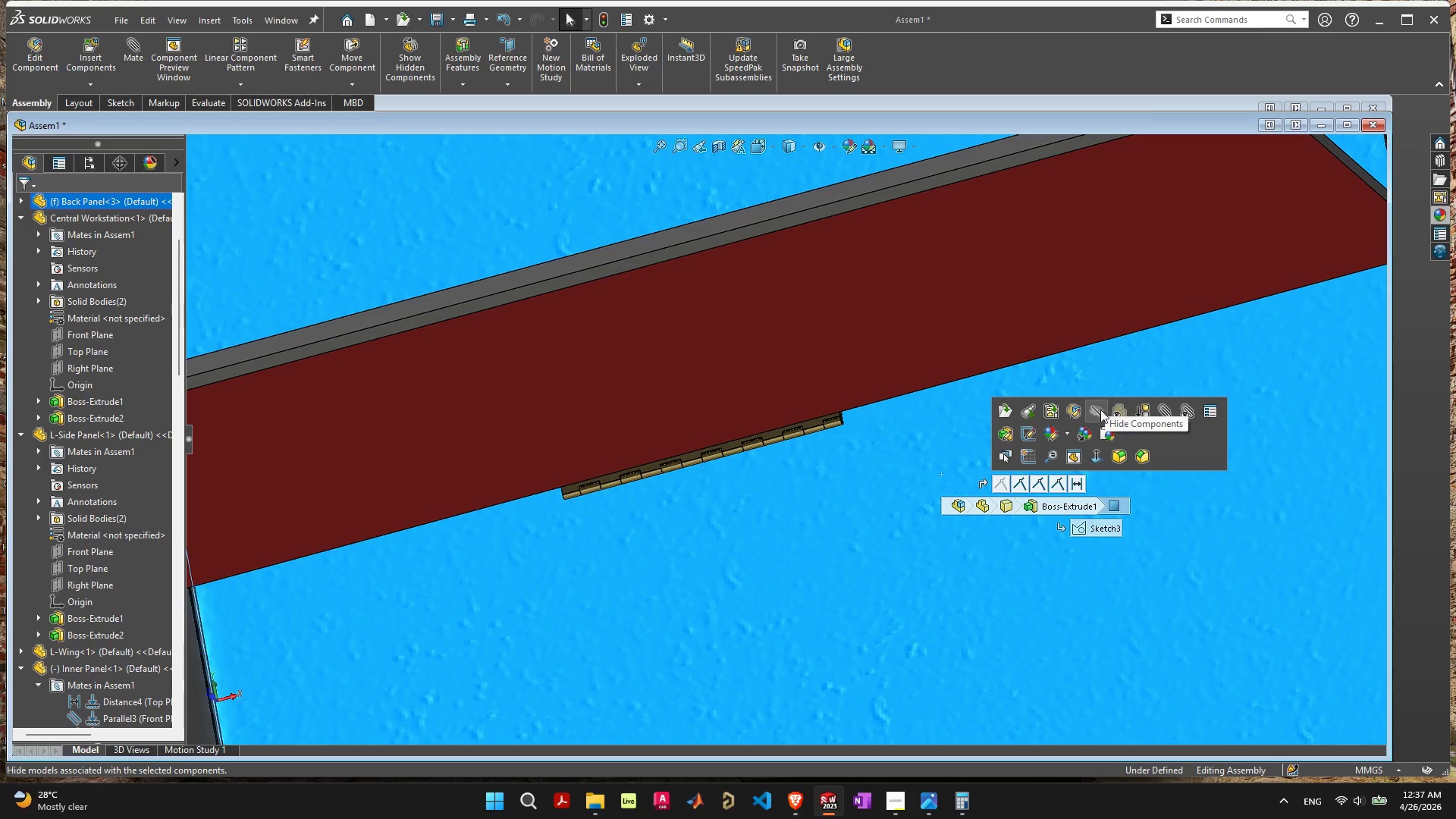 
left_click([1121, 413])
 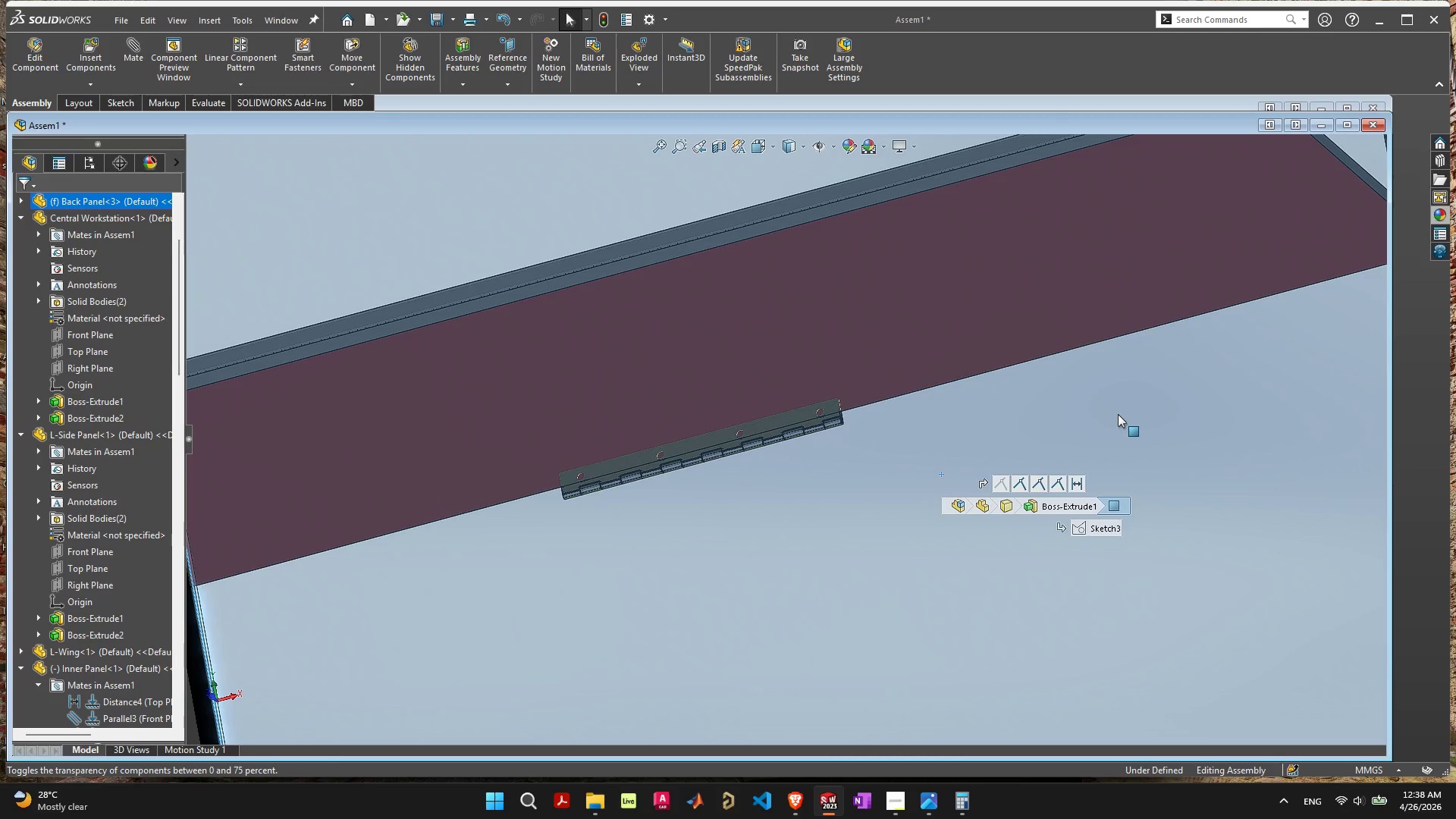 
scroll: coordinate [1083, 446], scroll_direction: down, amount: 6.0
 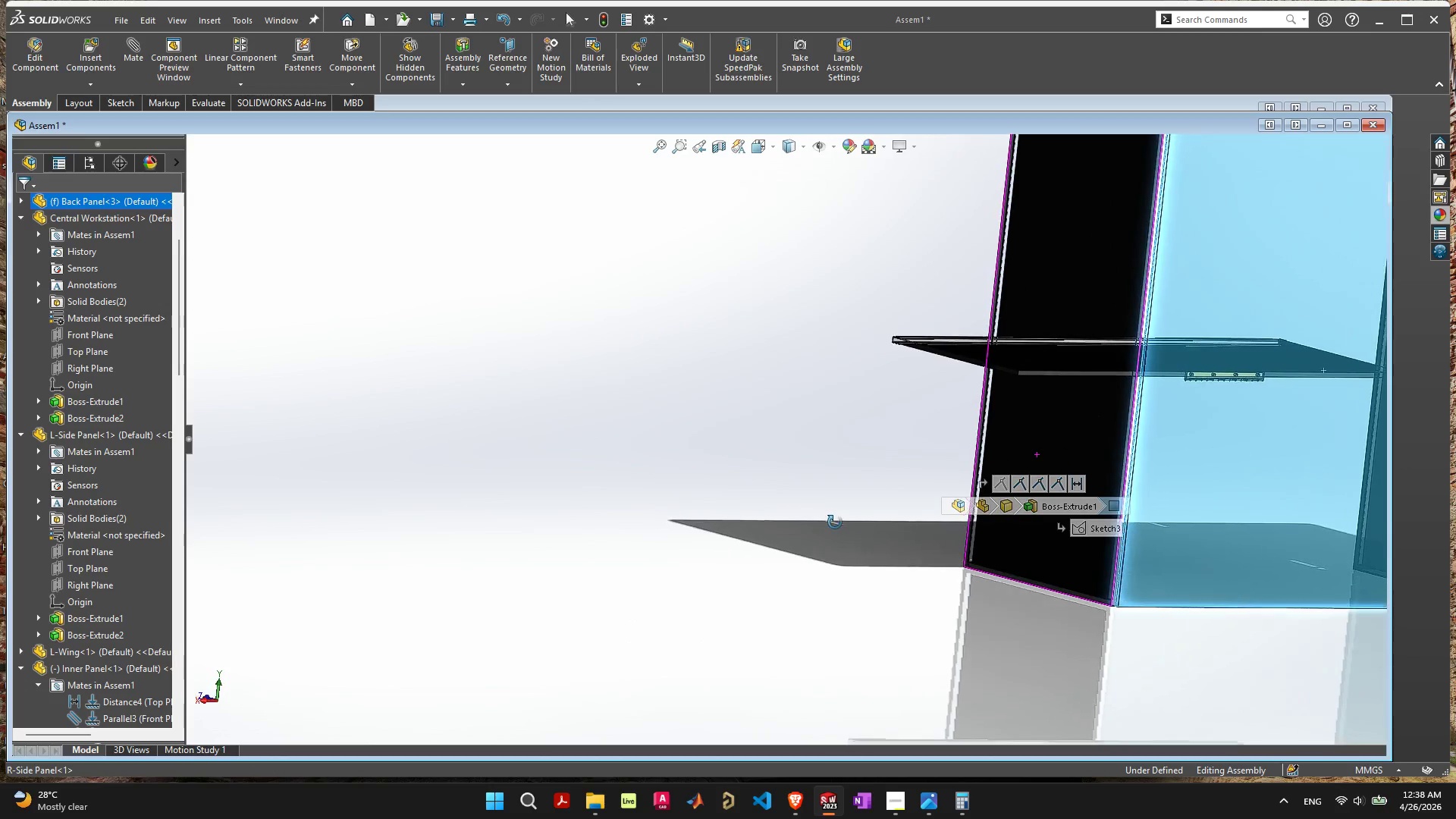 
scroll: coordinate [1088, 370], scroll_direction: up, amount: 8.0
 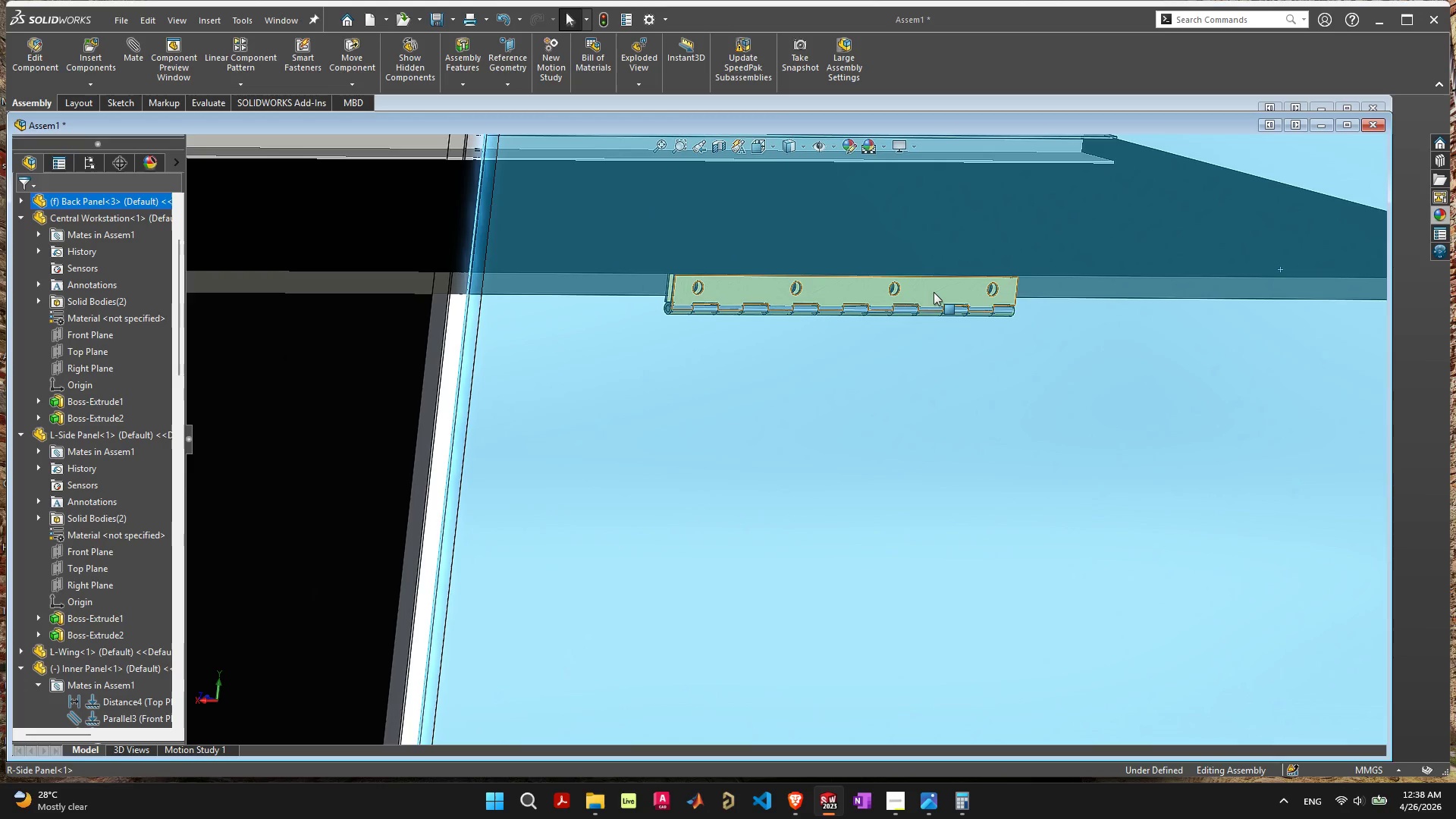 
left_click([934, 292])
 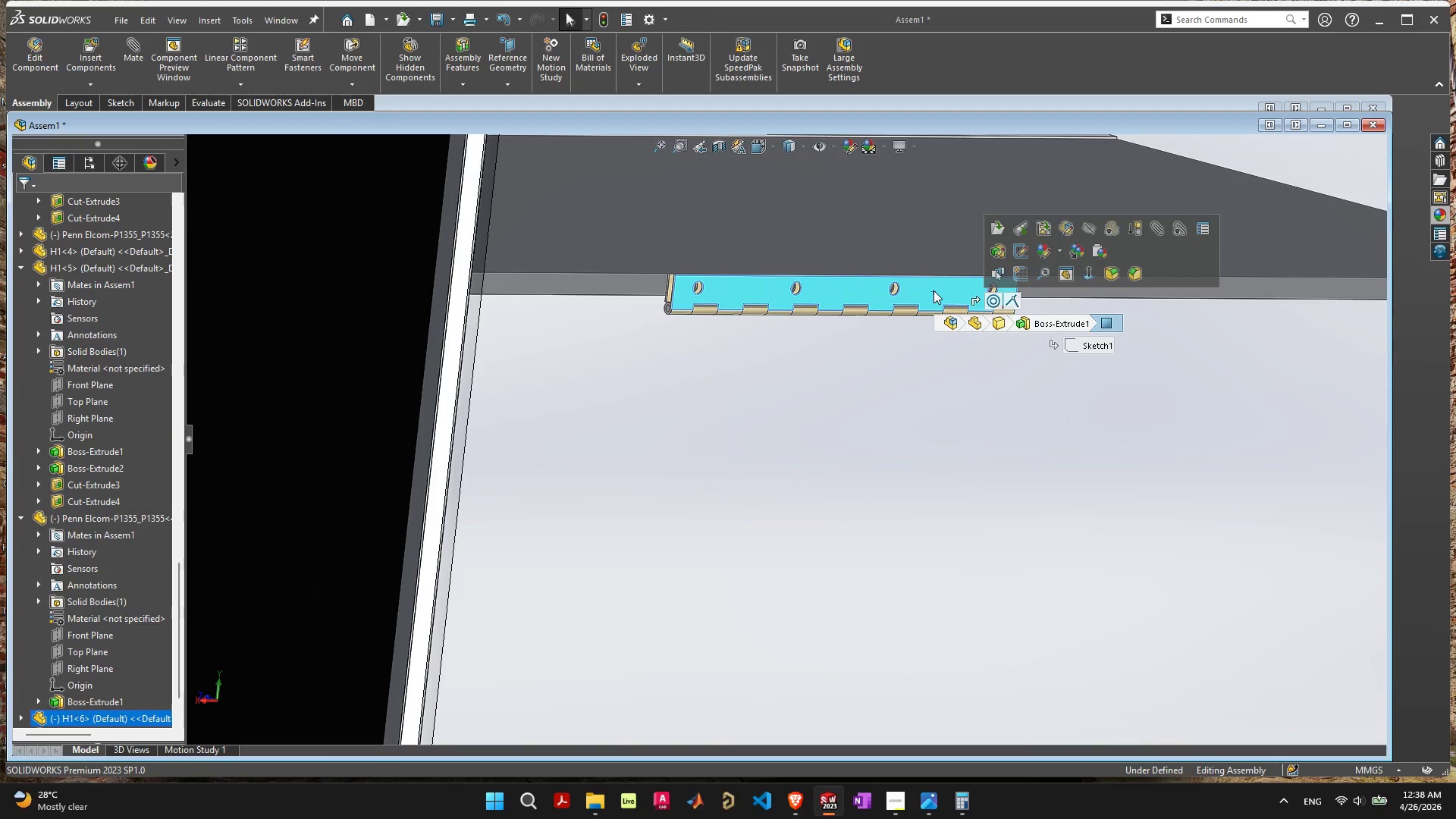 
right_click([934, 290])
 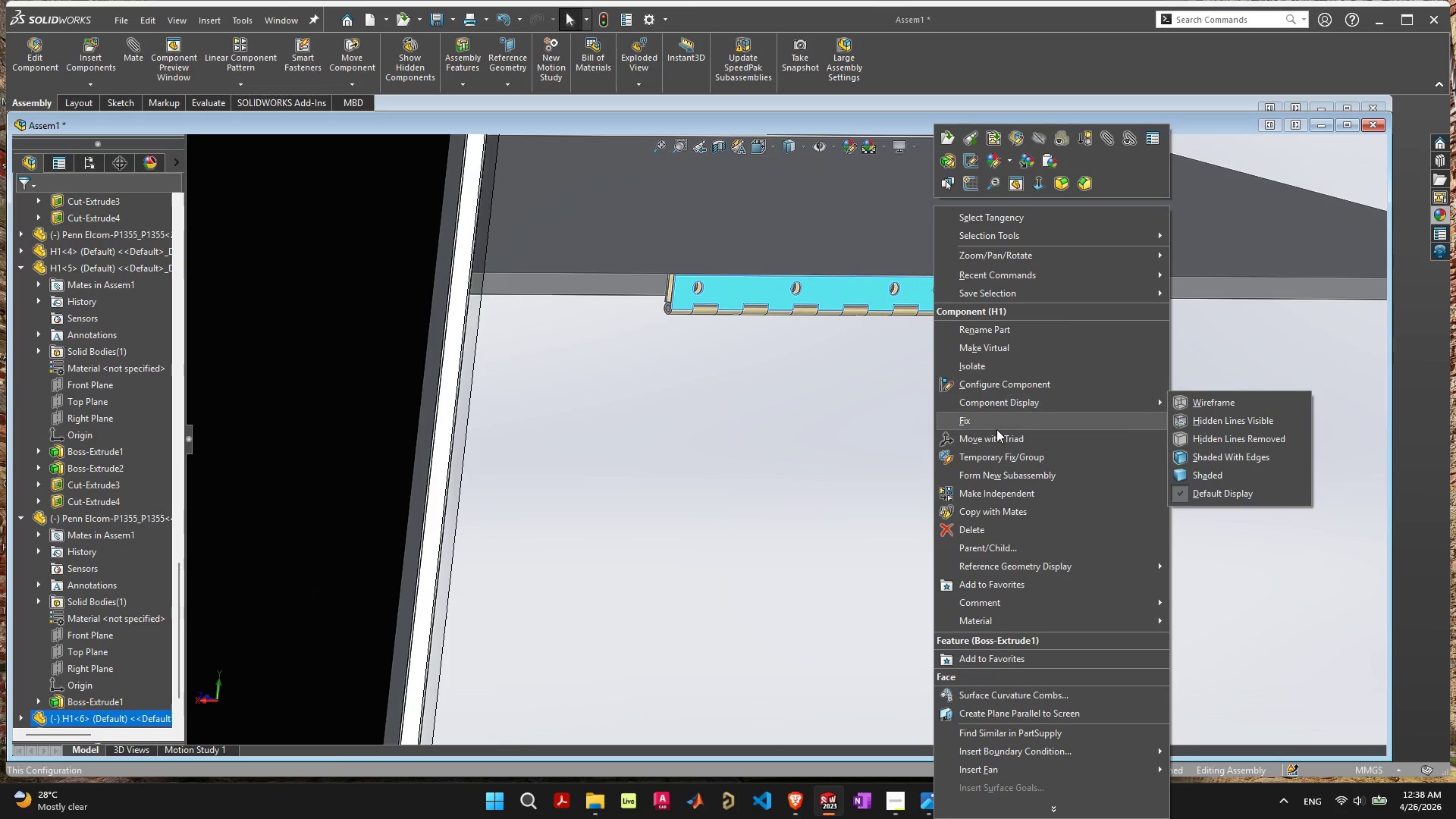 
left_click([1002, 486])
 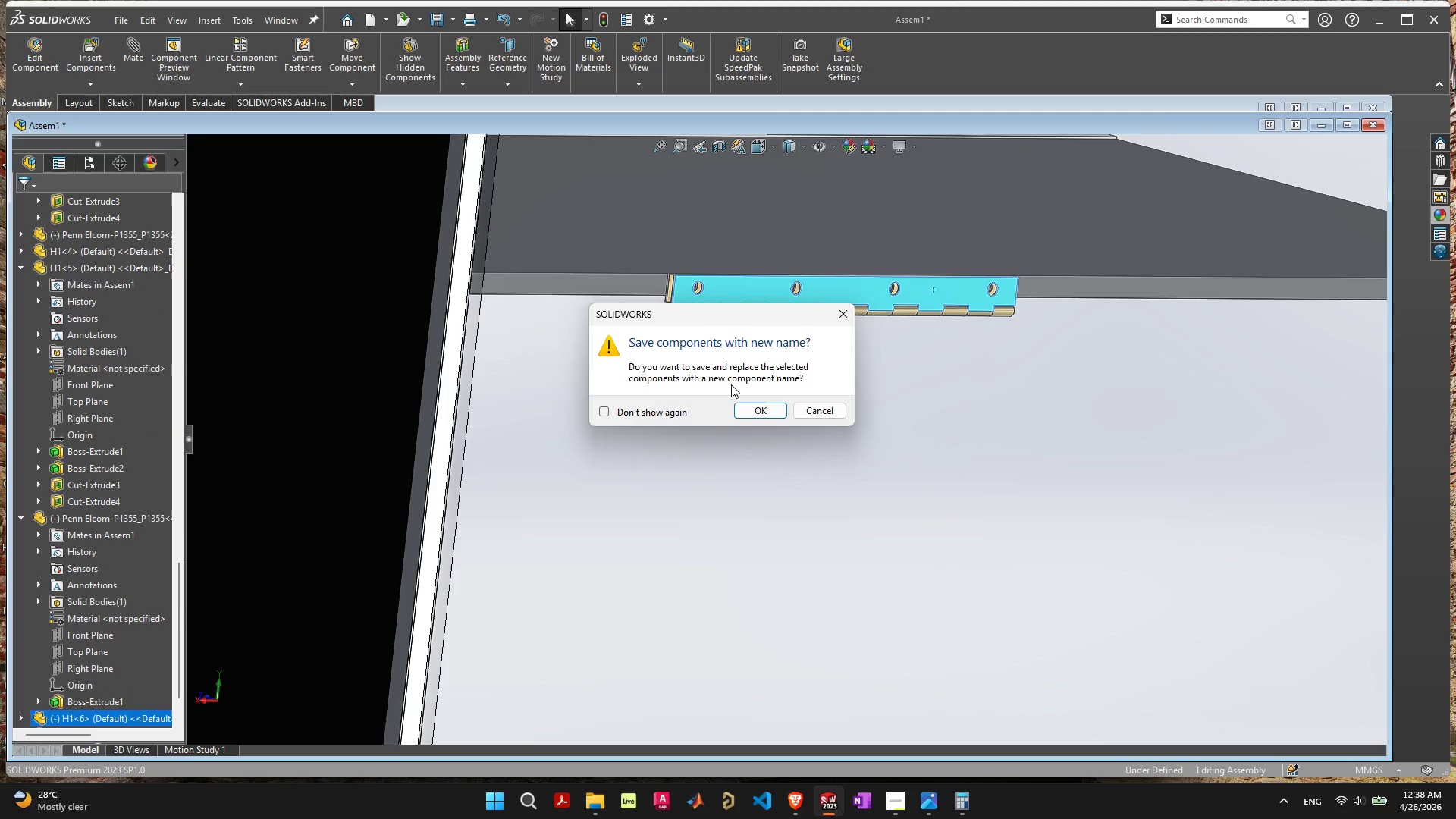 
left_click([755, 409])
 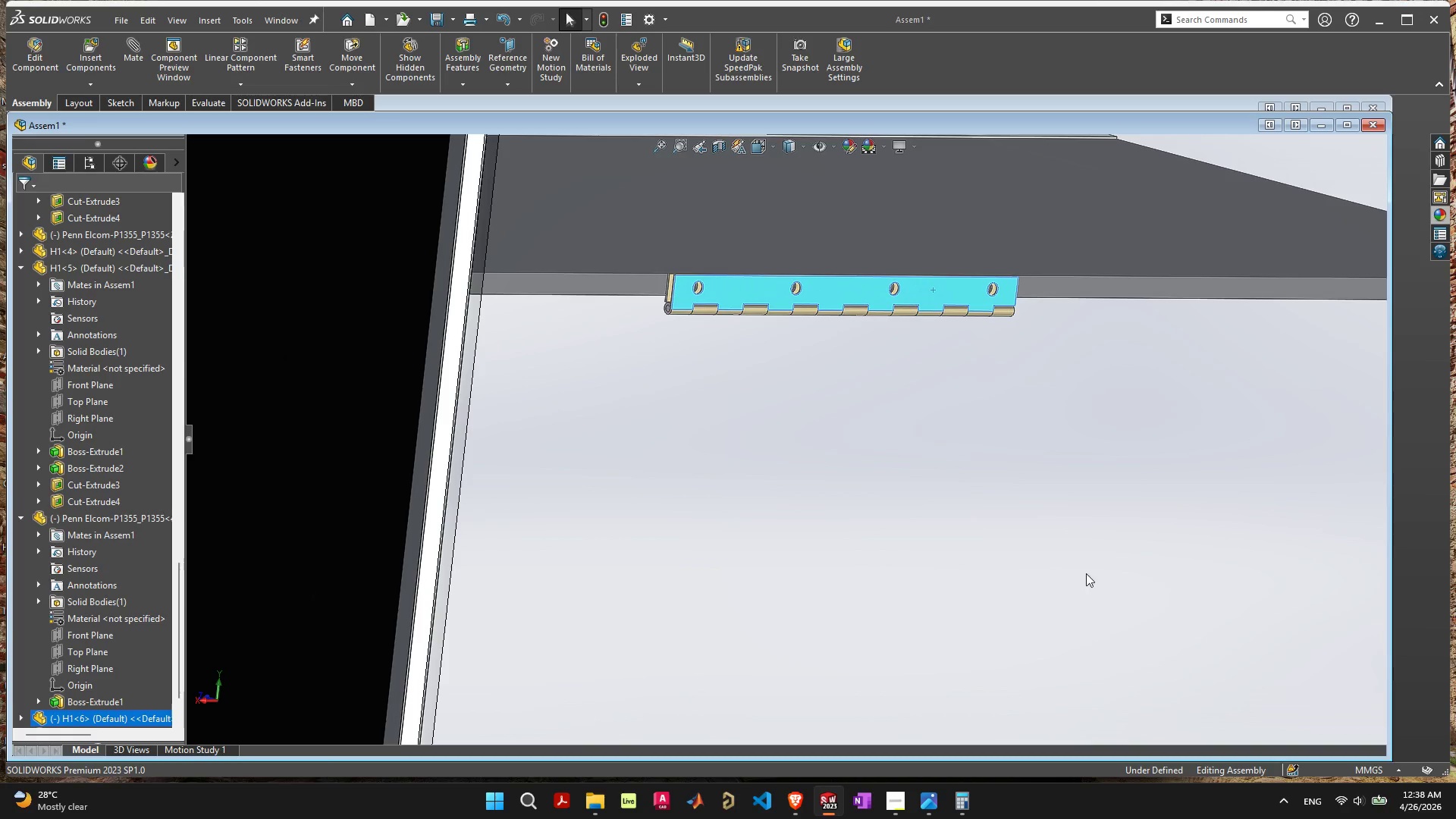 
wait(6.72)
 